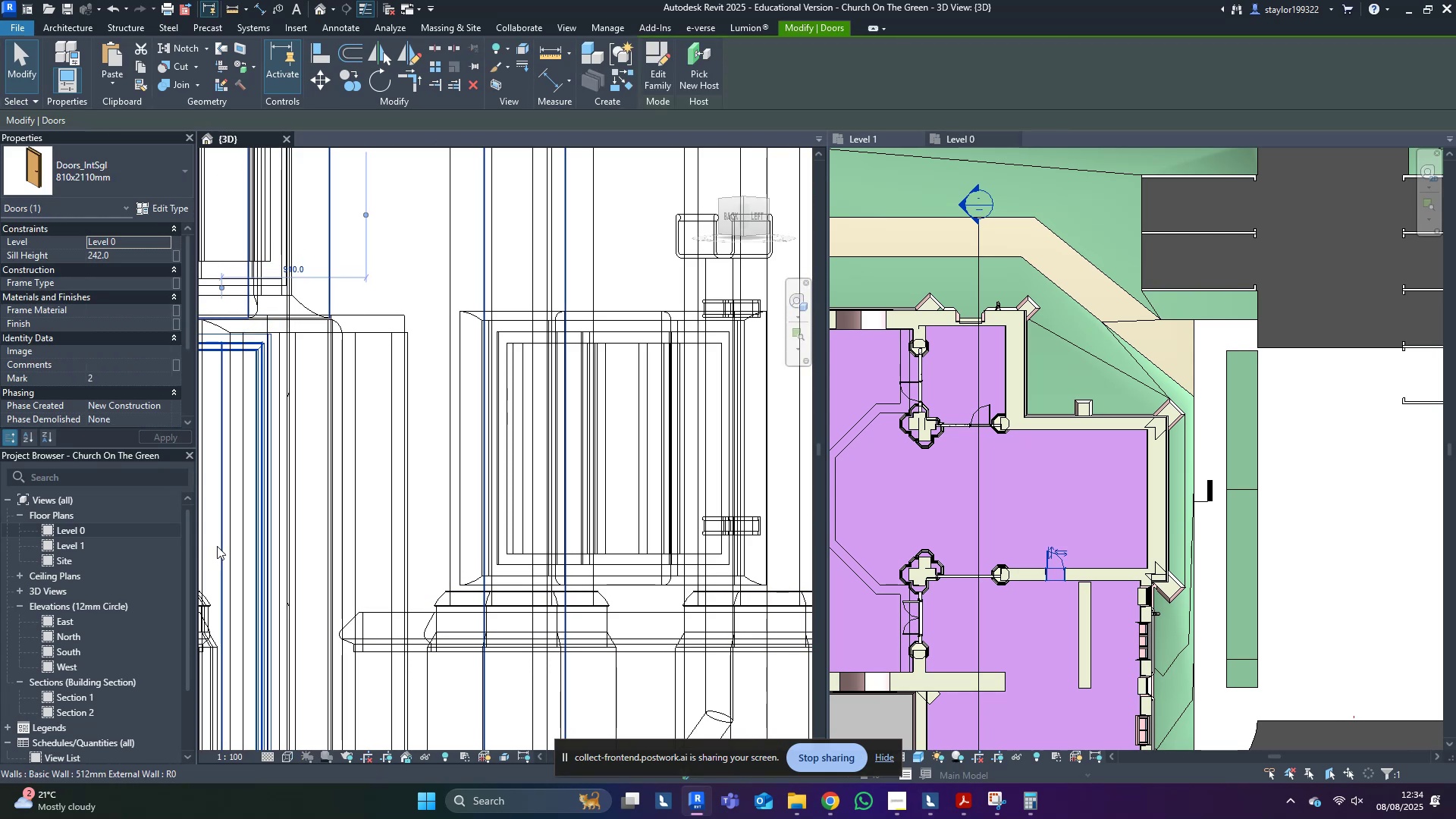 
key(ArrowUp)
 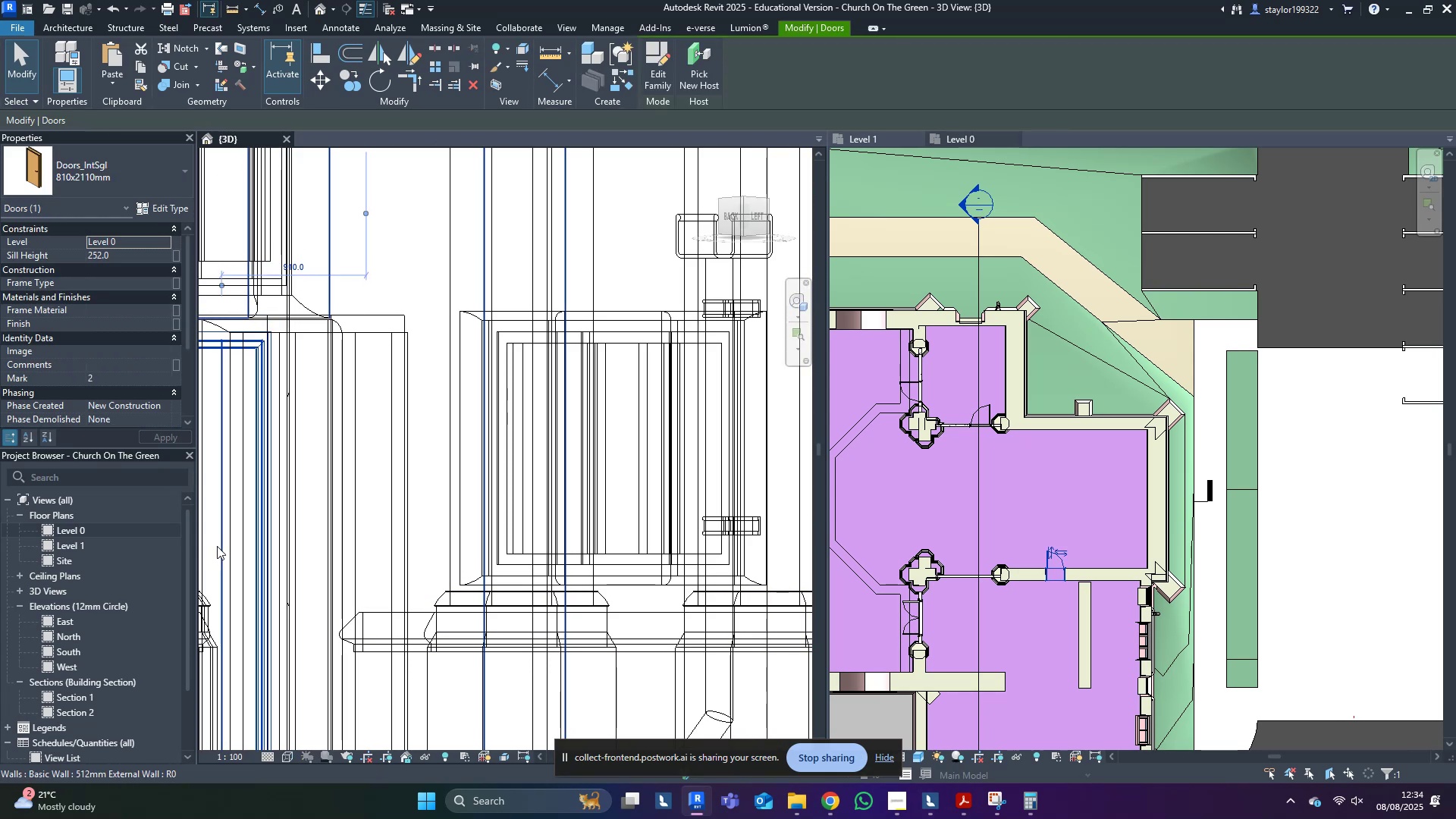 
type(sd)
key(Escape)
 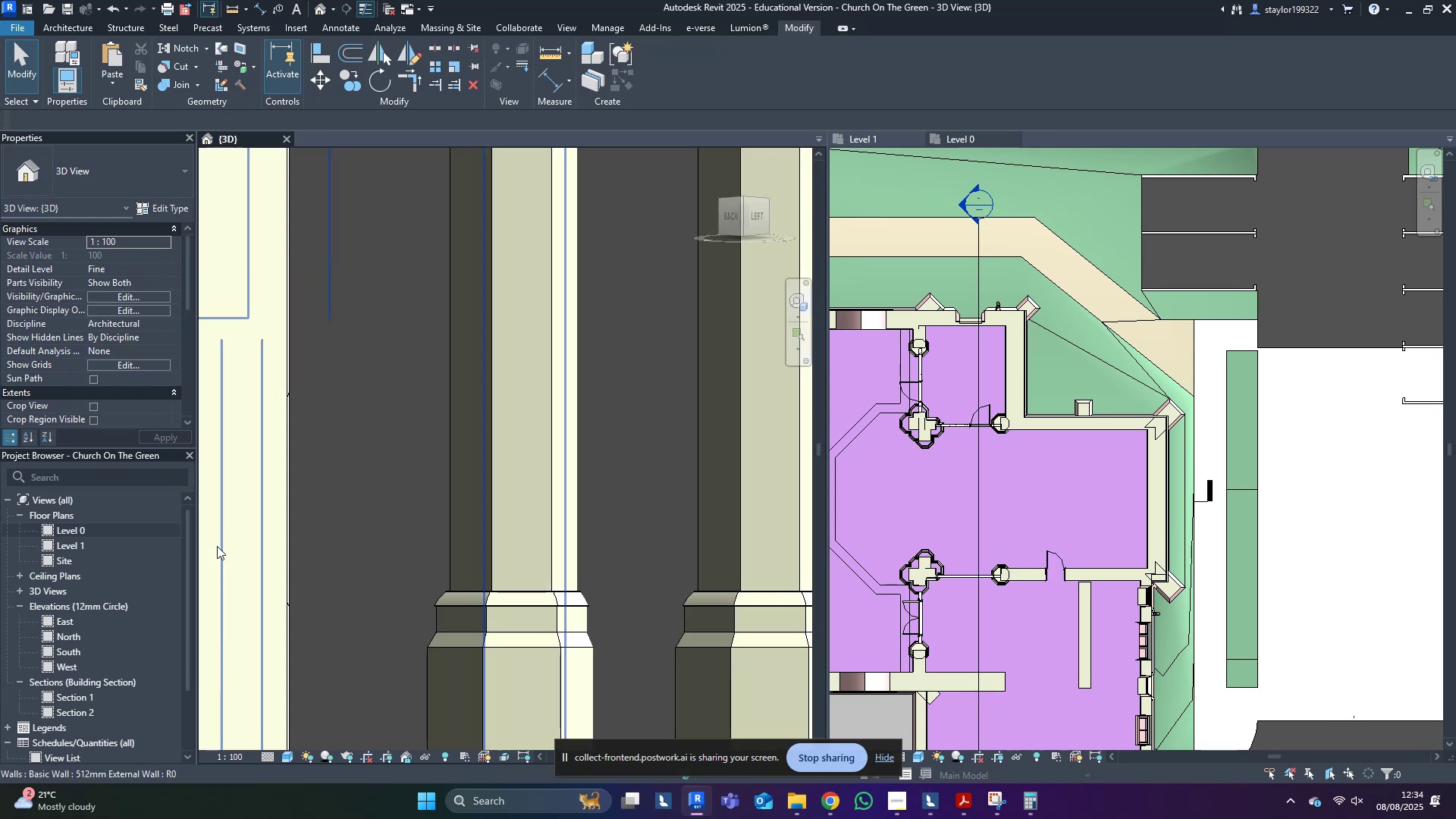 
scroll: coordinate [643, 420], scroll_direction: down, amount: 12.0
 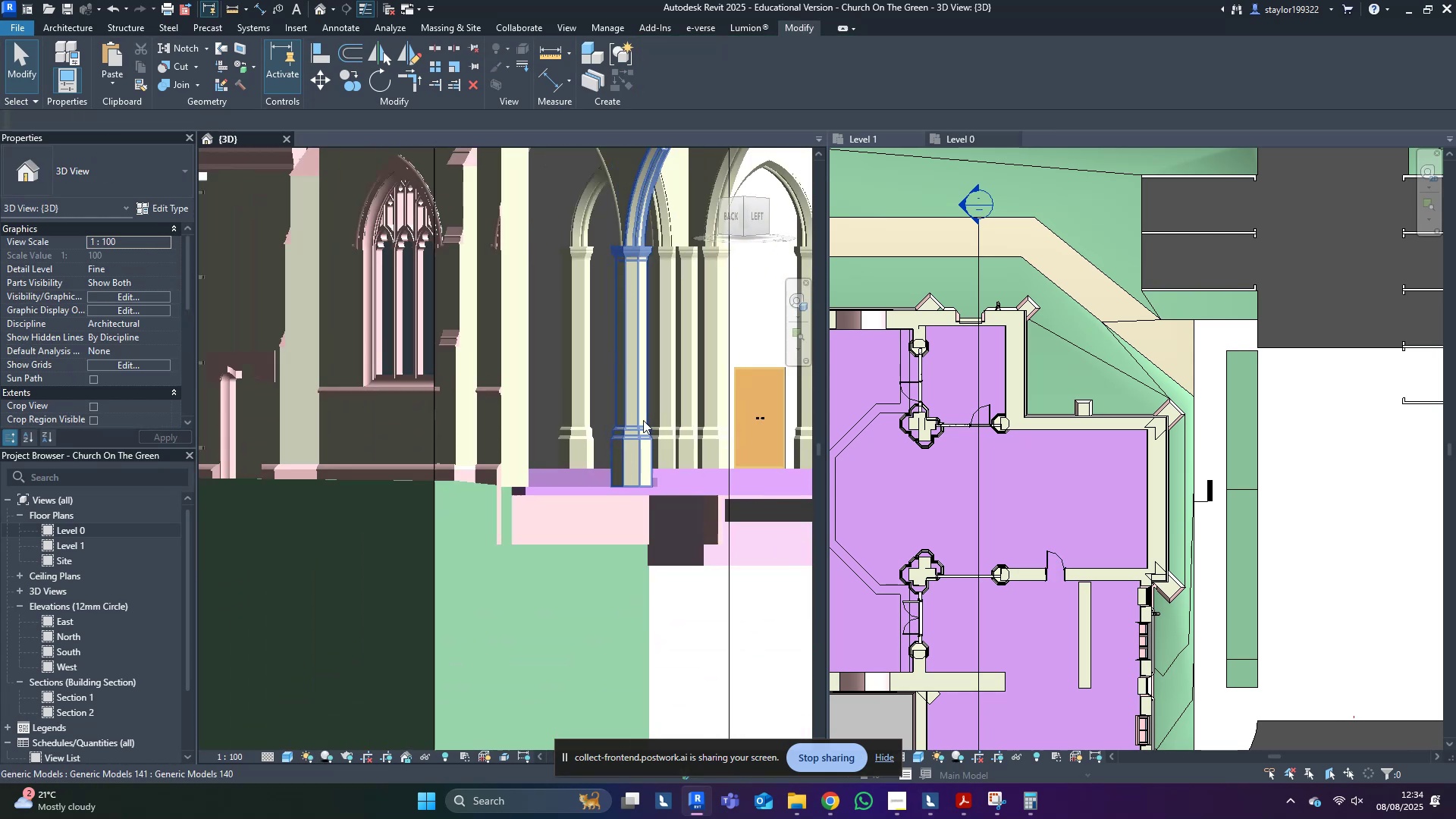 
hold_key(key=ShiftLeft, duration=0.99)
 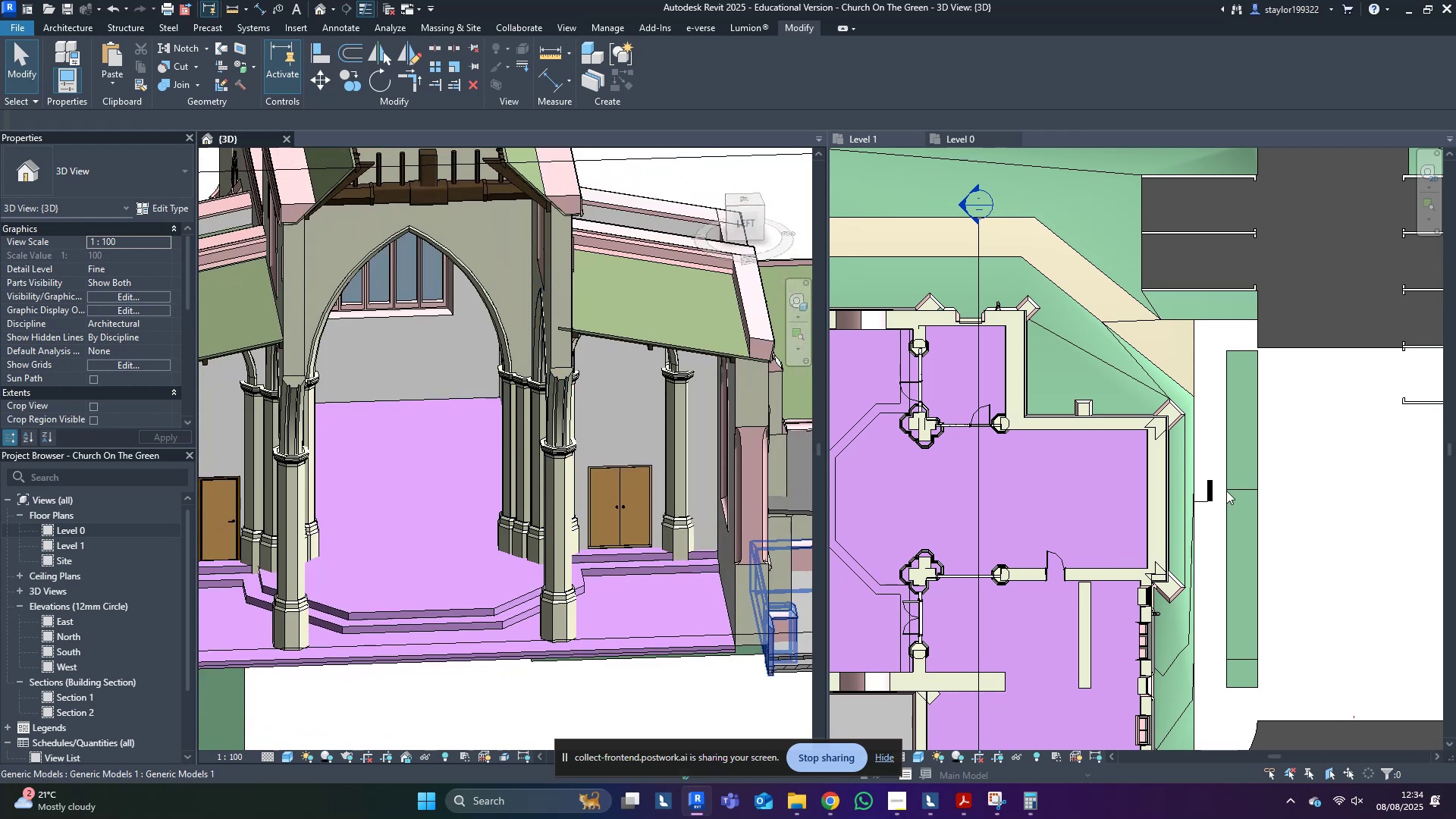 
middle_click([1230, 527])
 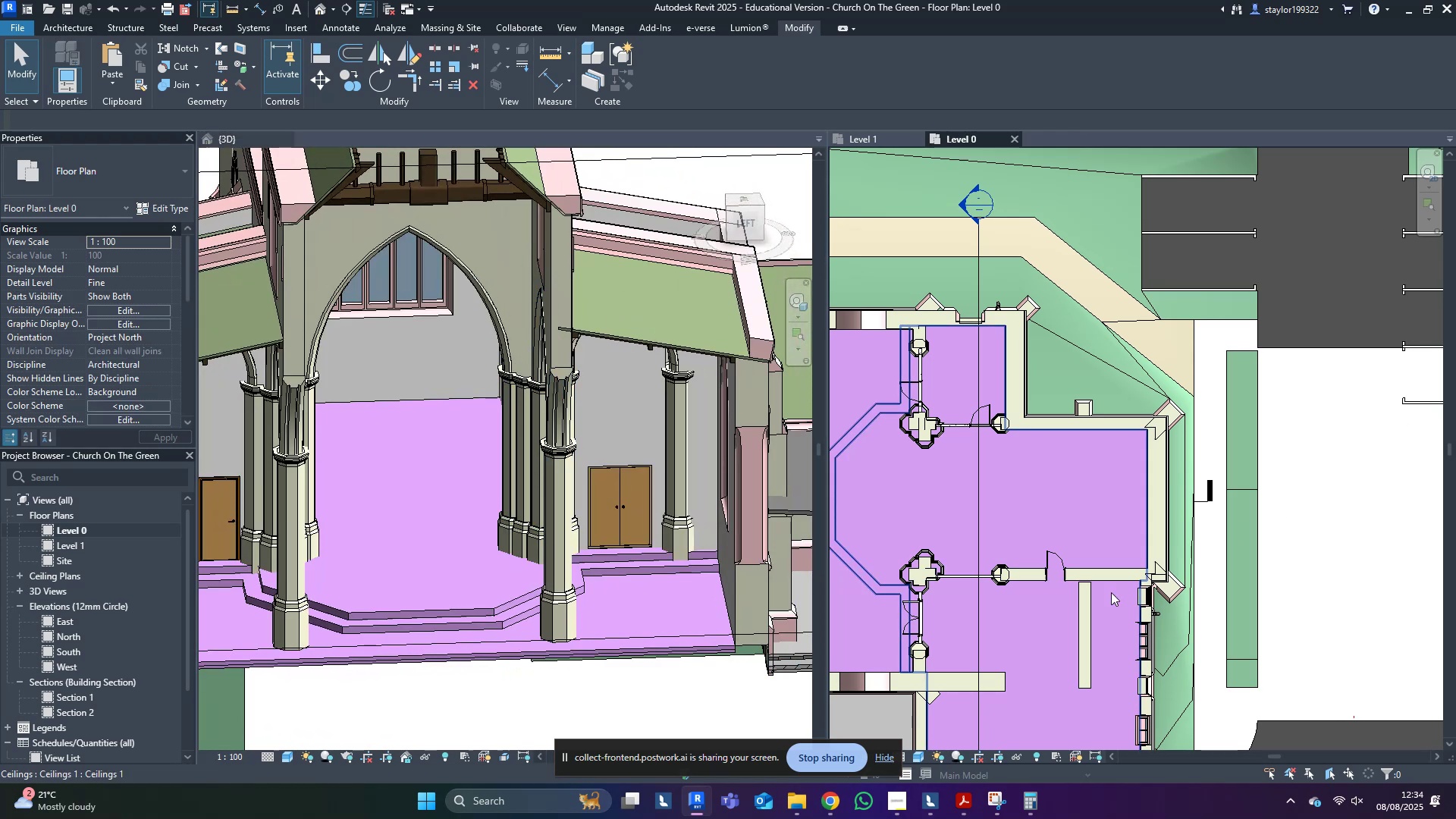 
scroll: coordinate [1062, 606], scroll_direction: up, amount: 4.0
 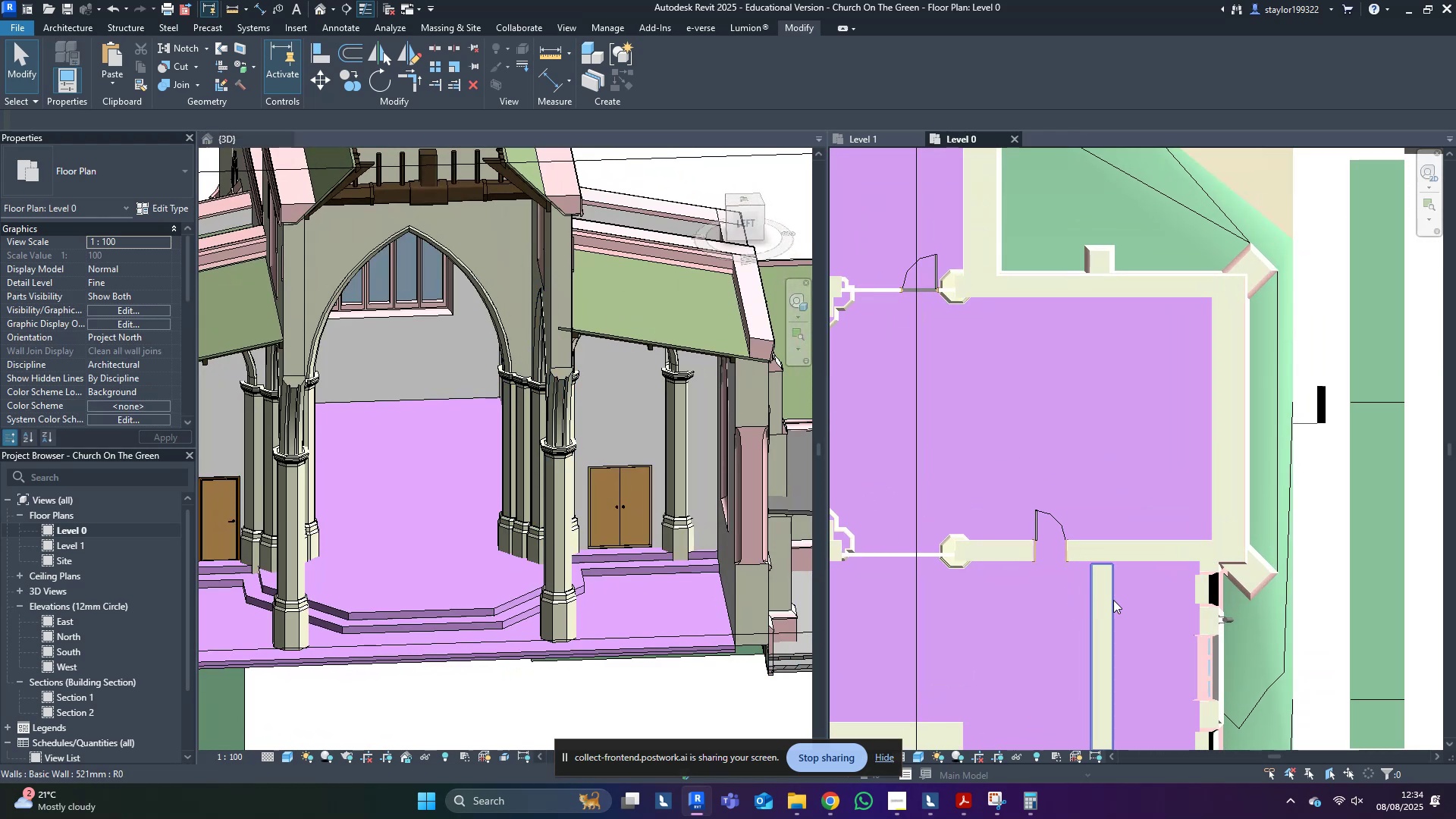 
left_click([1113, 600])
 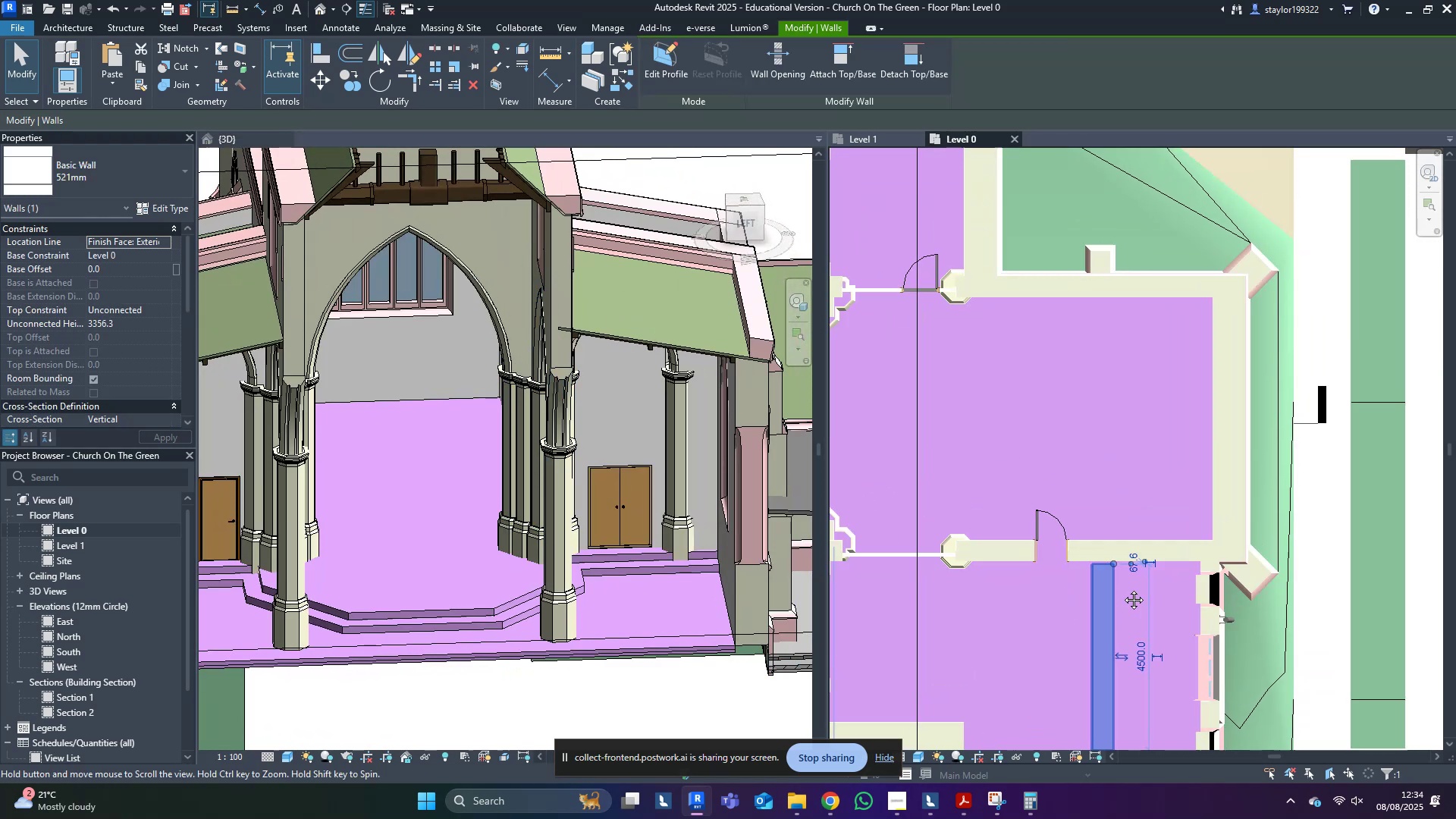 
type(wf)
 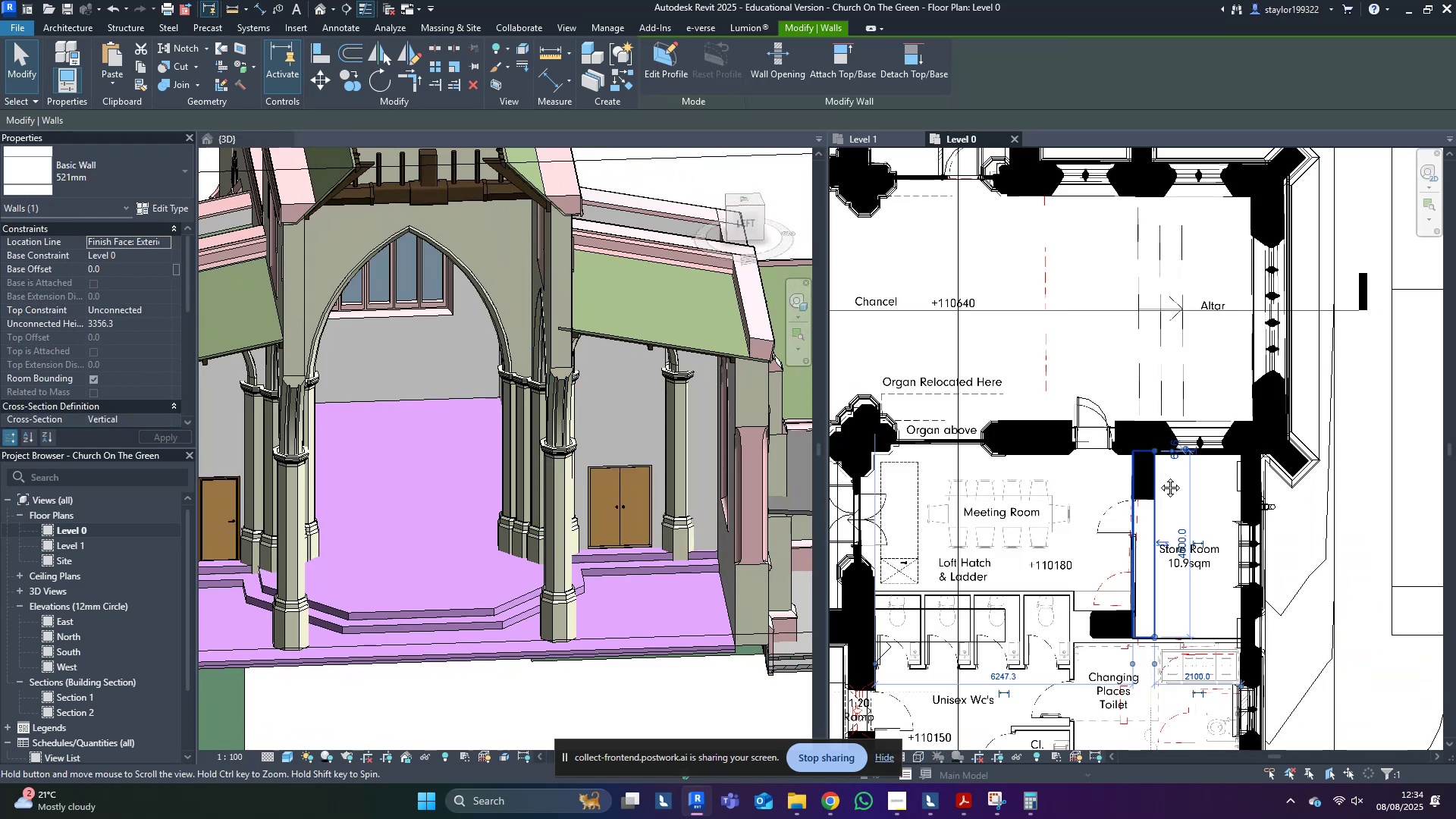 
double_click([1159, 476])
 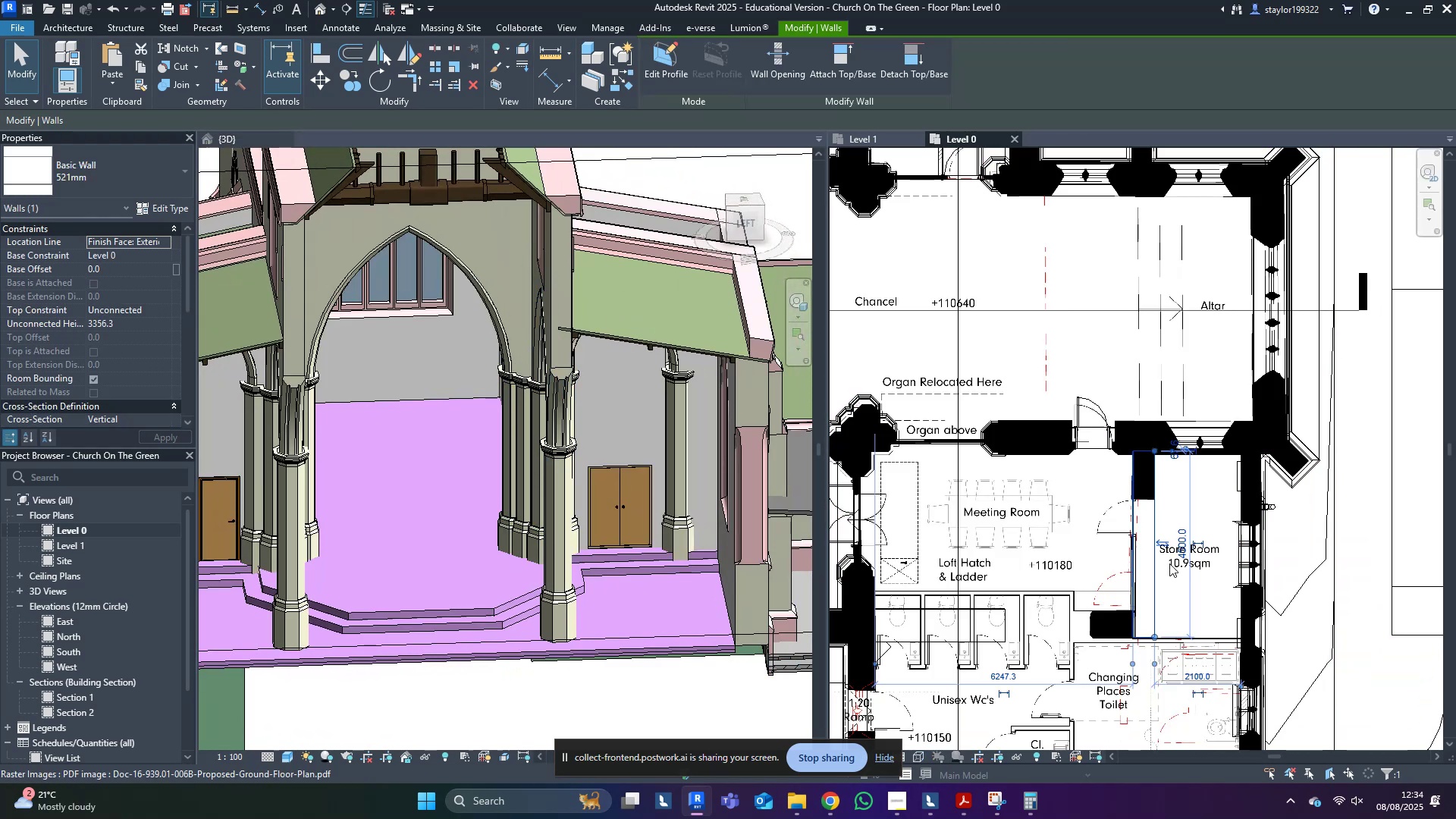 
type(sd)
 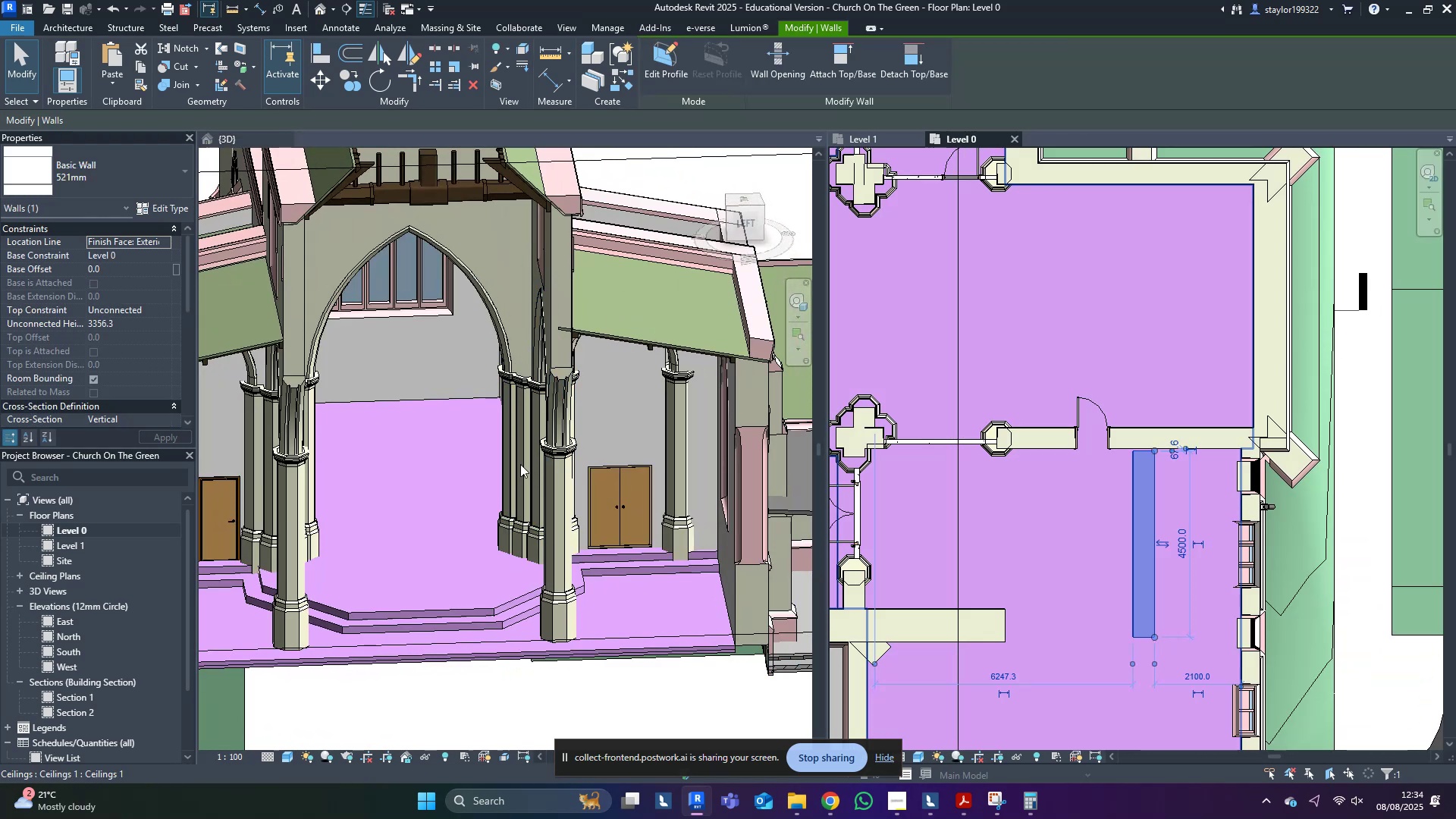 
scroll: coordinate [520, 464], scroll_direction: down, amount: 2.0
 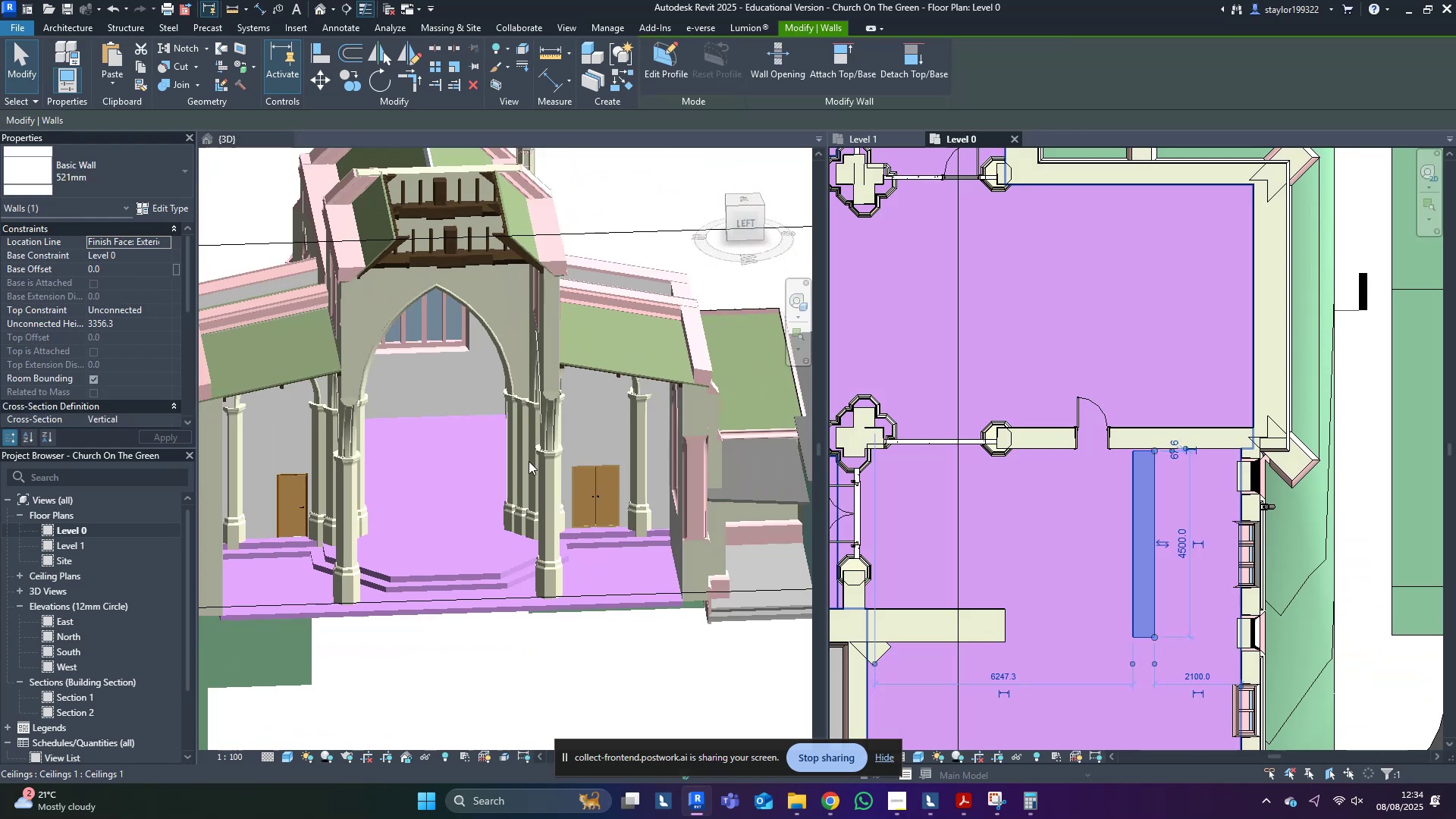 
hold_key(key=ShiftLeft, duration=0.5)
 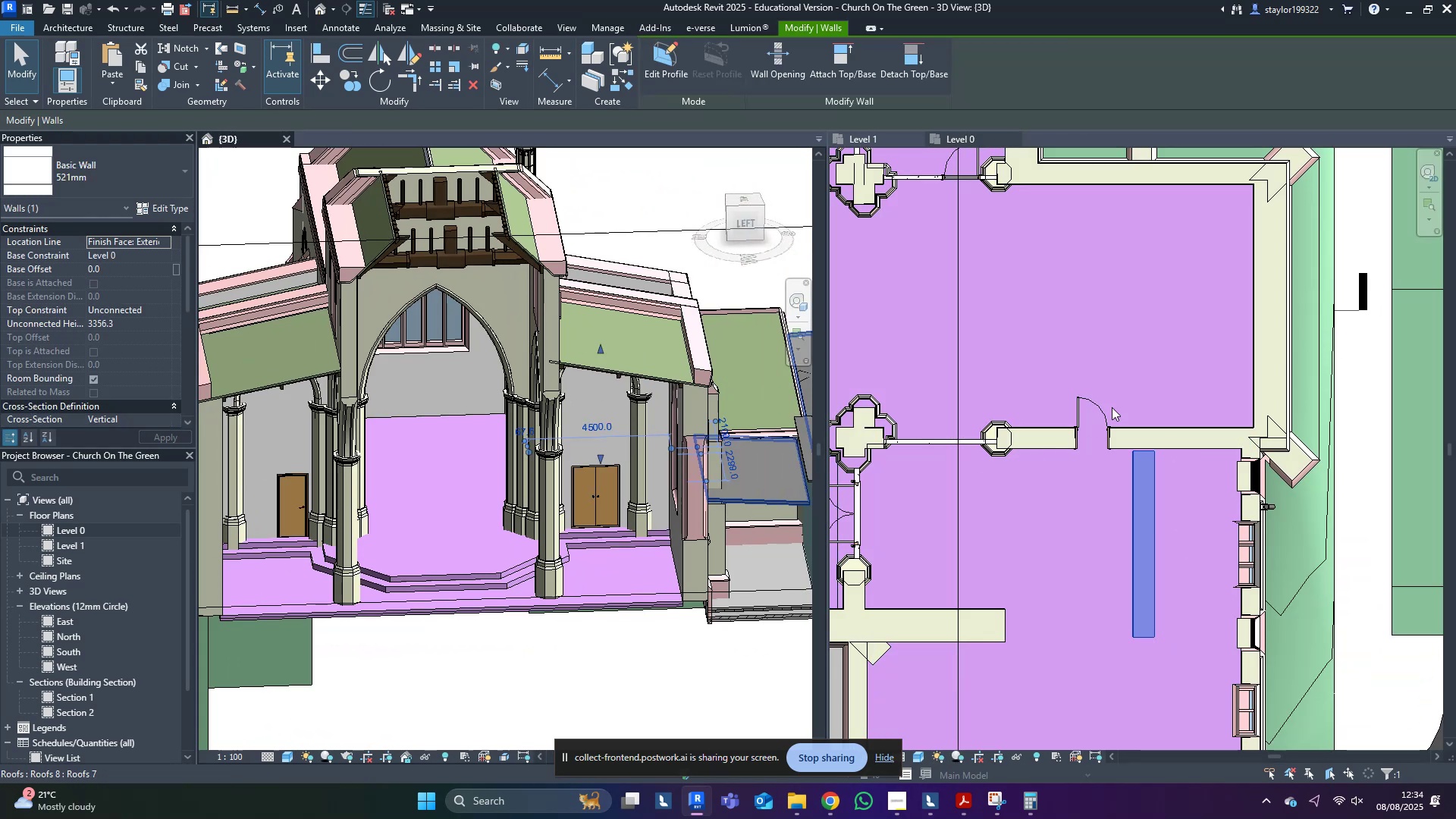 
middle_click([1115, 404])
 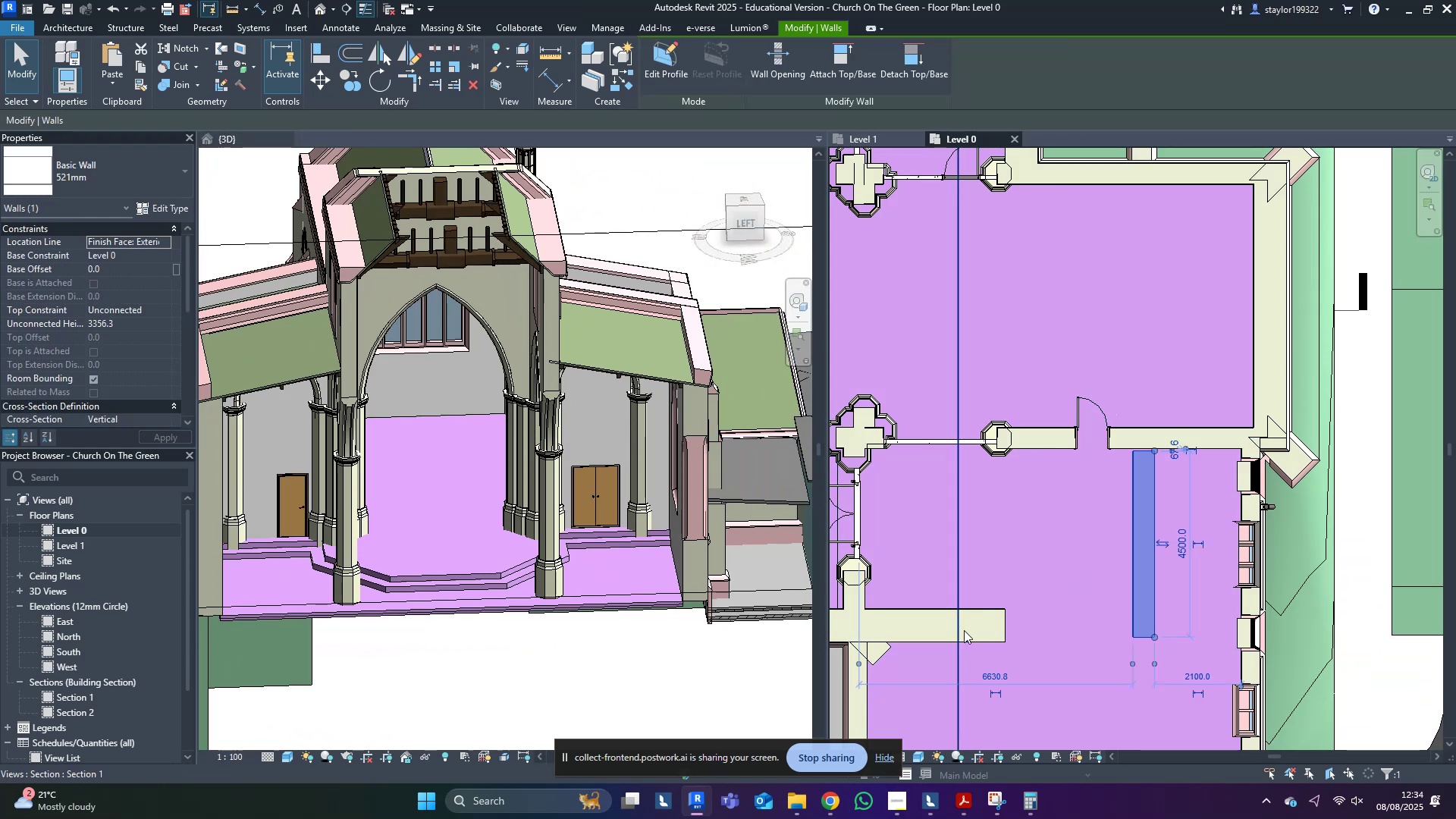 
type(wf)
 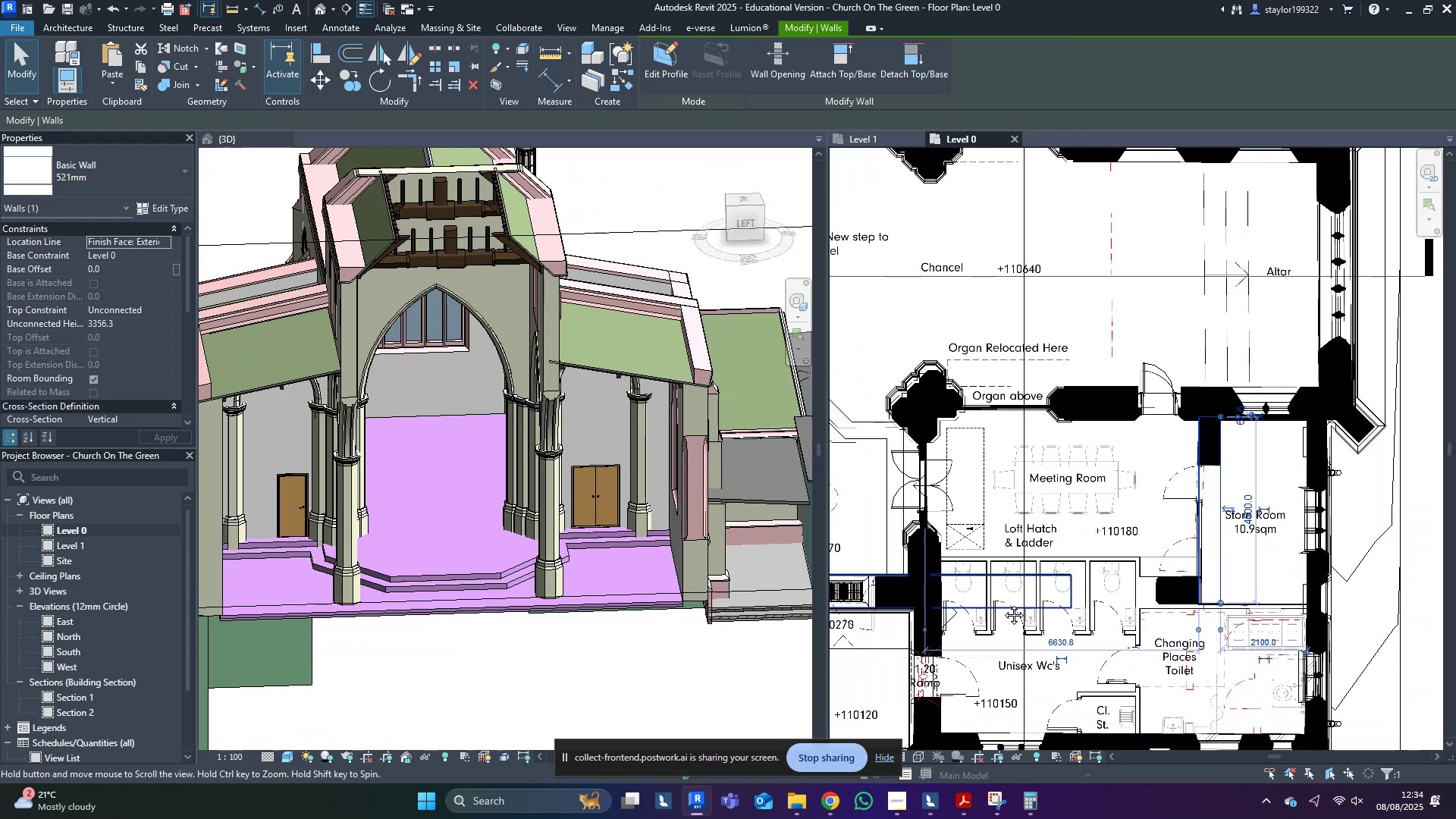 
left_click([1003, 604])
 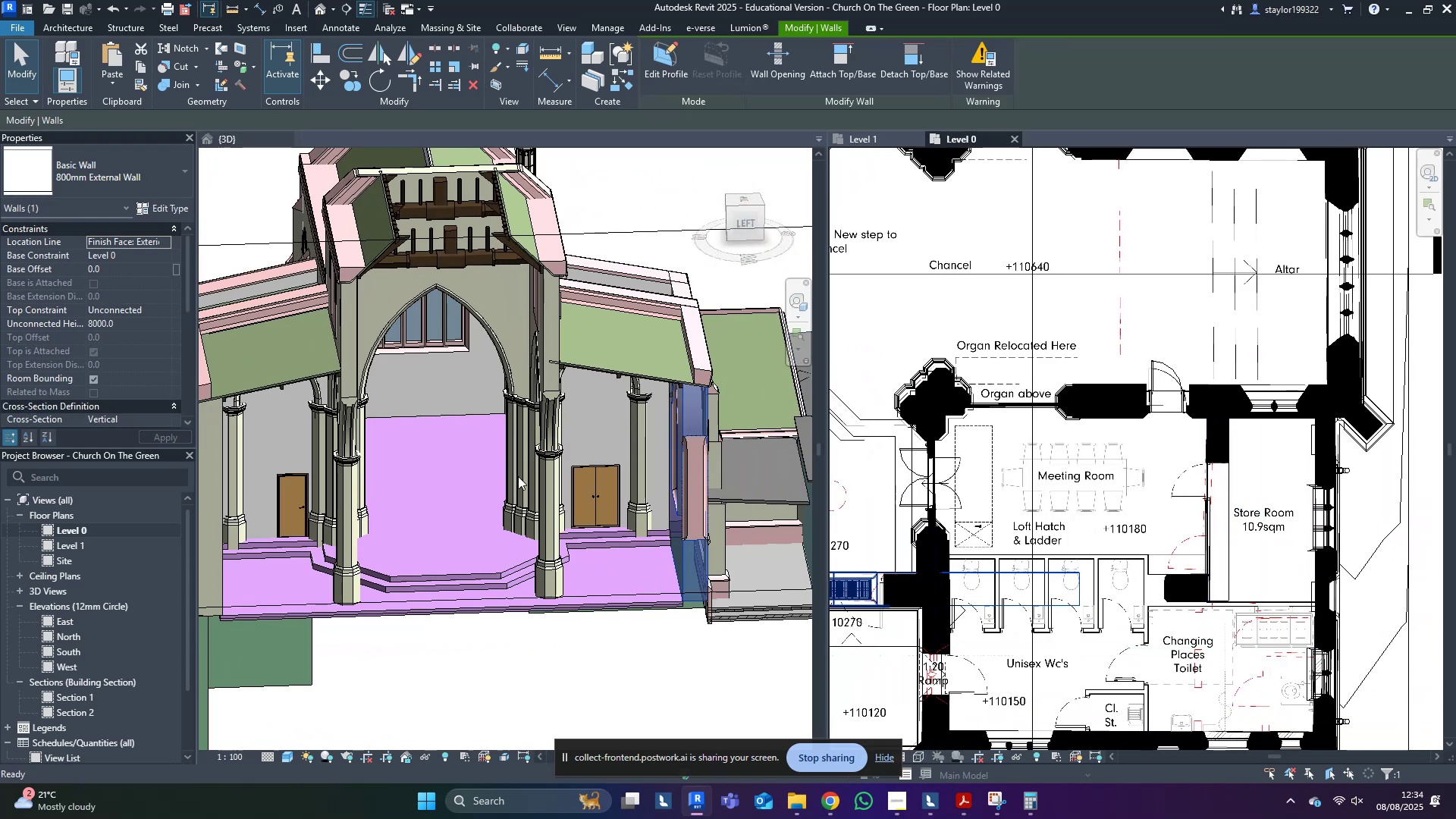 
scroll: coordinate [520, 476], scroll_direction: down, amount: 3.0
 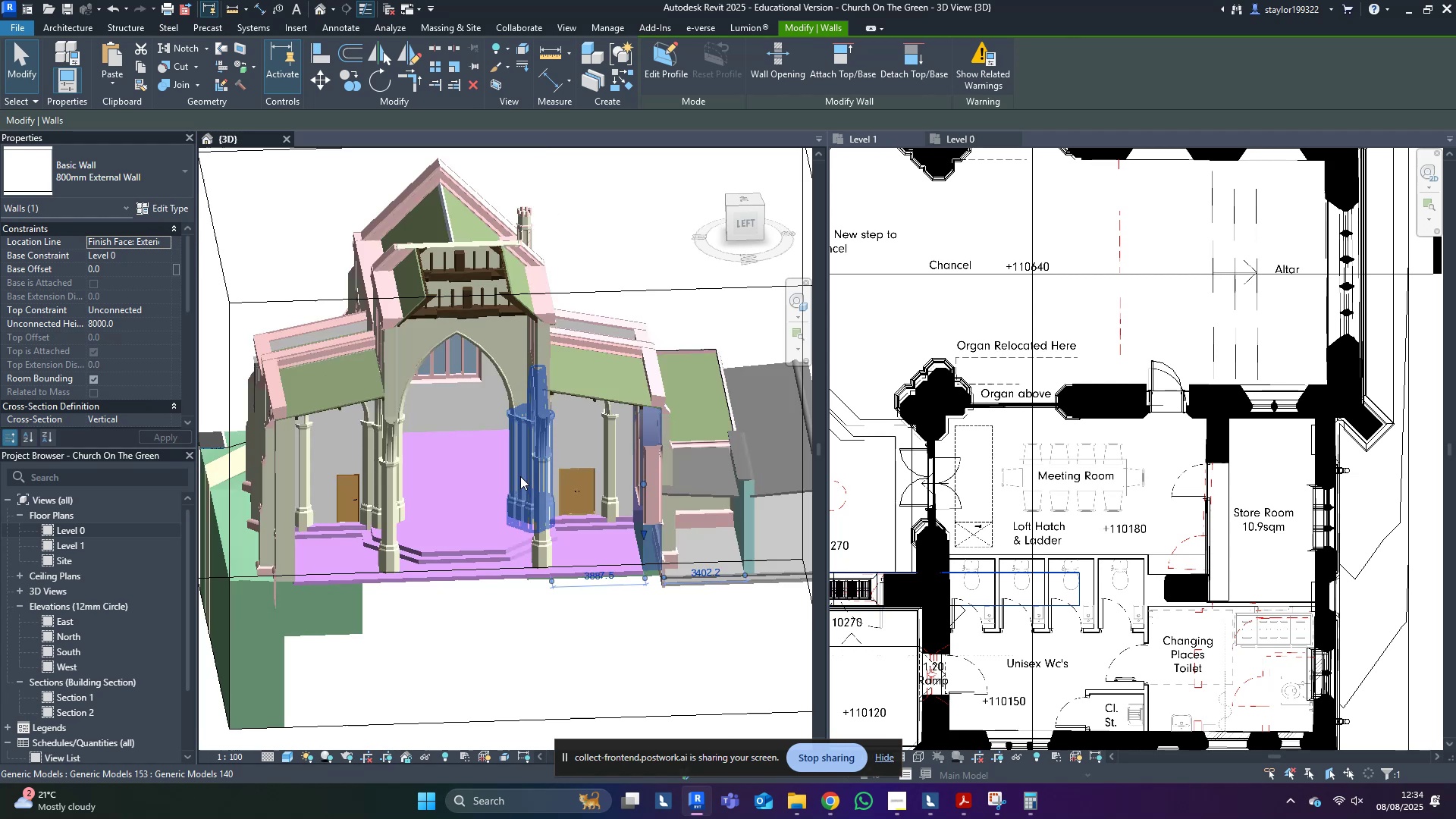 
hold_key(key=ShiftLeft, duration=1.14)
 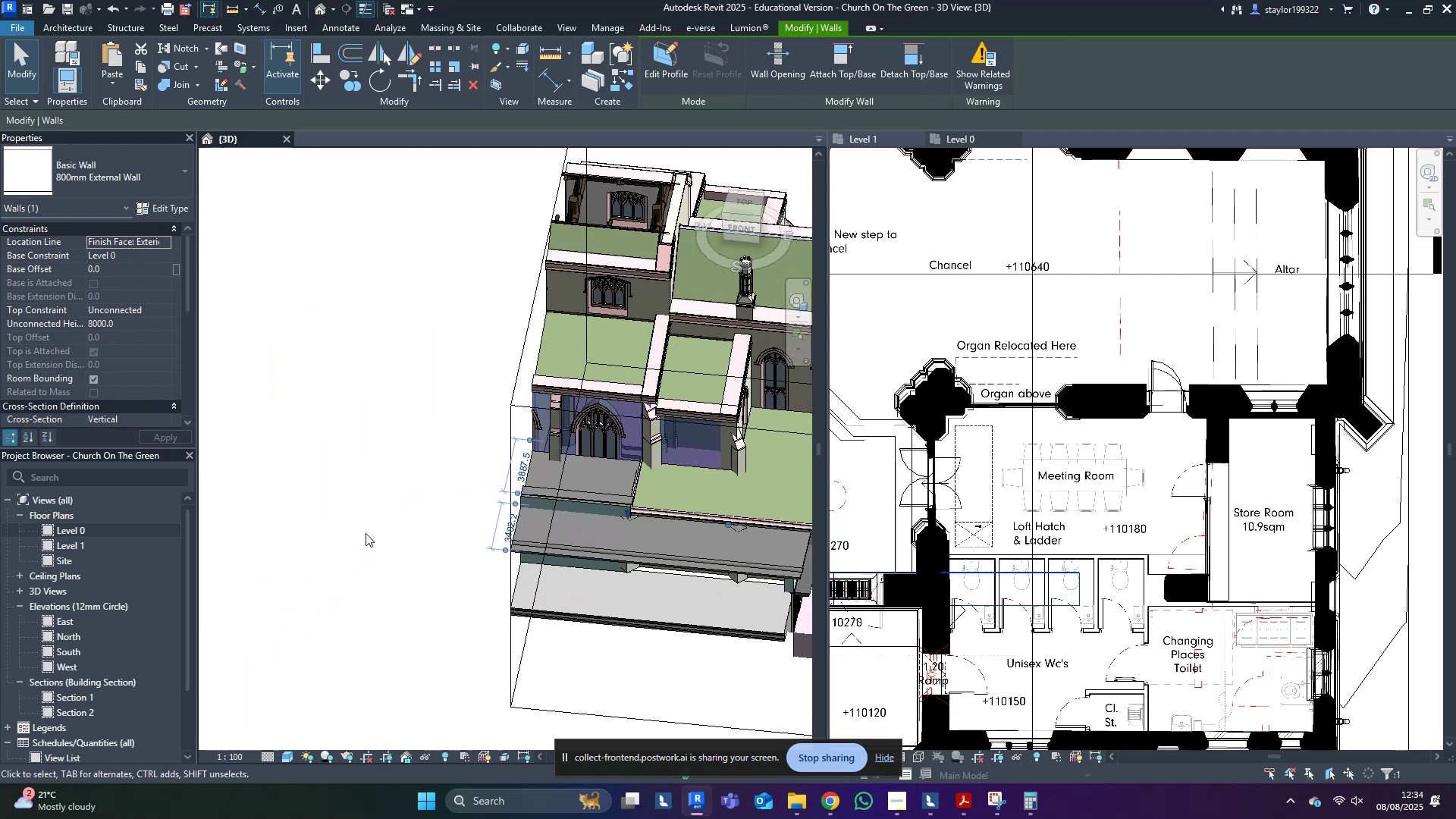 
scroll: coordinate [746, 516], scroll_direction: up, amount: 4.0
 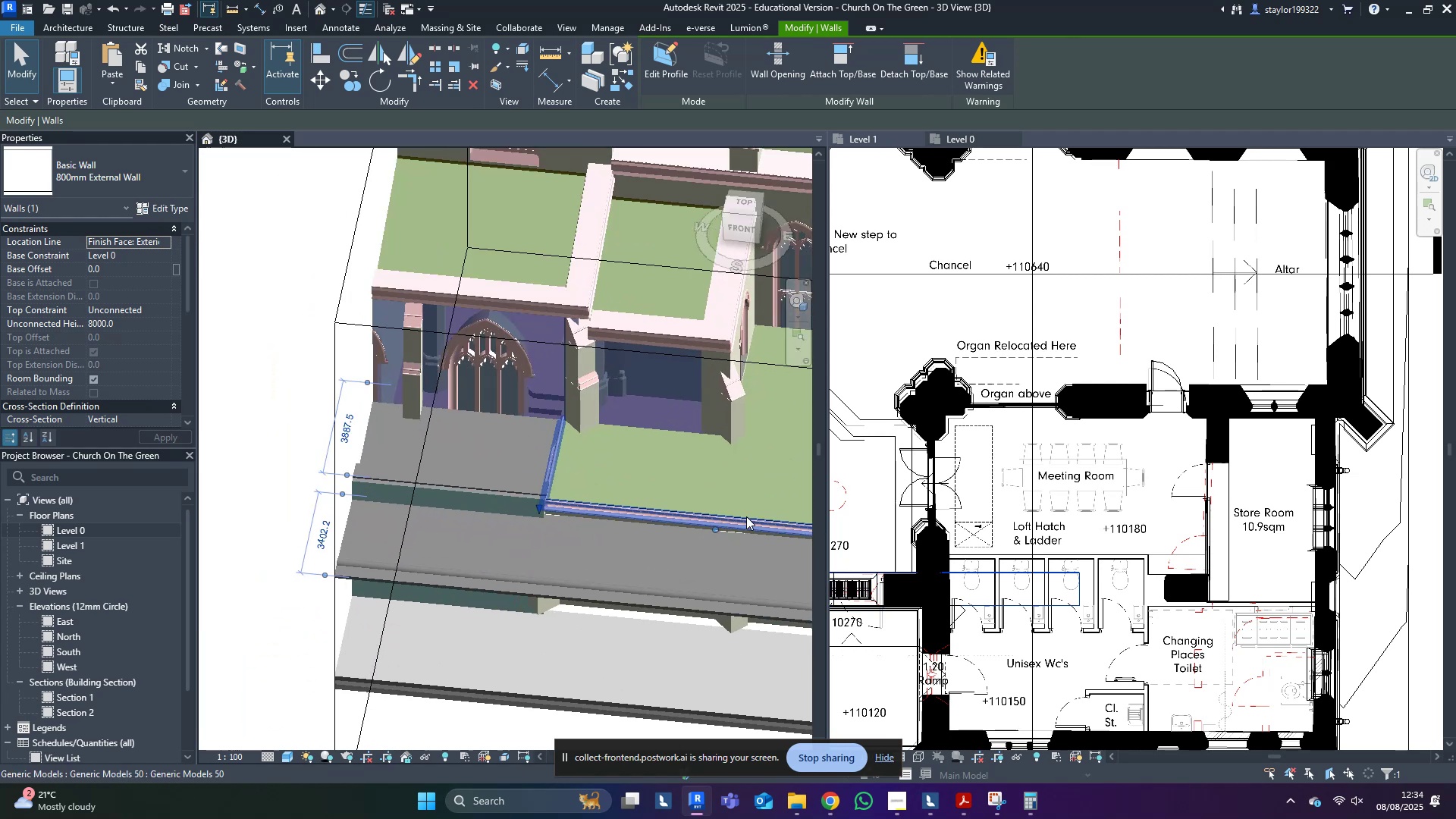 
type(sdsd)
 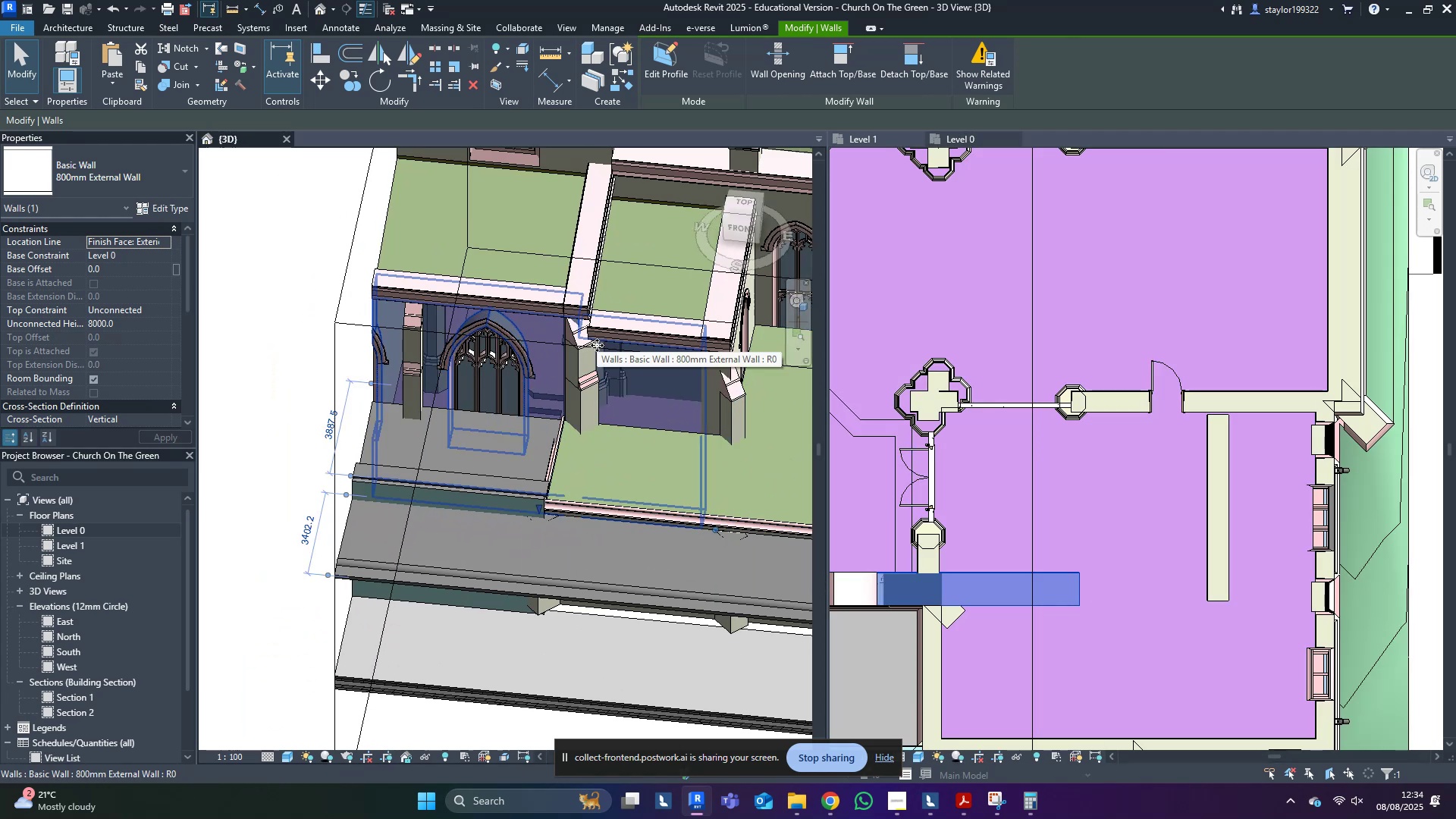 
hold_key(key=ControlLeft, duration=0.95)
left_click([589, 364])
 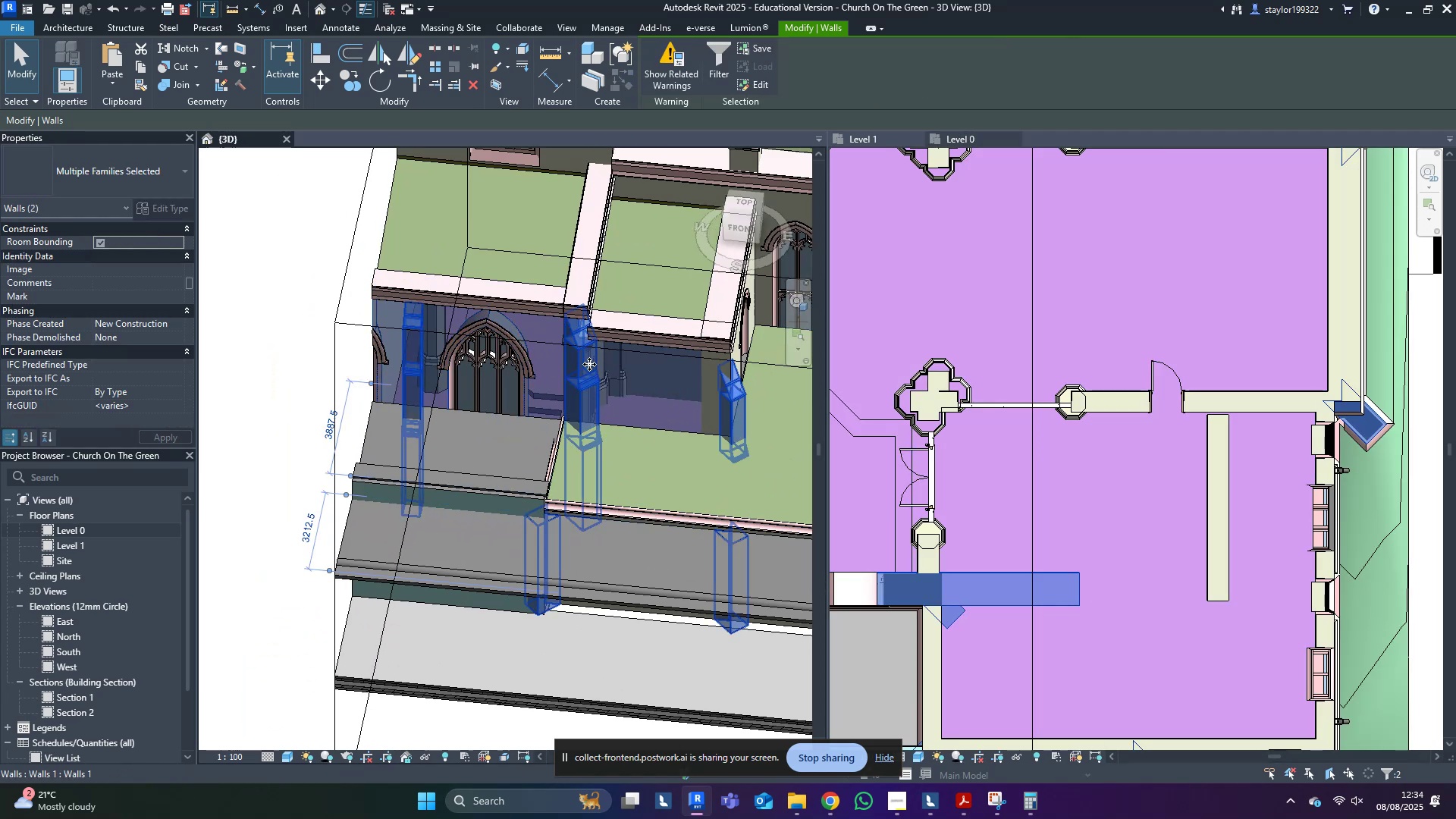 
type(hi)
 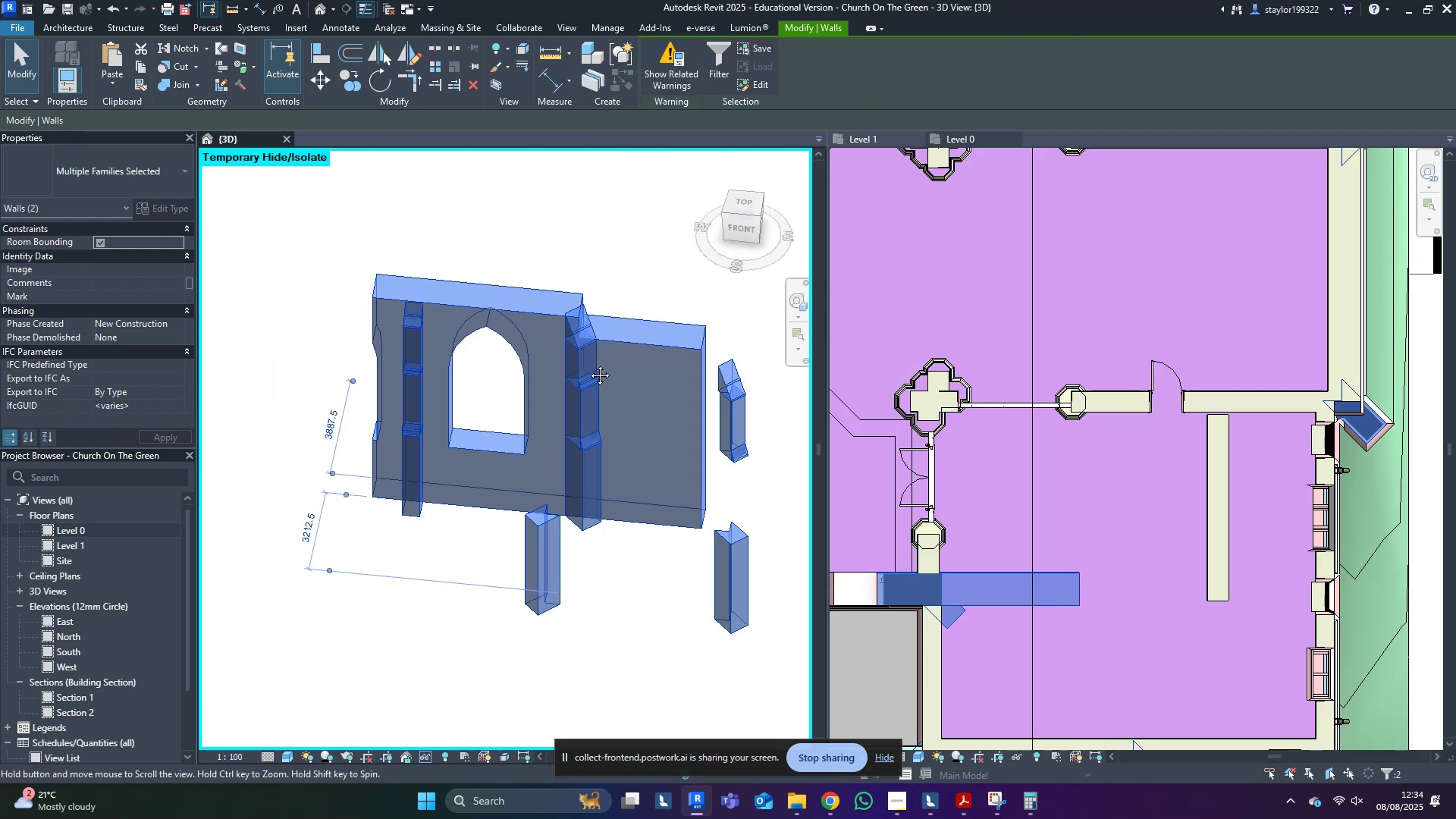 
middle_click([588, 364])
 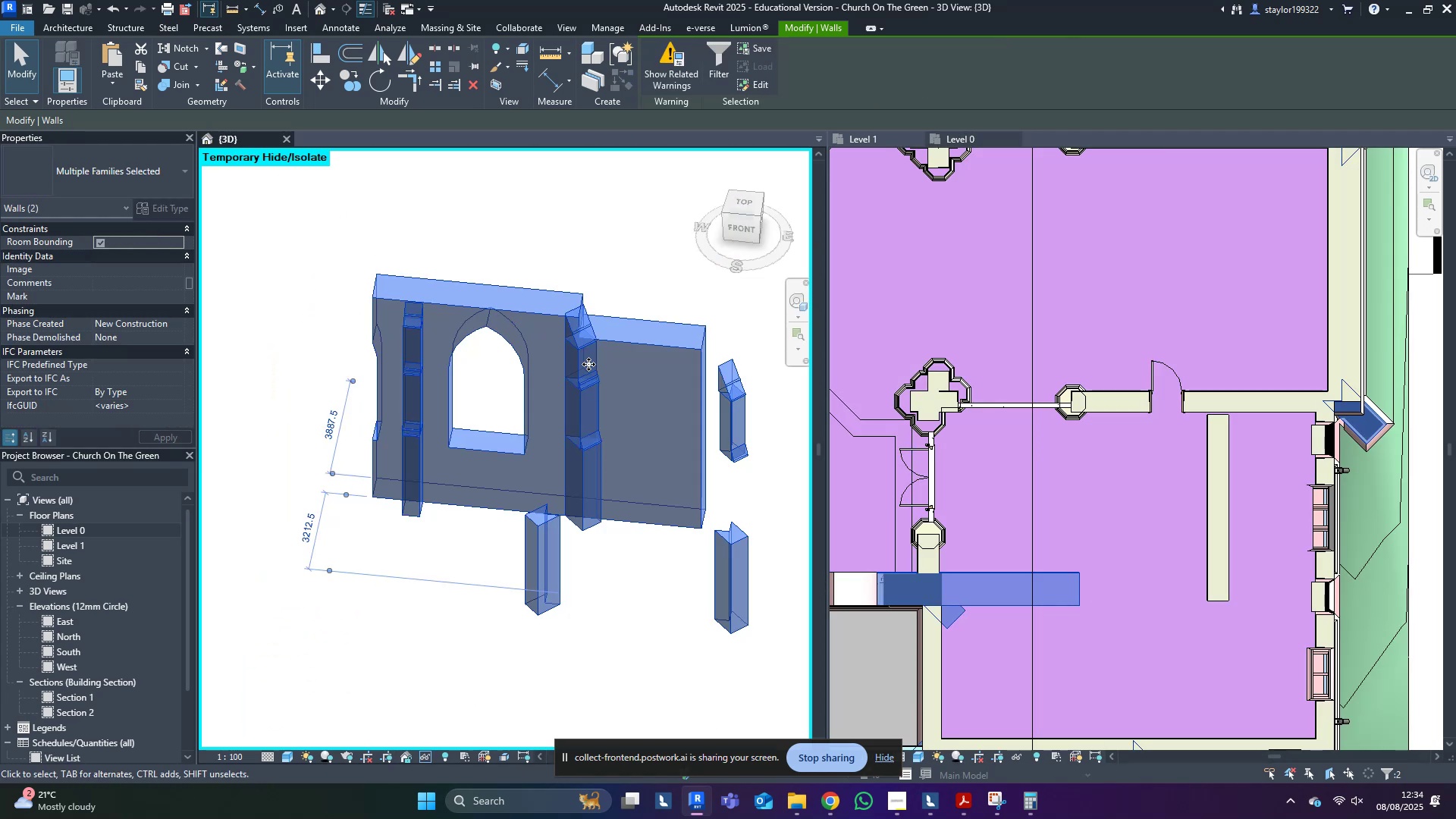 
key(Escape)
 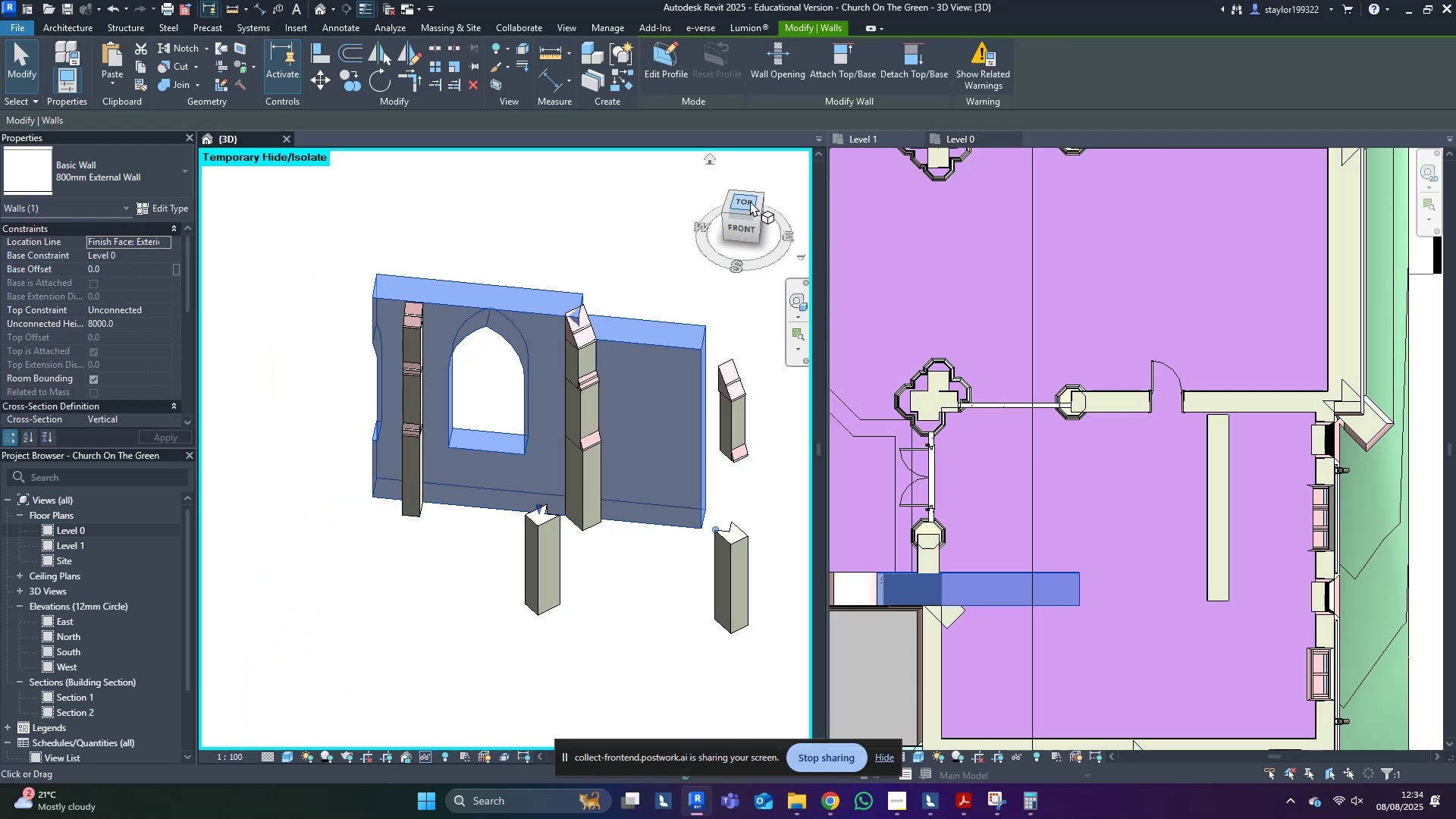 
middle_click([746, 206])
 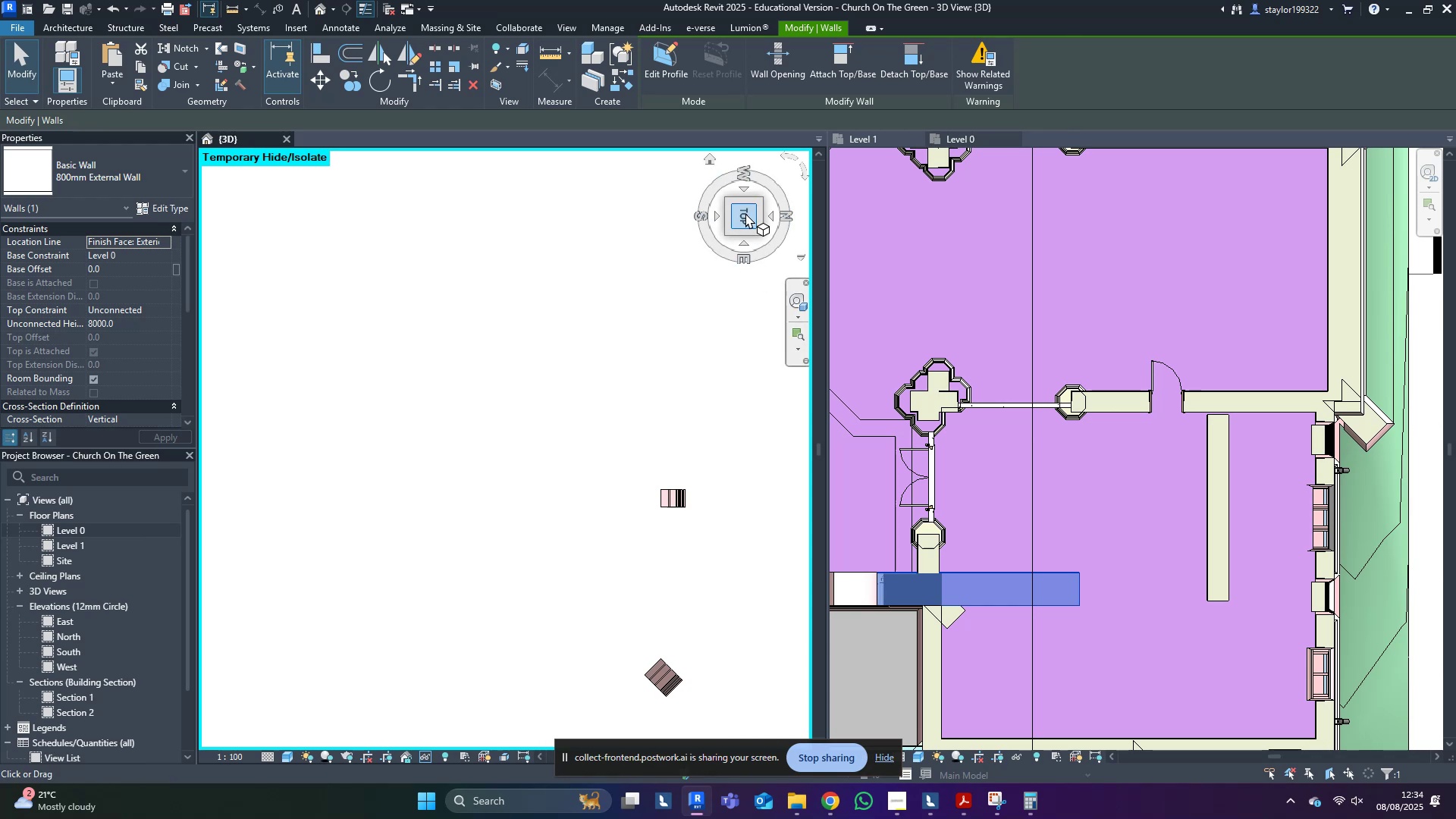 
scroll: coordinate [541, 394], scroll_direction: down, amount: 3.0
 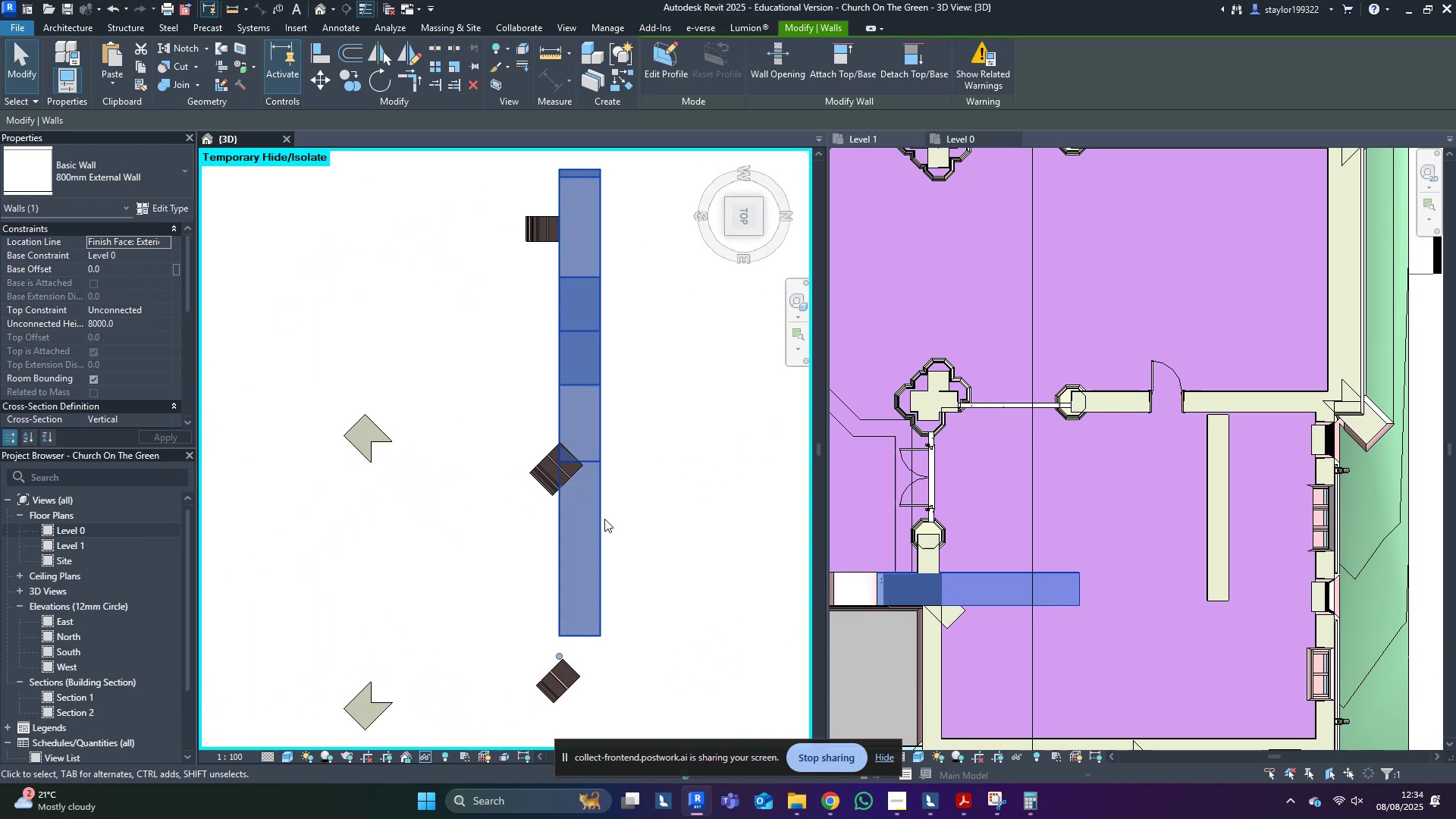 
type(sl)
 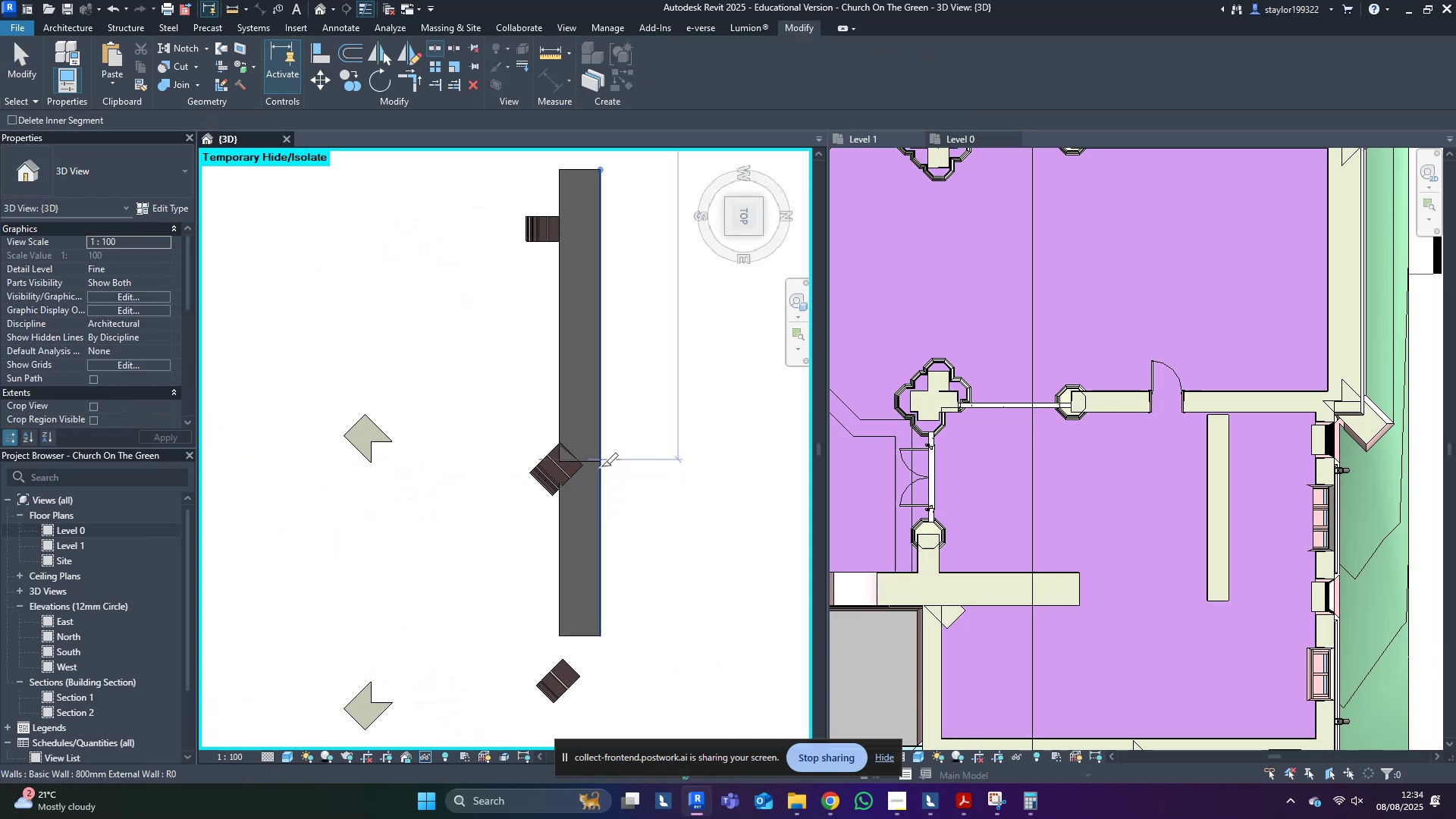 
left_click([601, 466])
 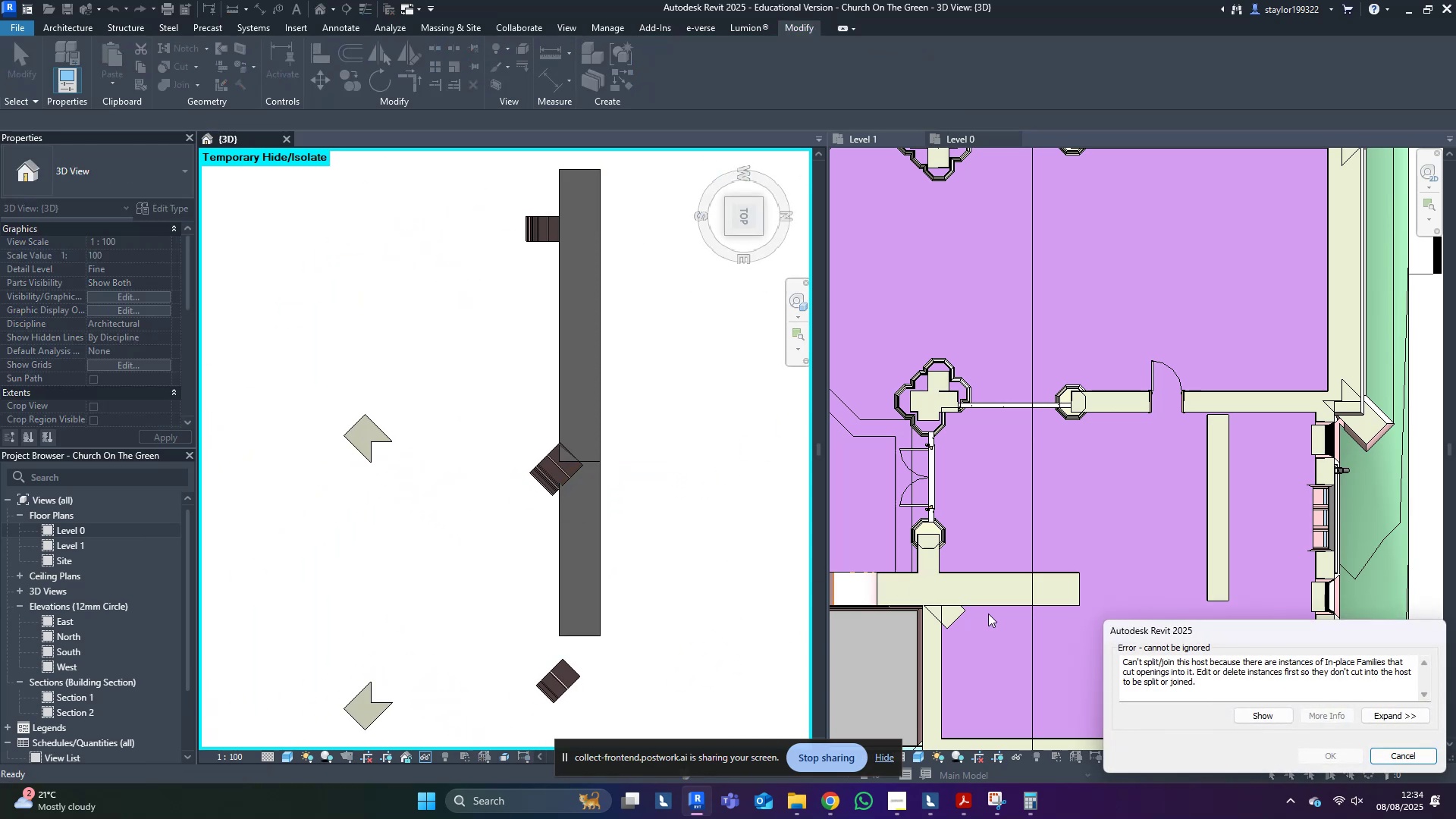 
key(Escape)
 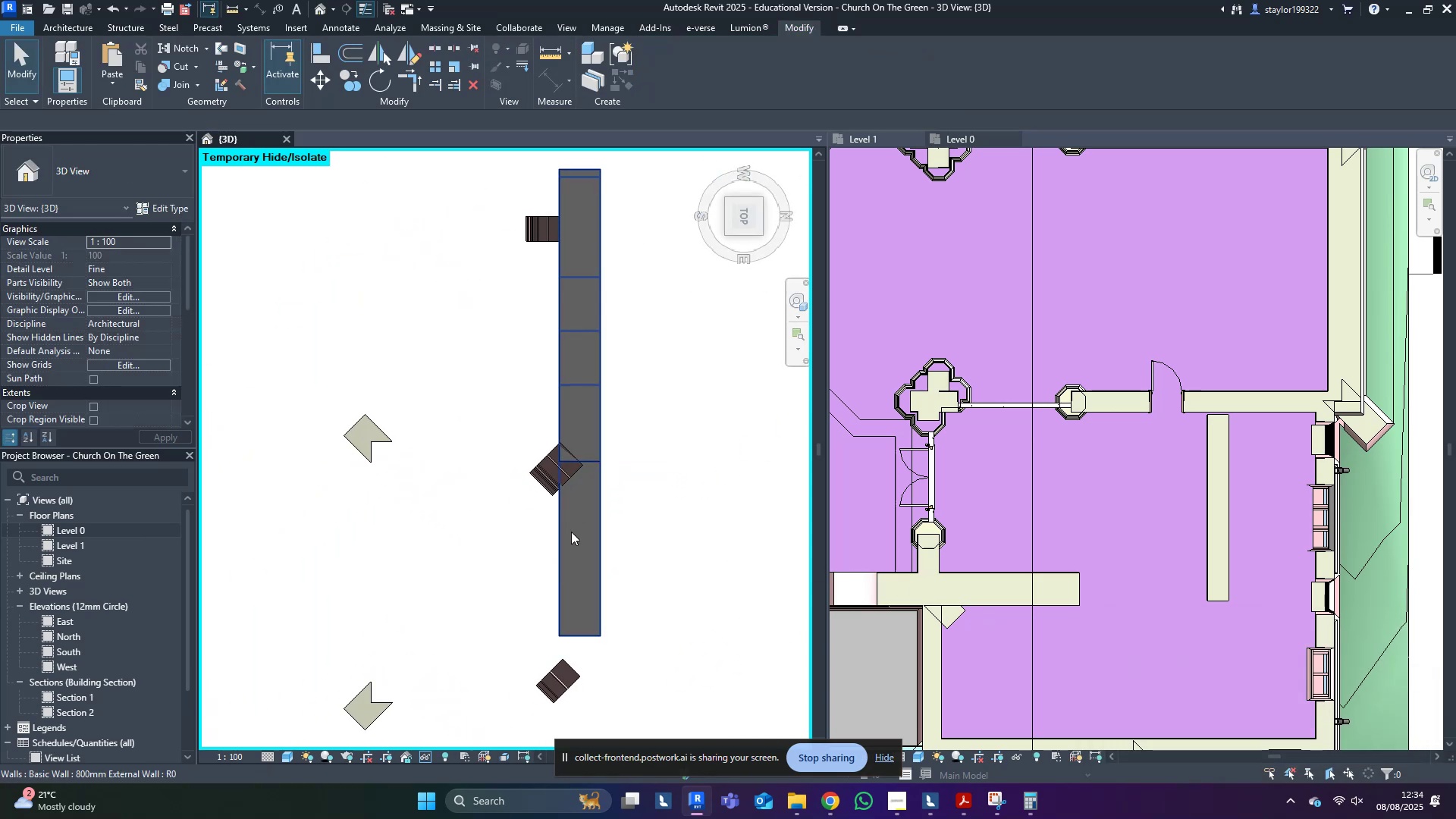 
key(Escape)
 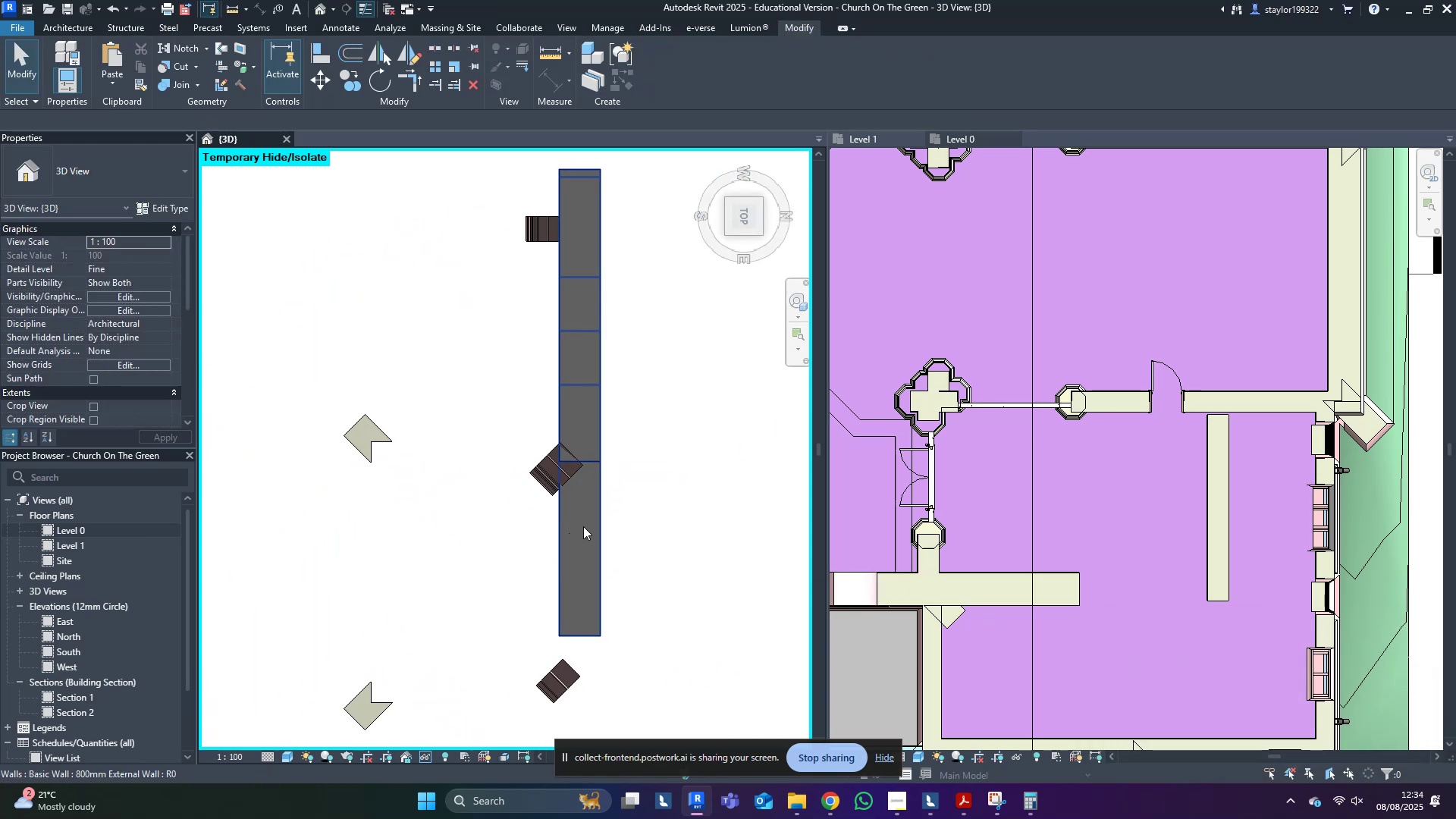 
left_click([583, 526])
 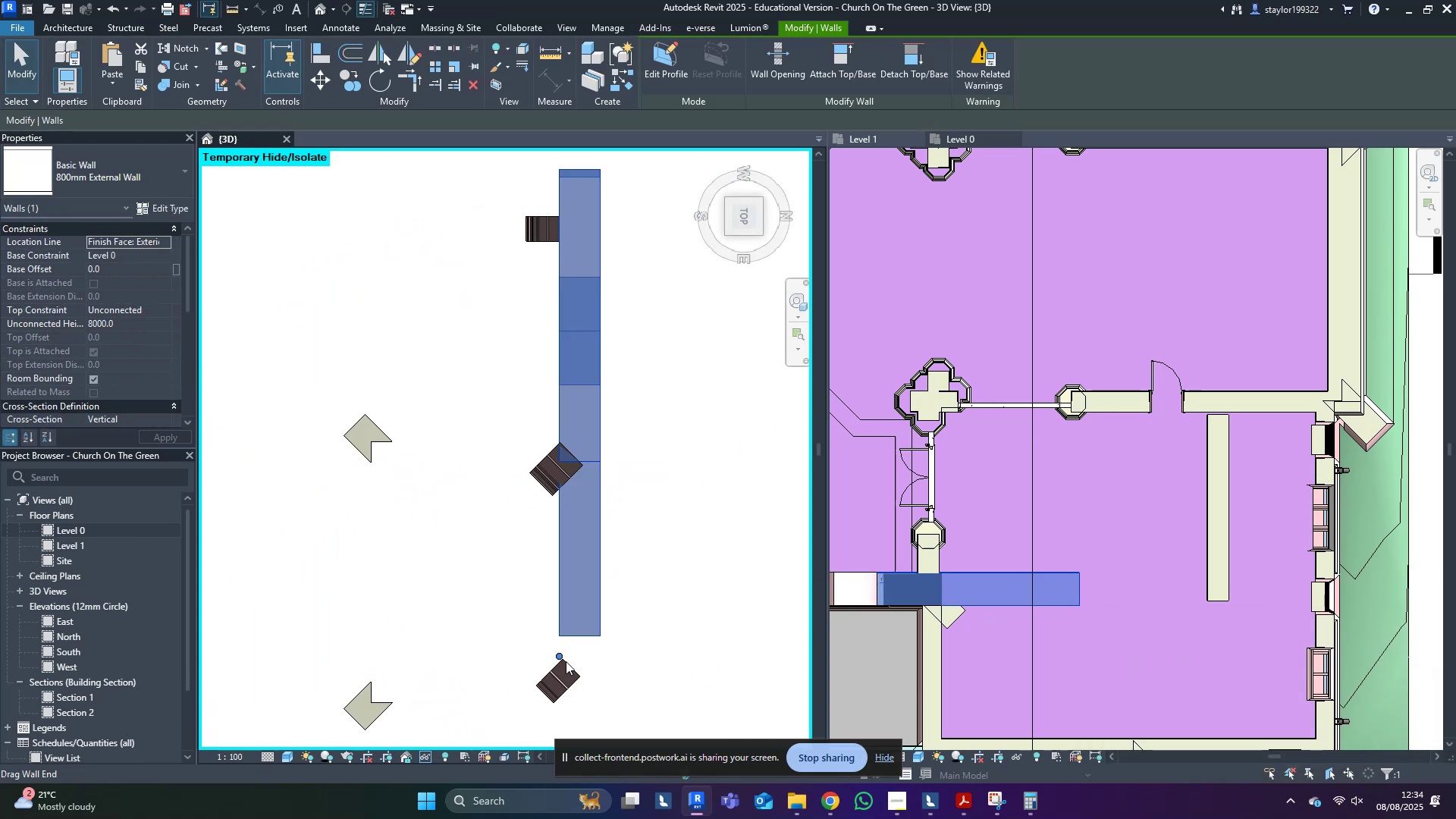 
hold_key(key=ShiftLeft, duration=1.5)
 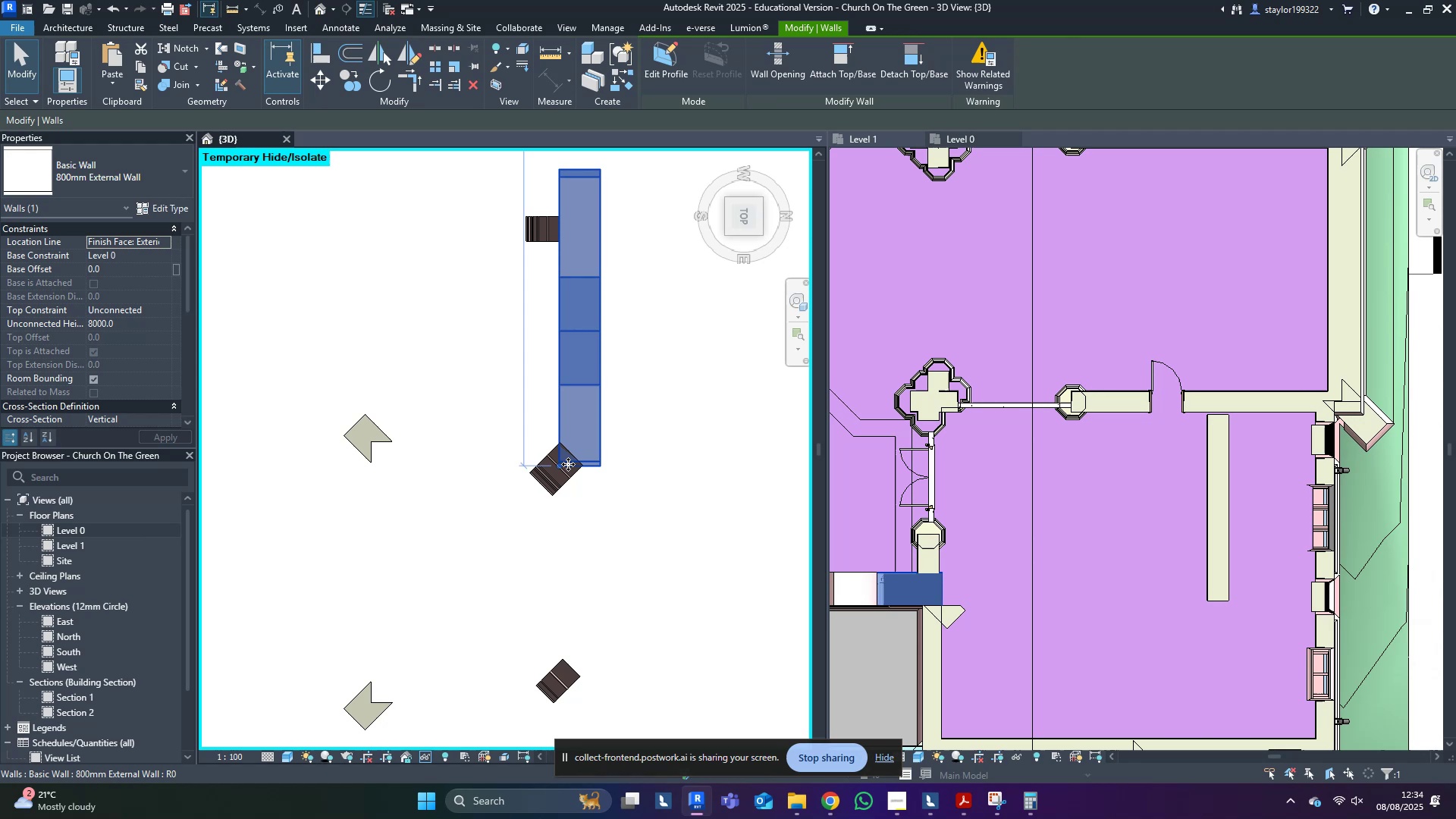 
hold_key(key=ShiftLeft, duration=0.71)
 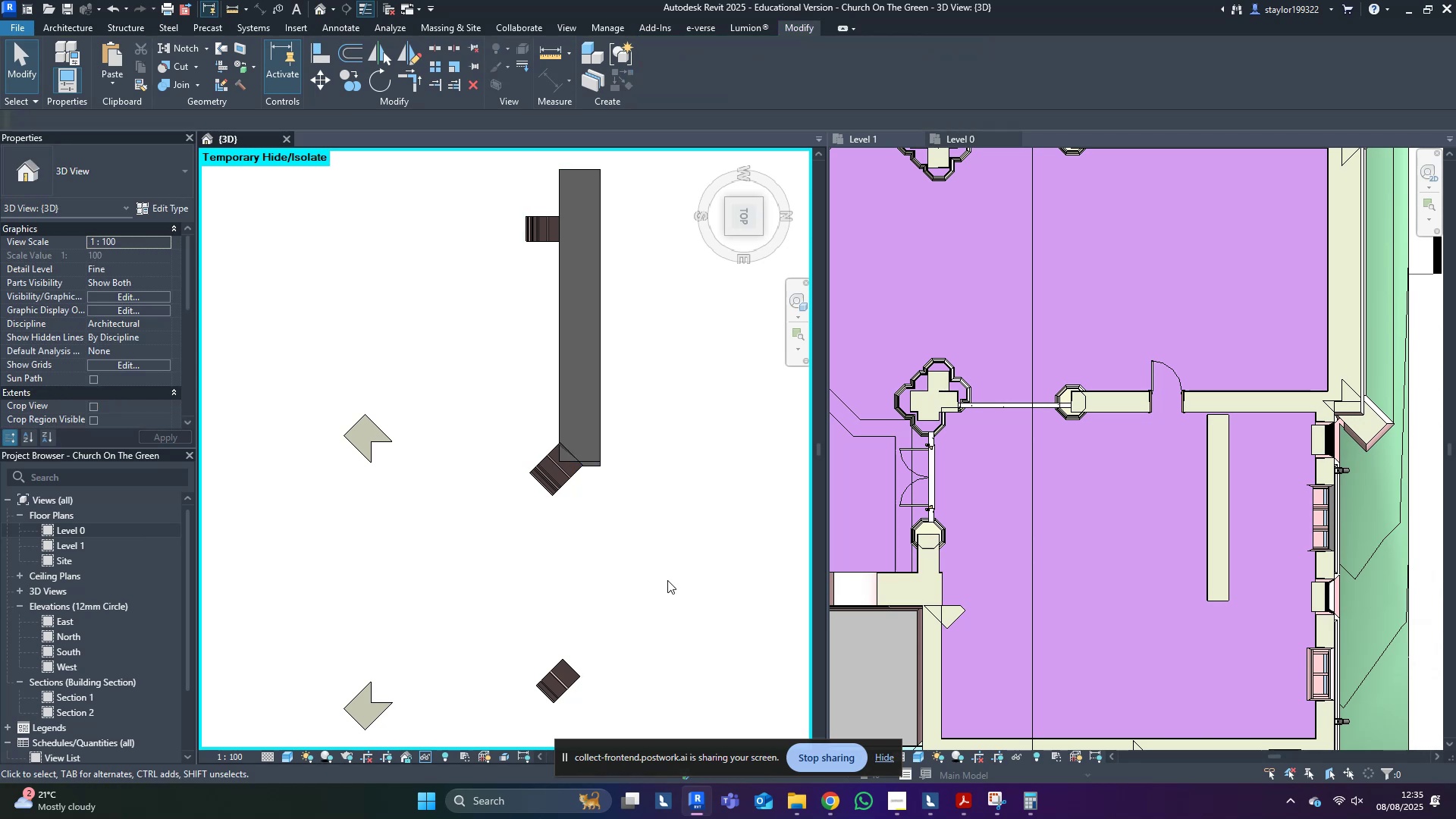 
type(sdhr)
 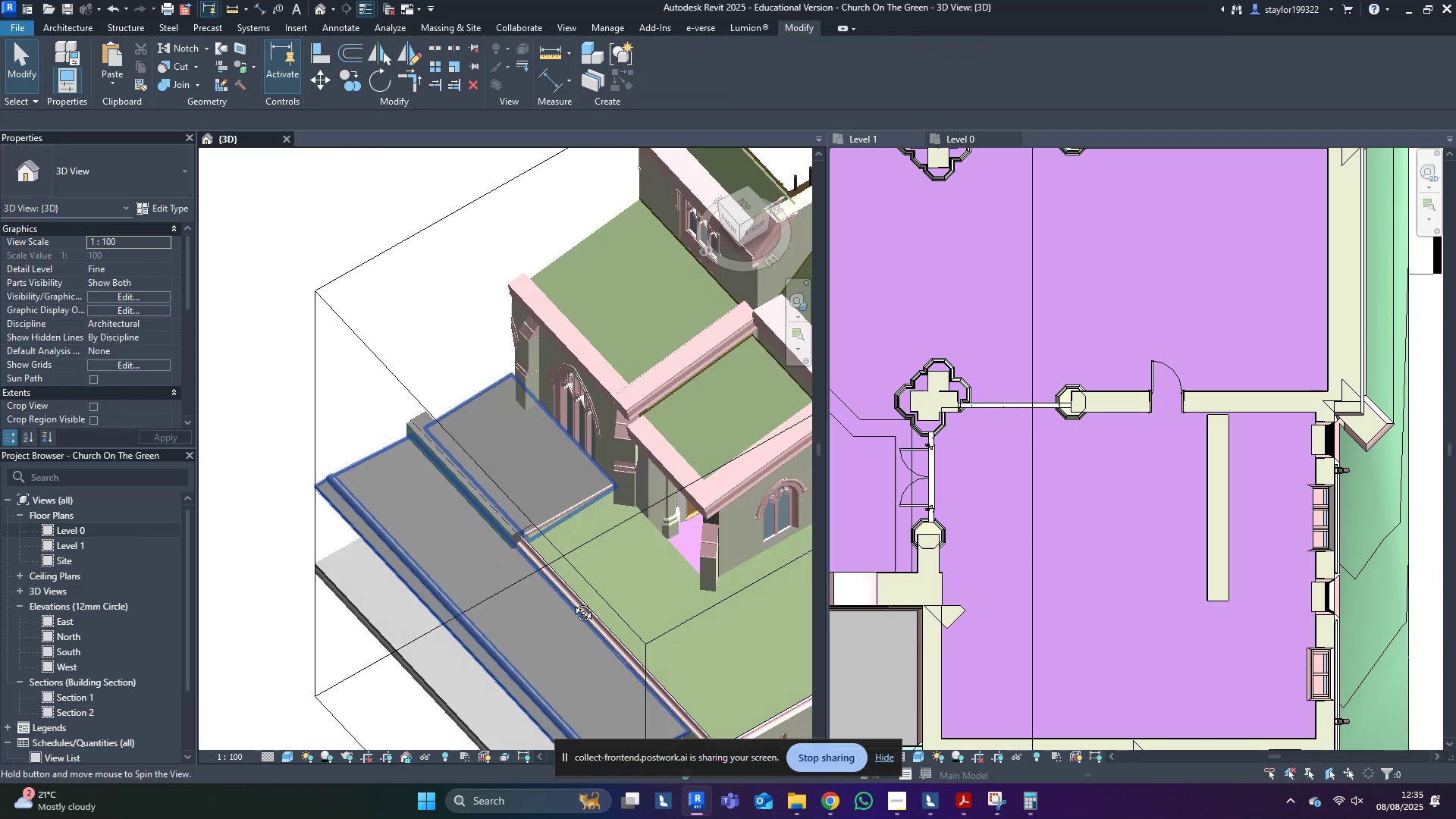 
scroll: coordinate [667, 580], scroll_direction: down, amount: 3.0
 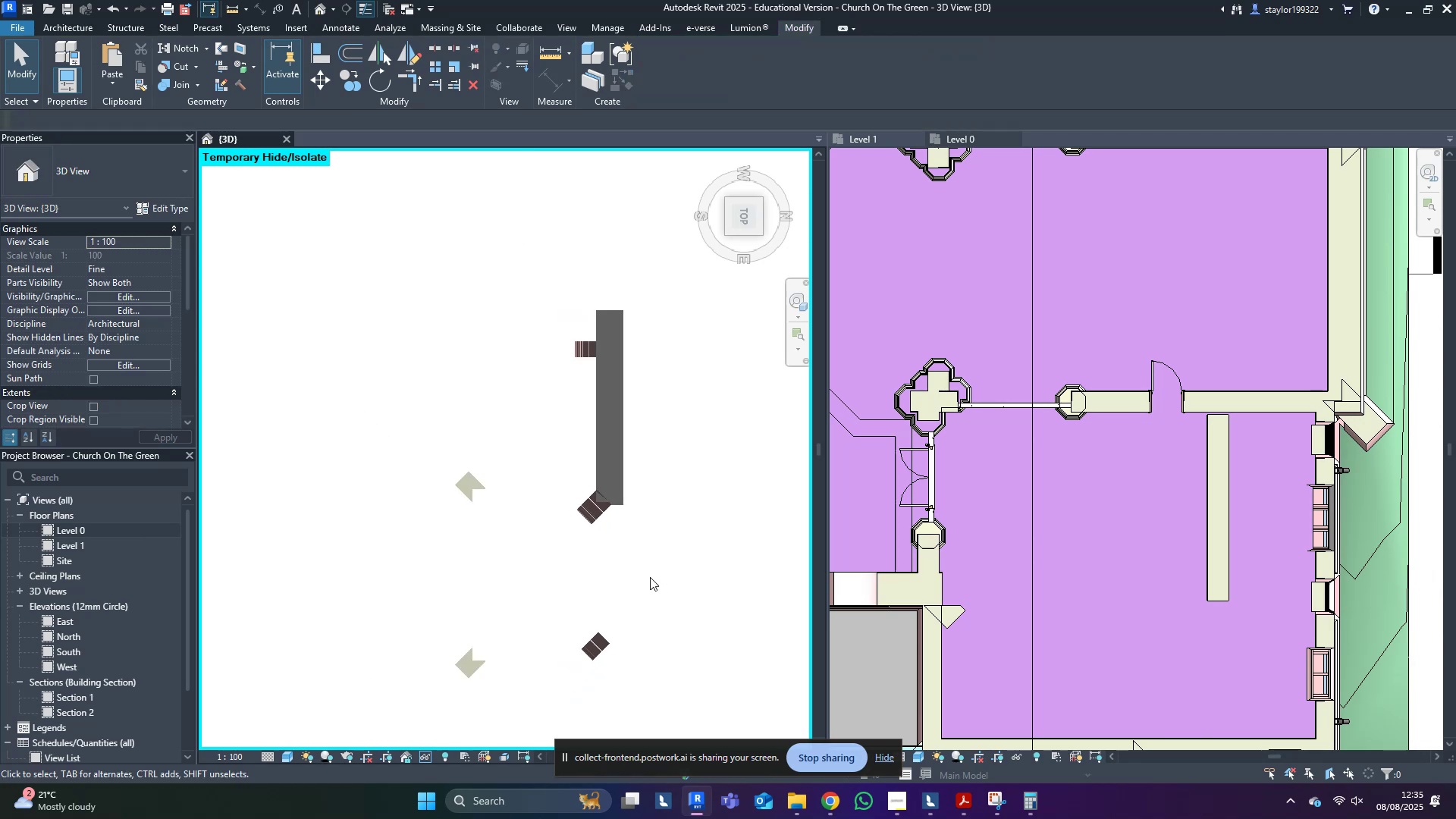 
hold_key(key=ShiftLeft, duration=1.5)
 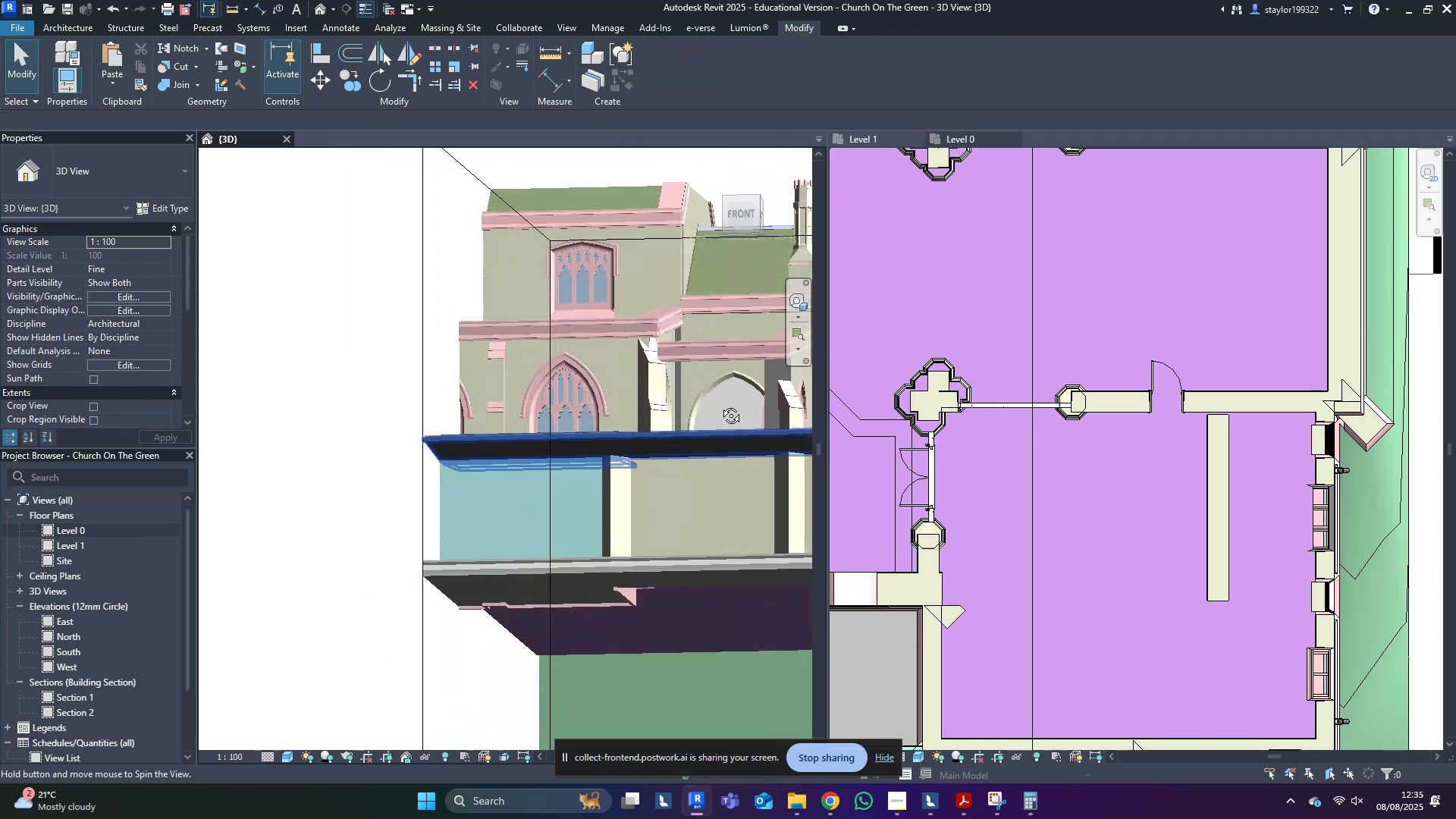 
hold_key(key=ShiftLeft, duration=1.33)
 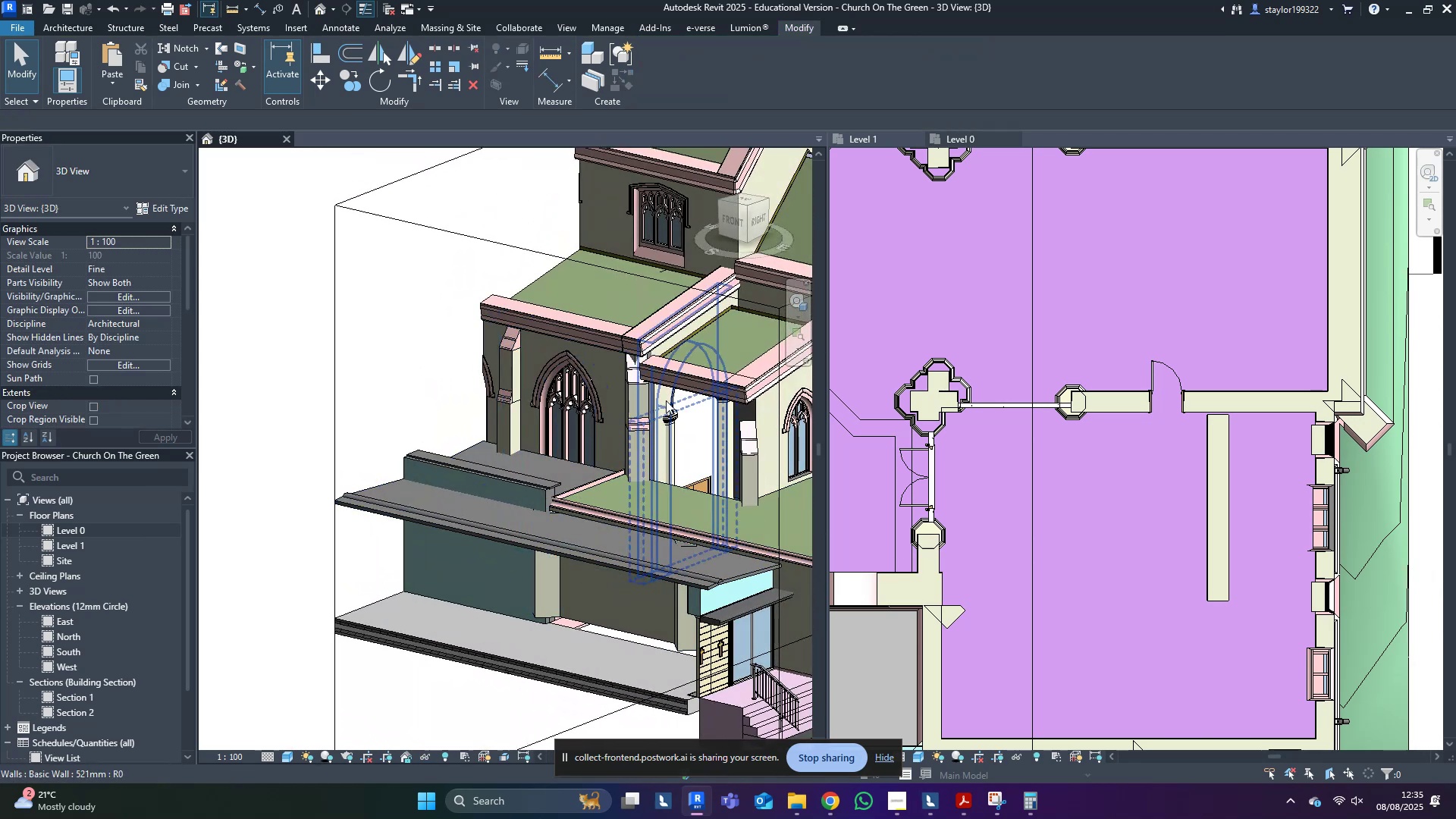 
scroll: coordinate [666, 400], scroll_direction: up, amount: 7.0
 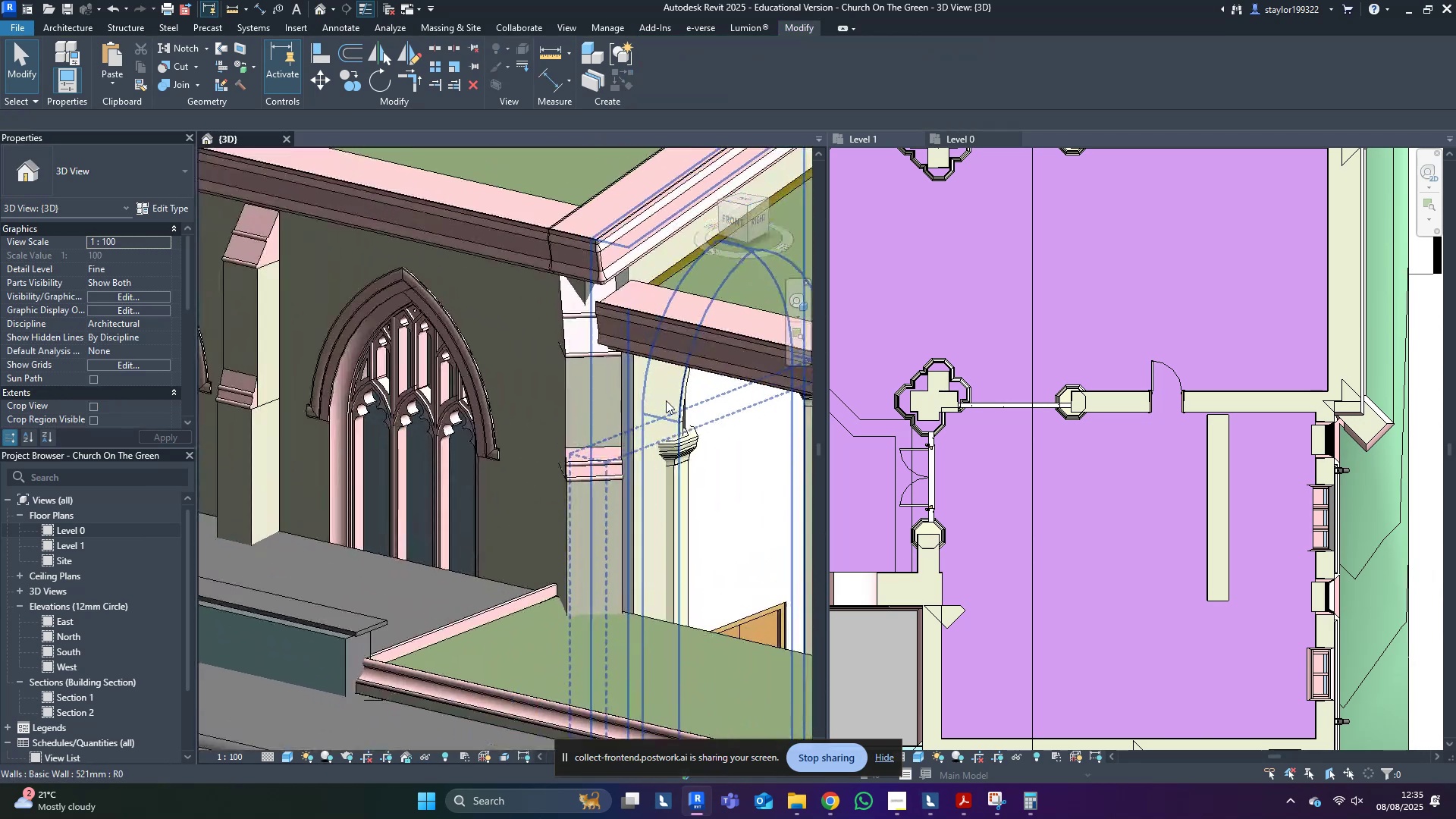 
type(al)
 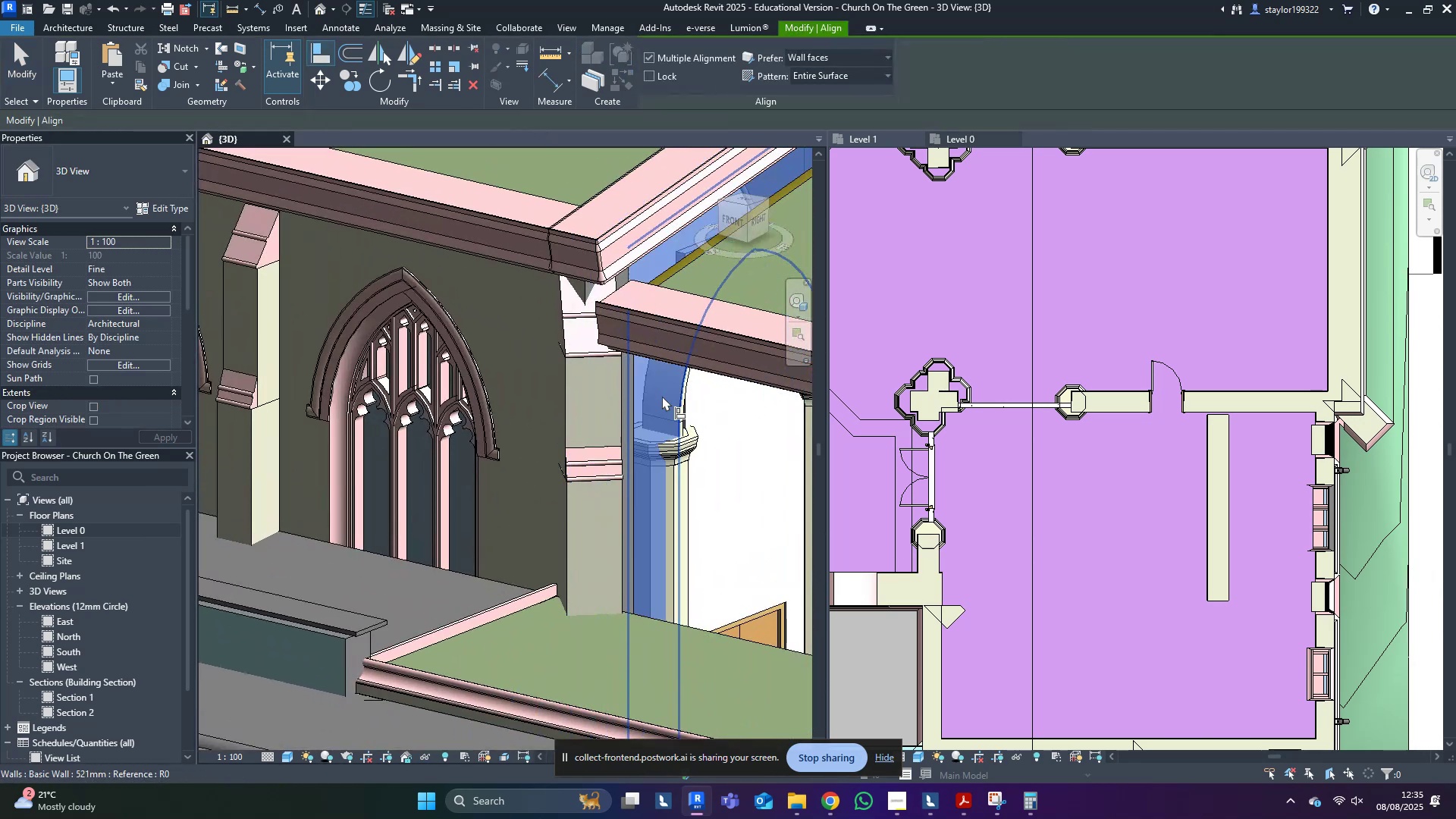 
left_click([662, 396])
 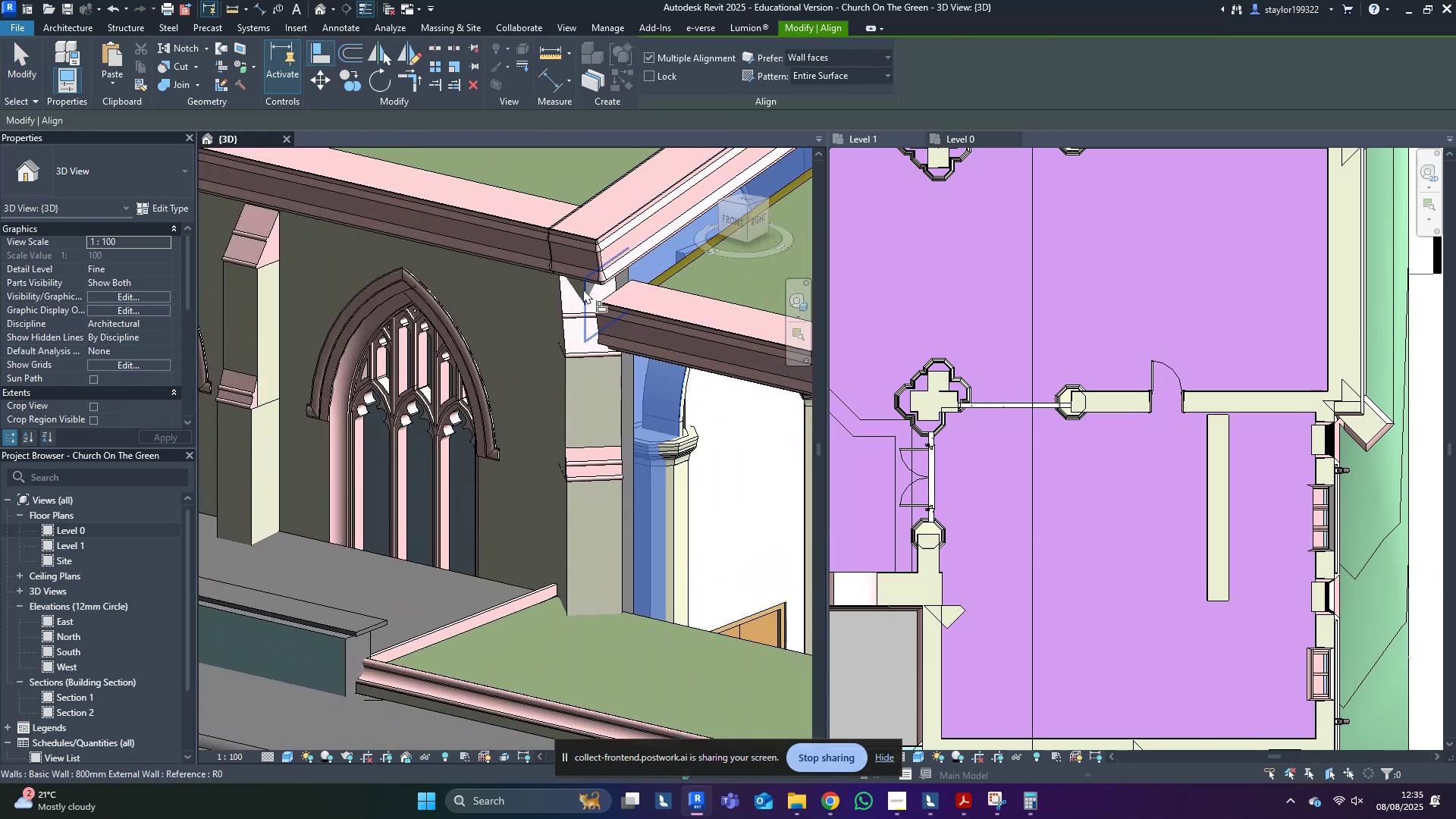 
left_click([583, 289])
 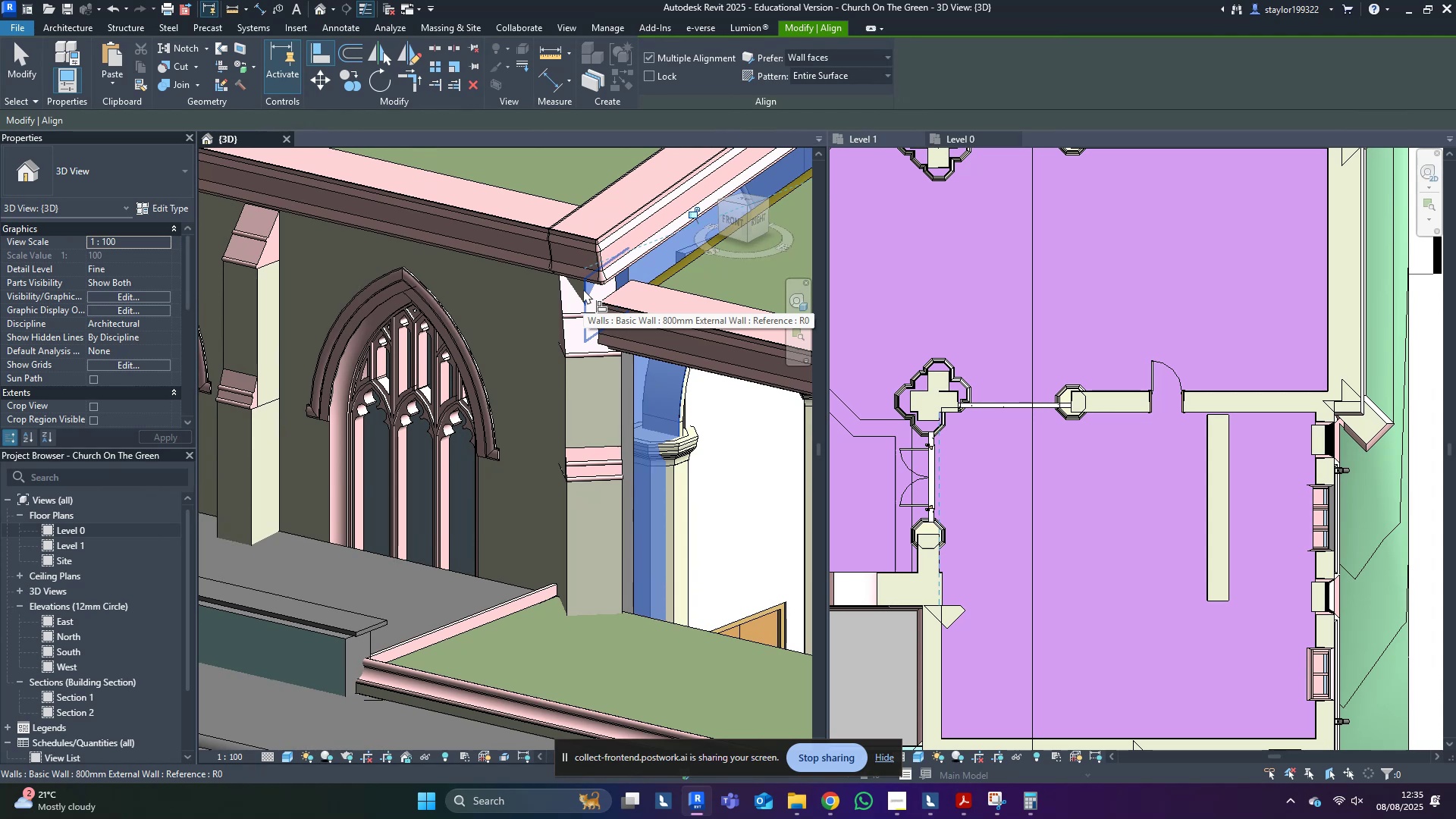 
key(Escape)
 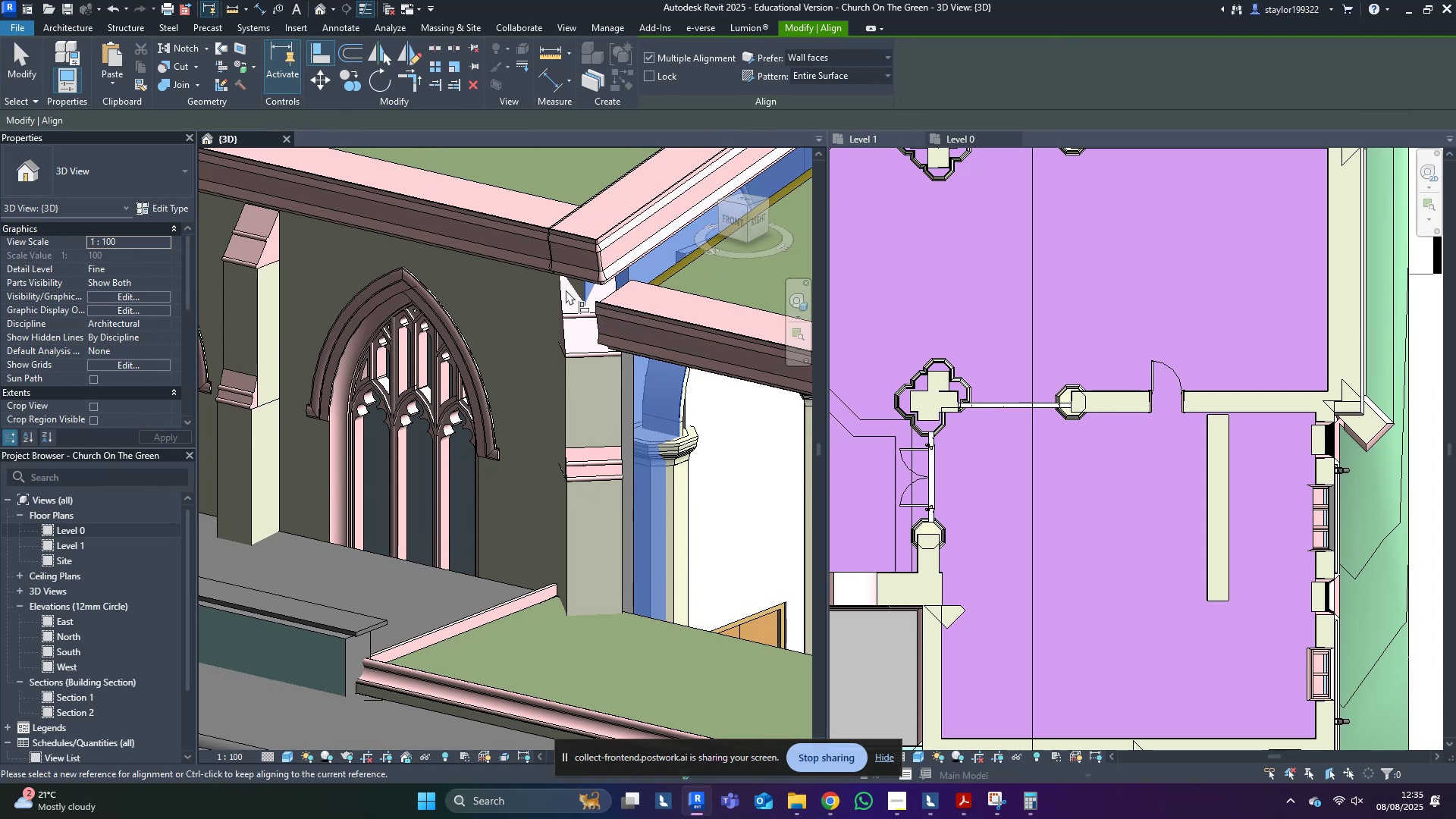 
key(Escape)
 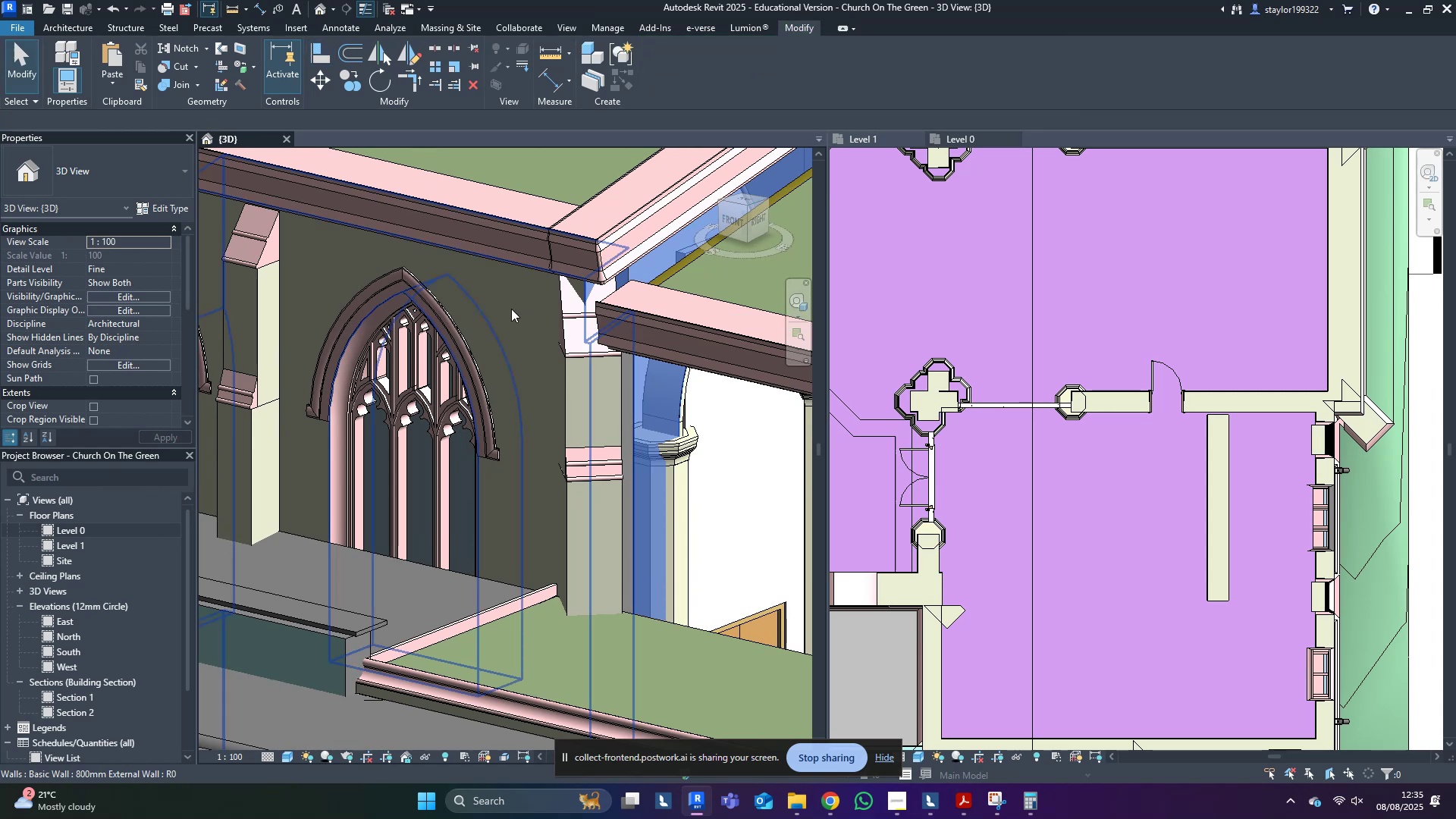 
key(Escape)
 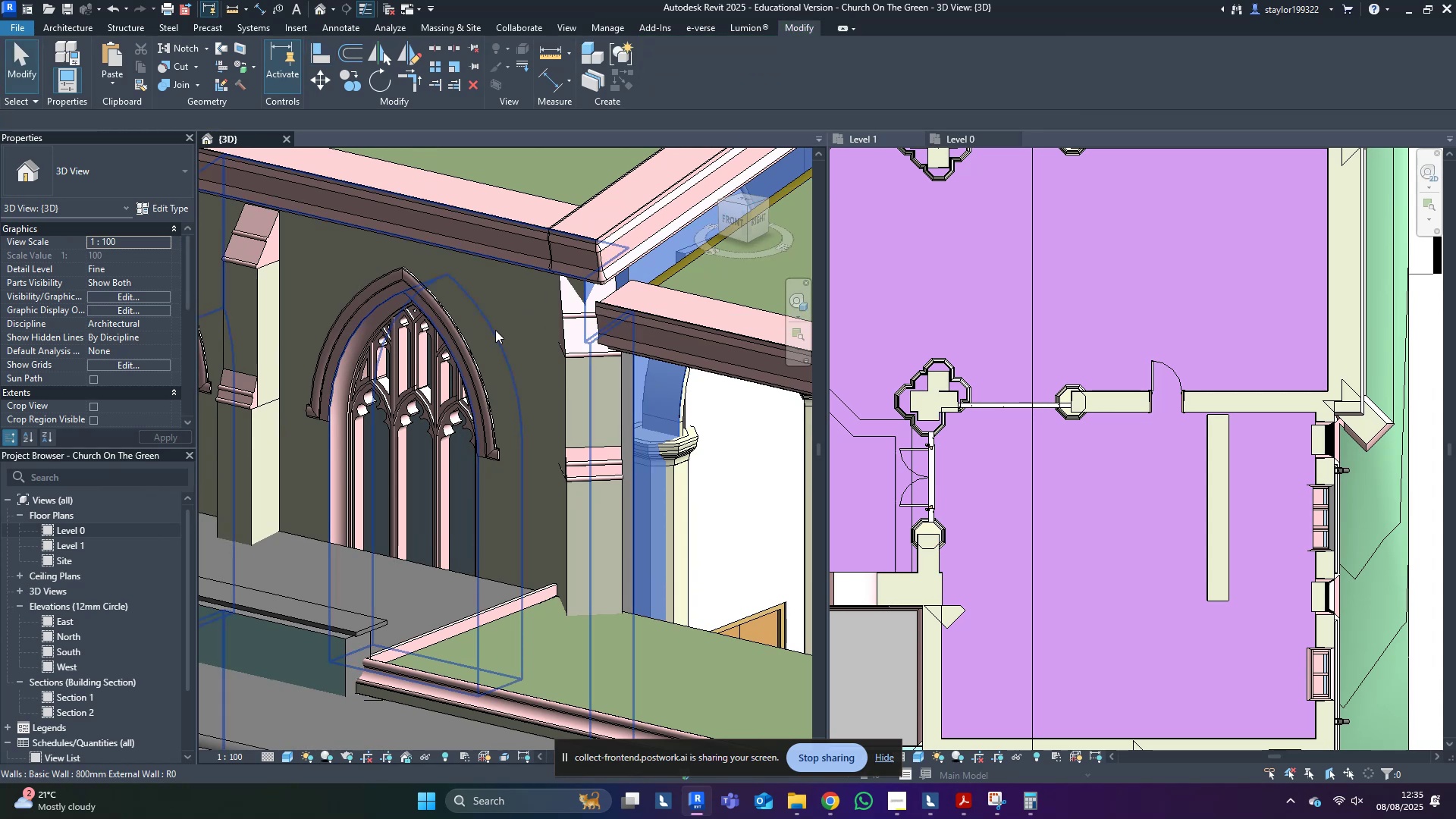 
left_click([495, 330])
 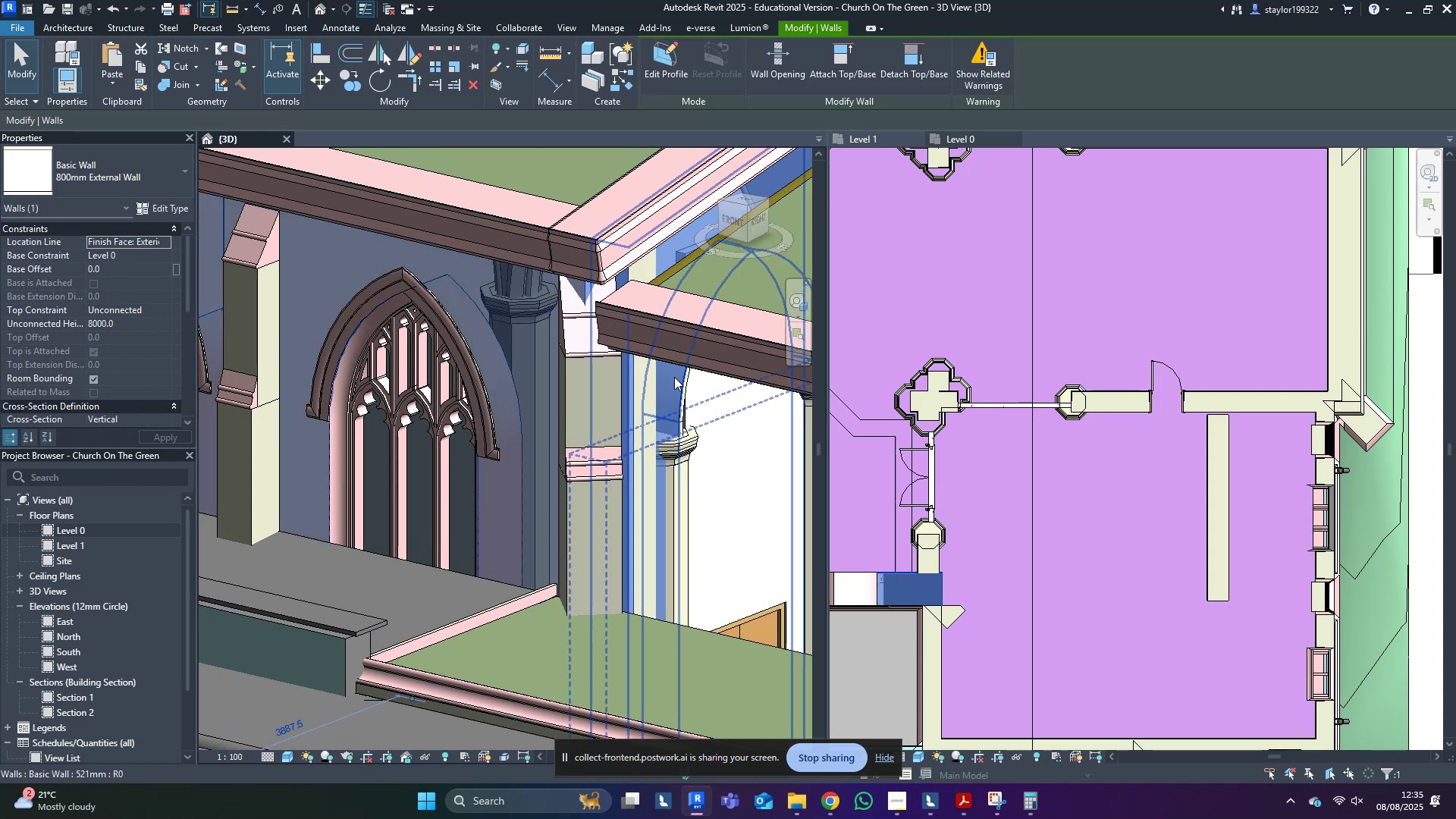 
hold_key(key=ControlLeft, duration=1.48)
left_click([643, 391])
 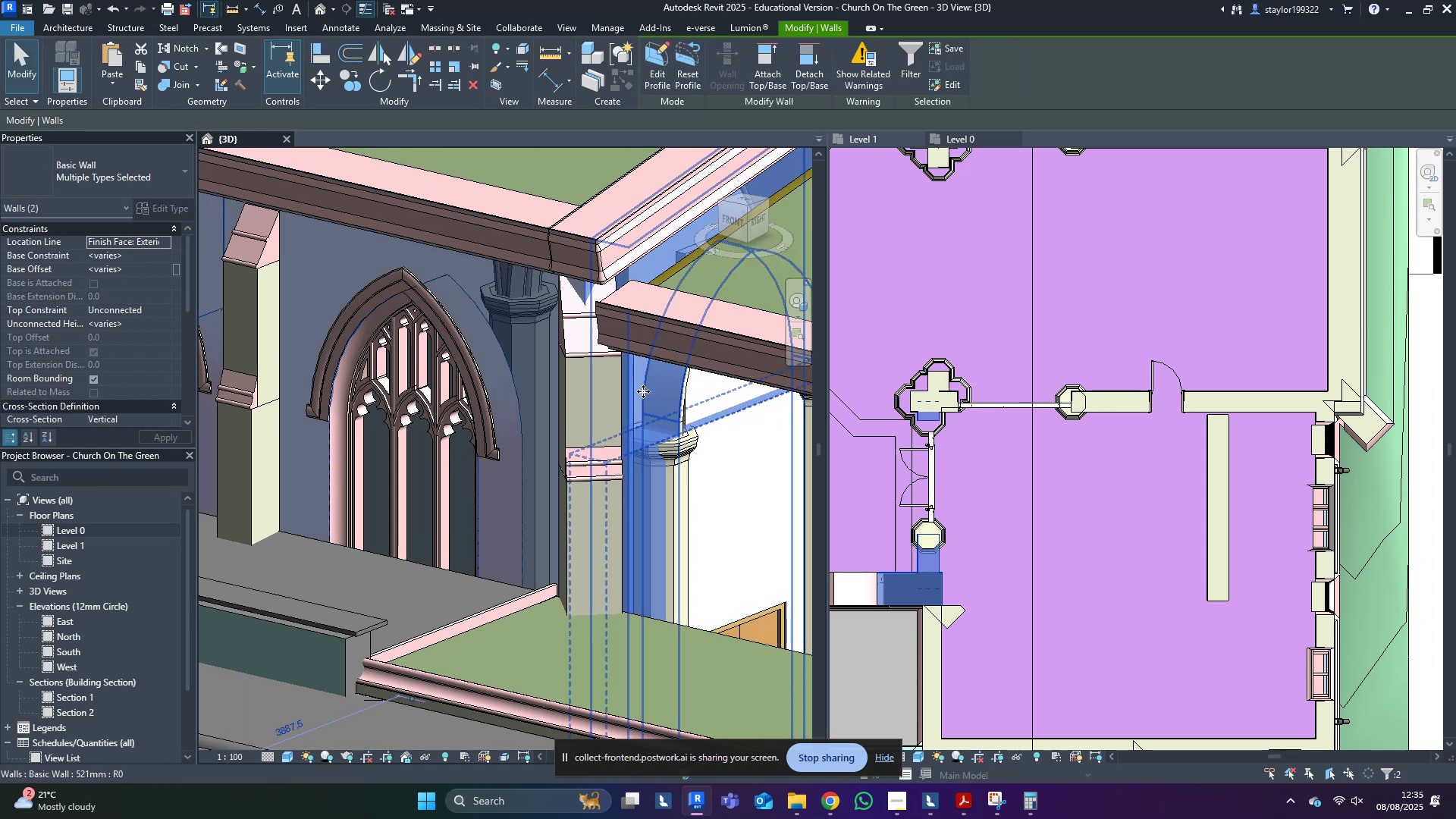 
type(hi)
key(Escape)
type(tr)
 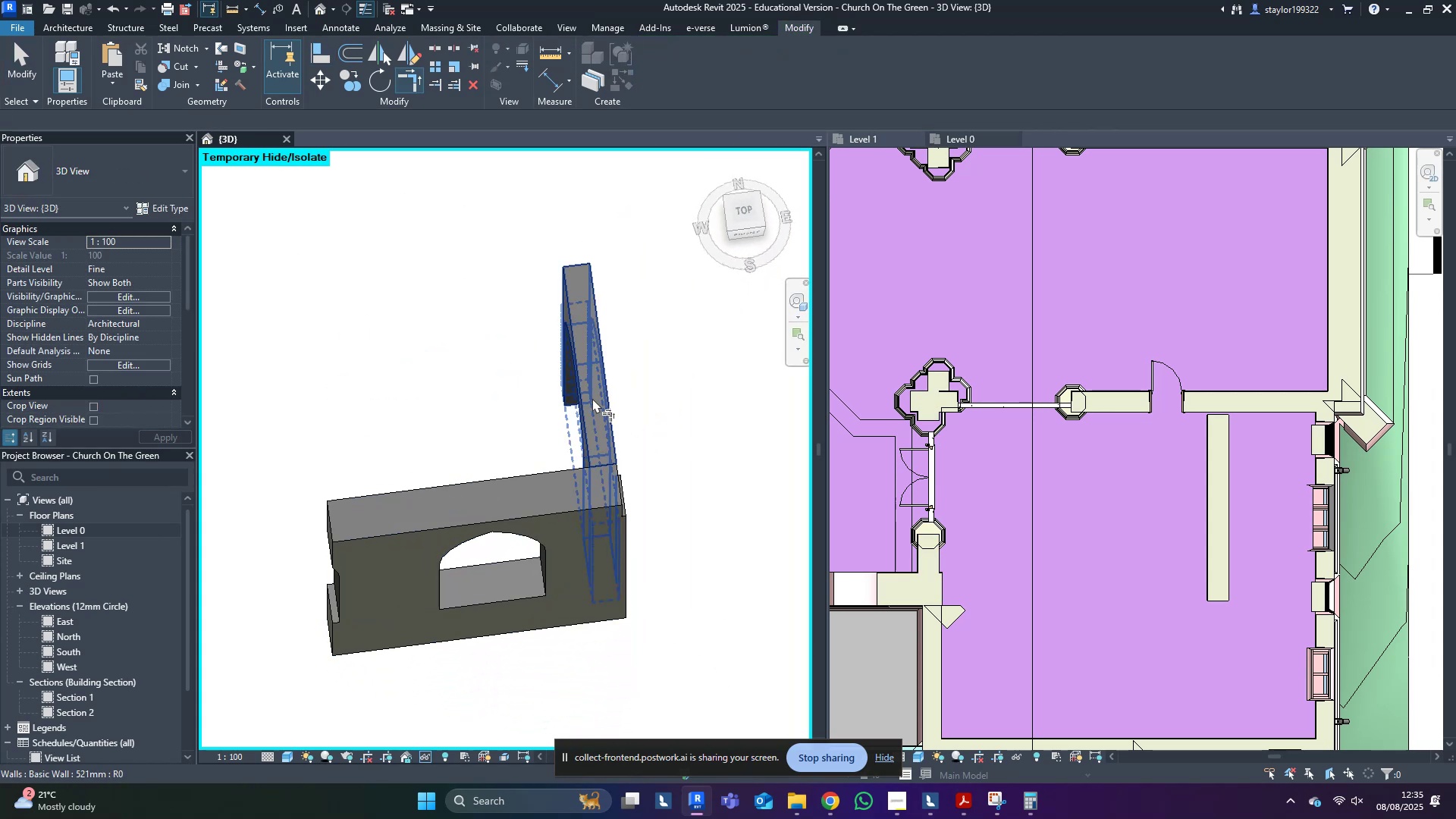 
scroll: coordinate [607, 547], scroll_direction: down, amount: 4.0
 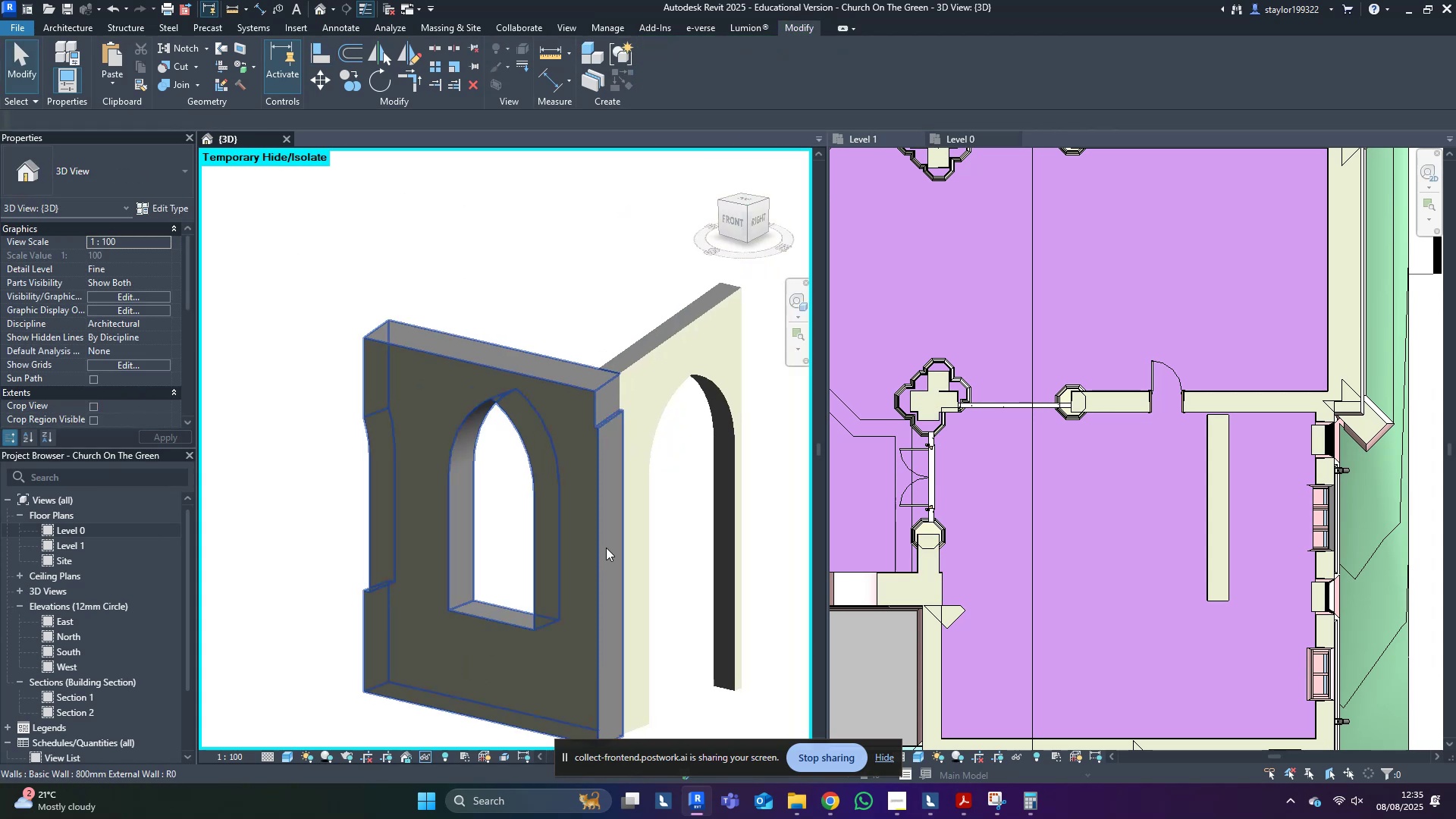 
left_click([589, 403])
 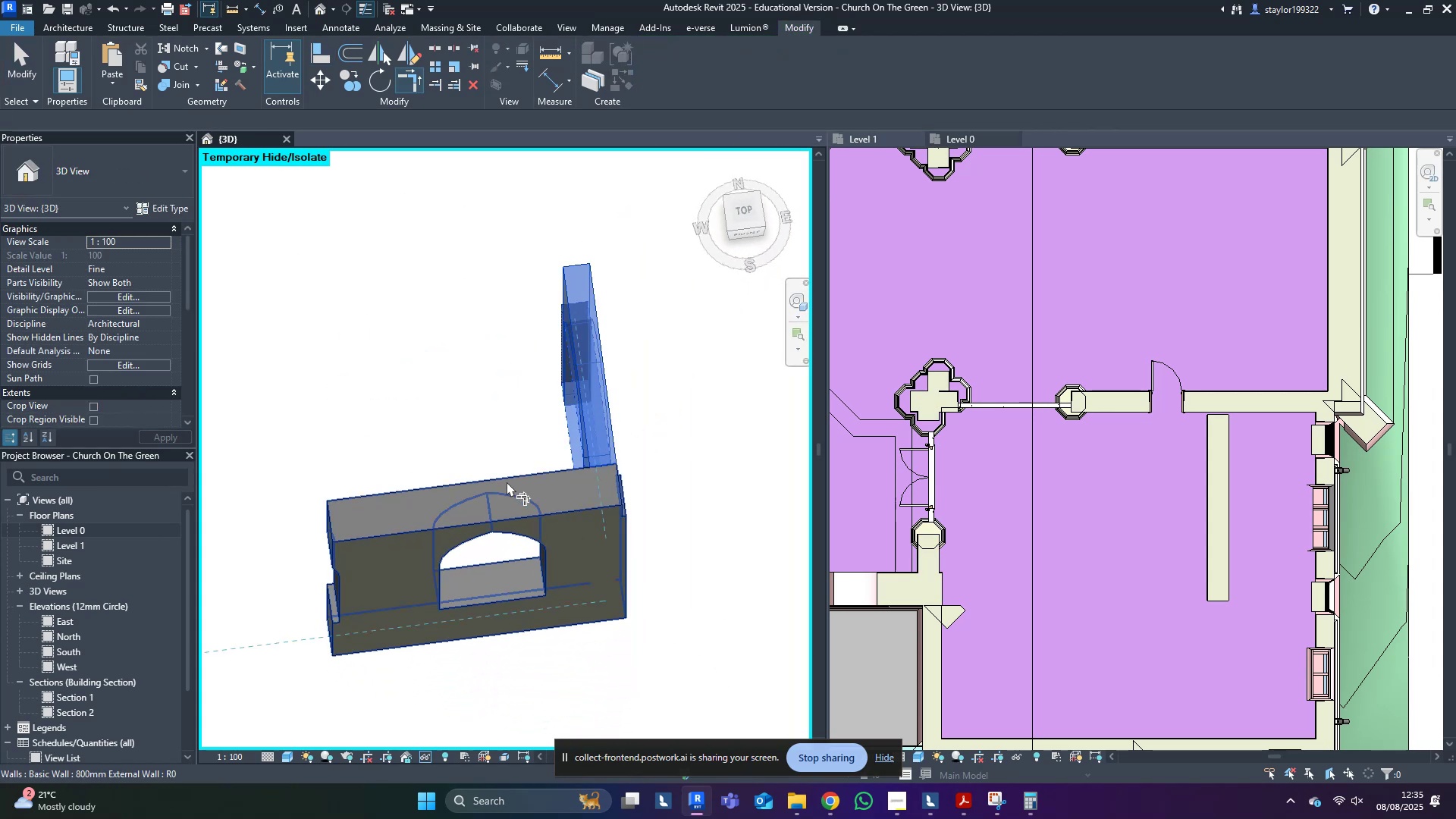 
left_click([507, 482])
 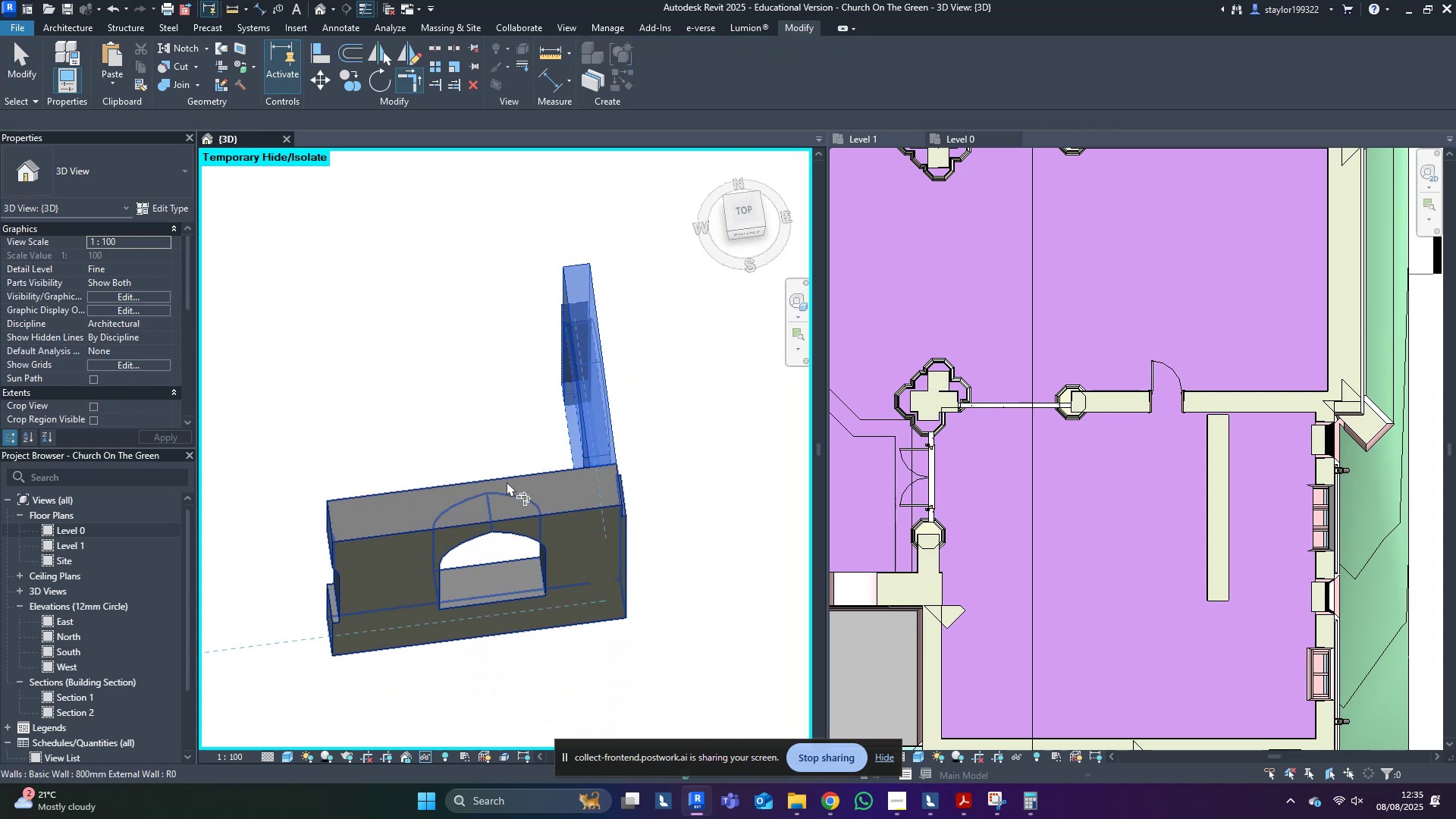 
left_click([507, 482])
 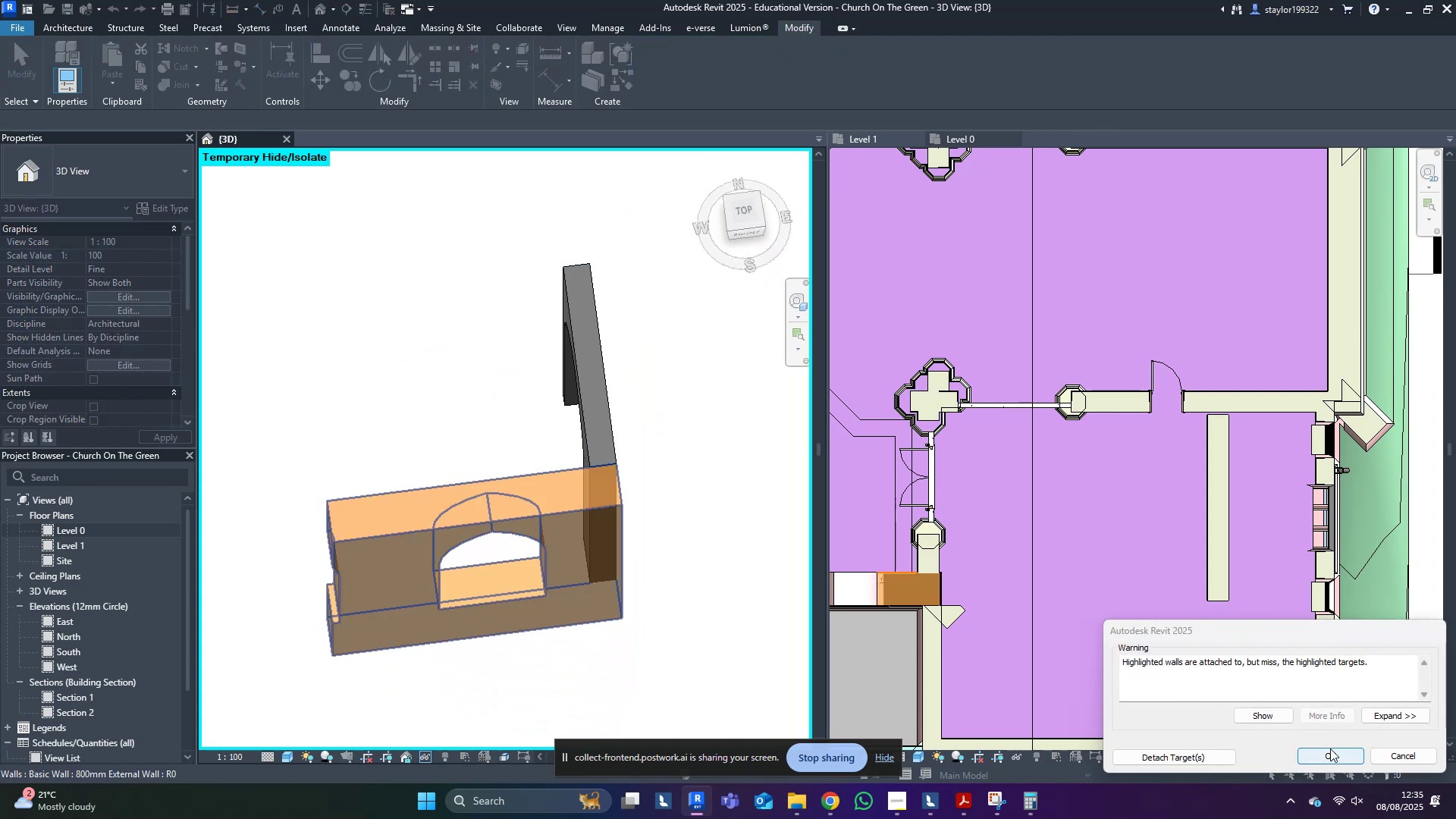 
left_click([1327, 764])
 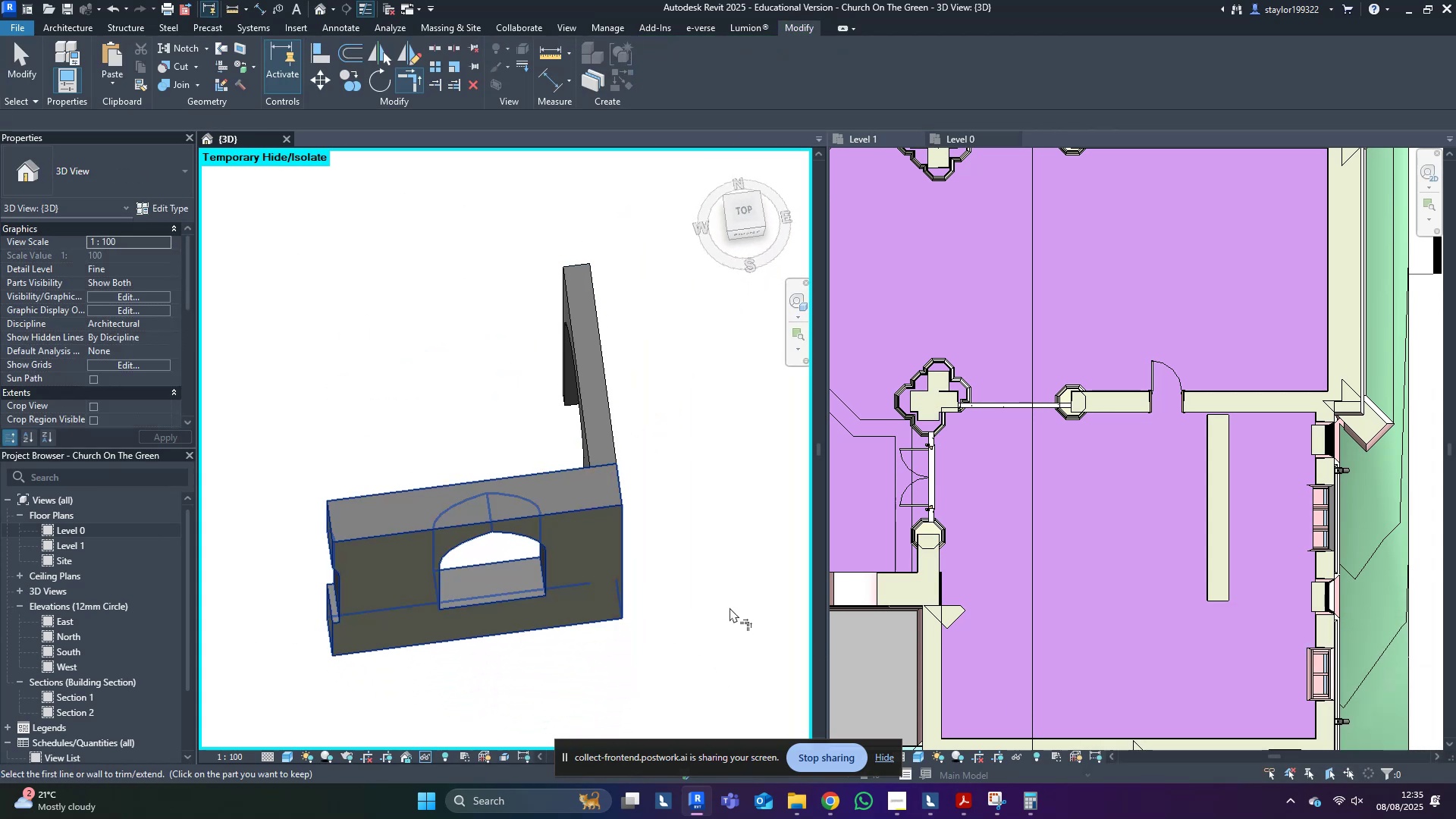 
middle_click([730, 607])
 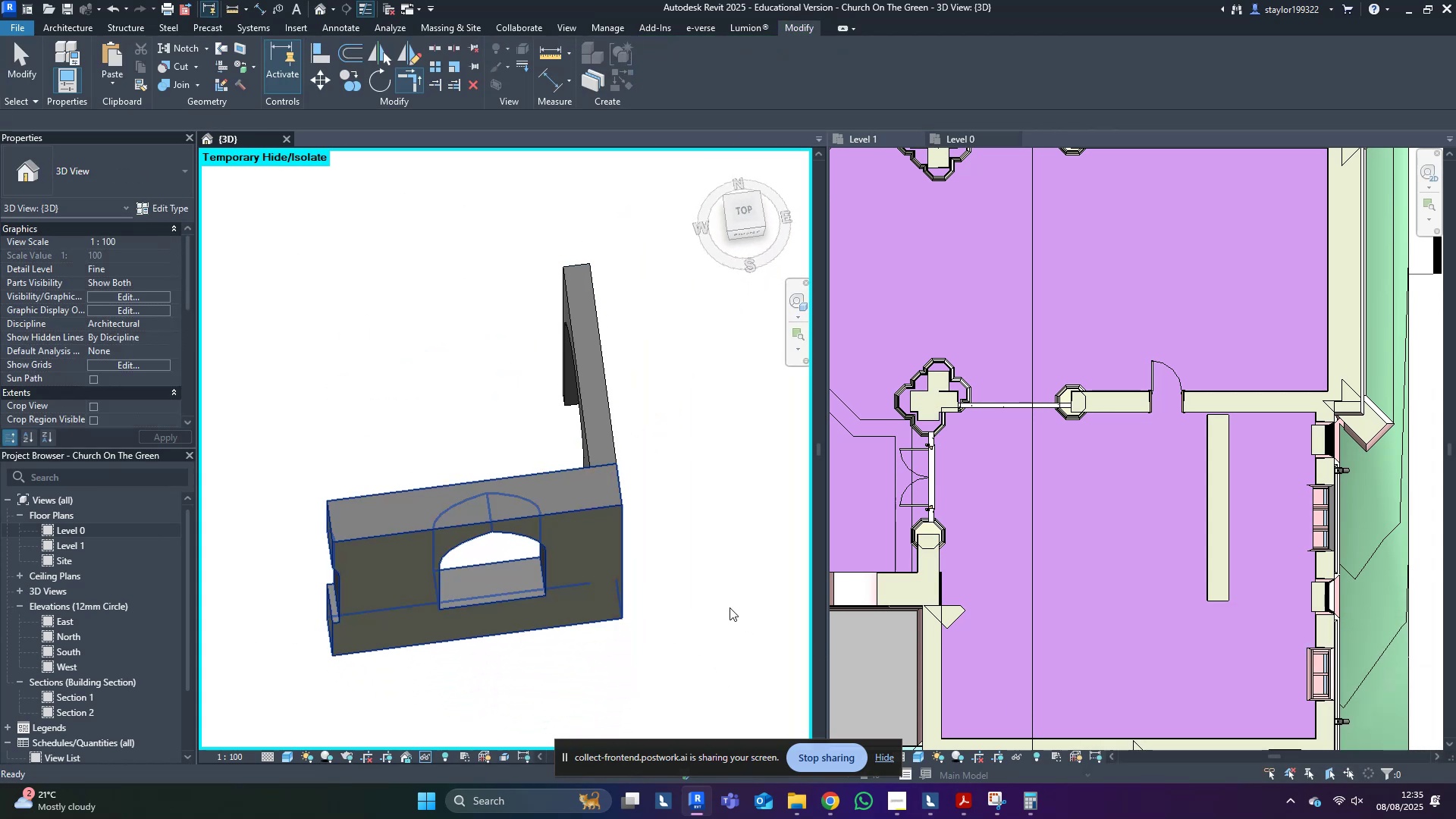 
key(Escape)
type(hr)
 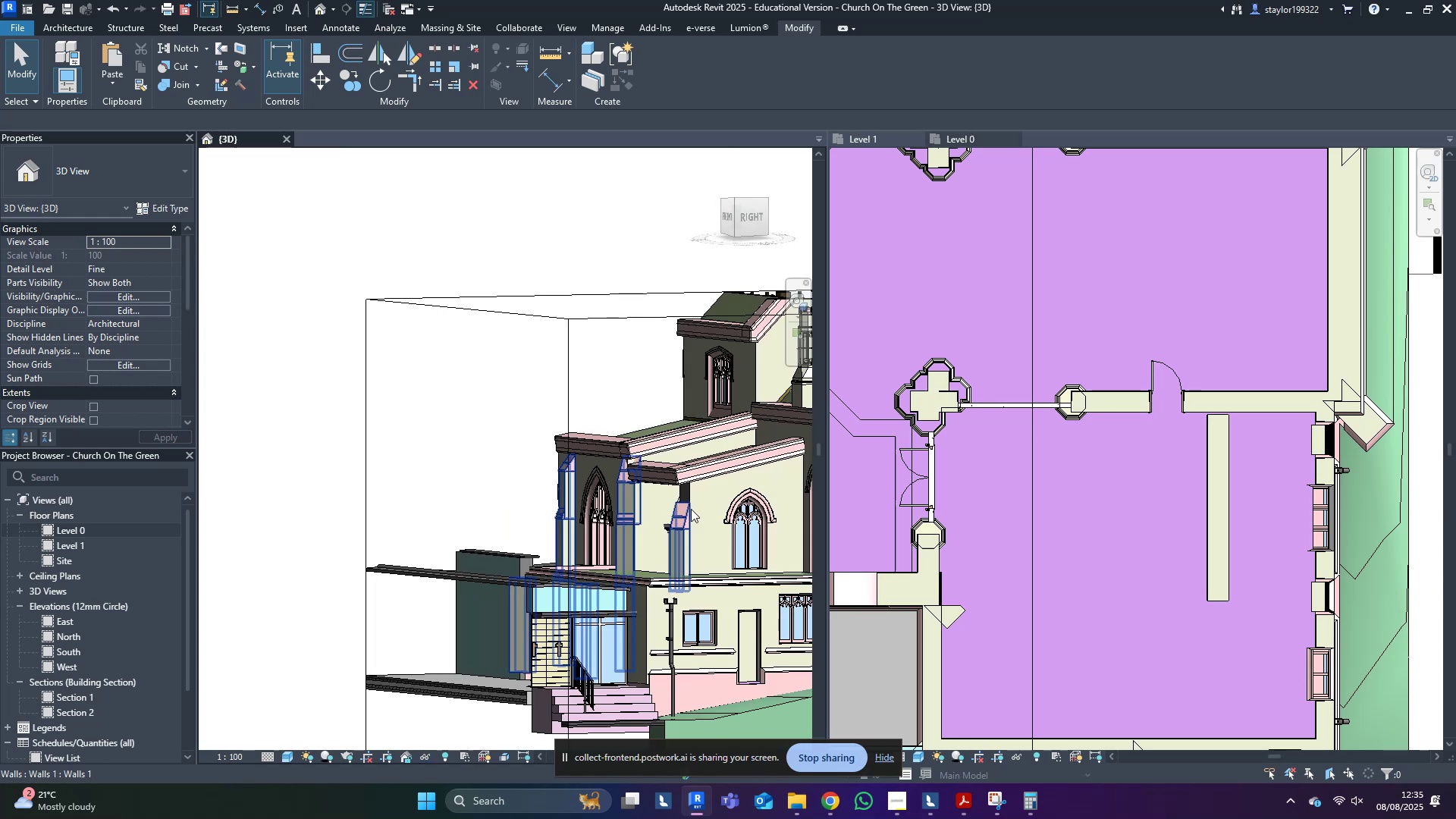 
scroll: coordinate [710, 577], scroll_direction: down, amount: 4.0
 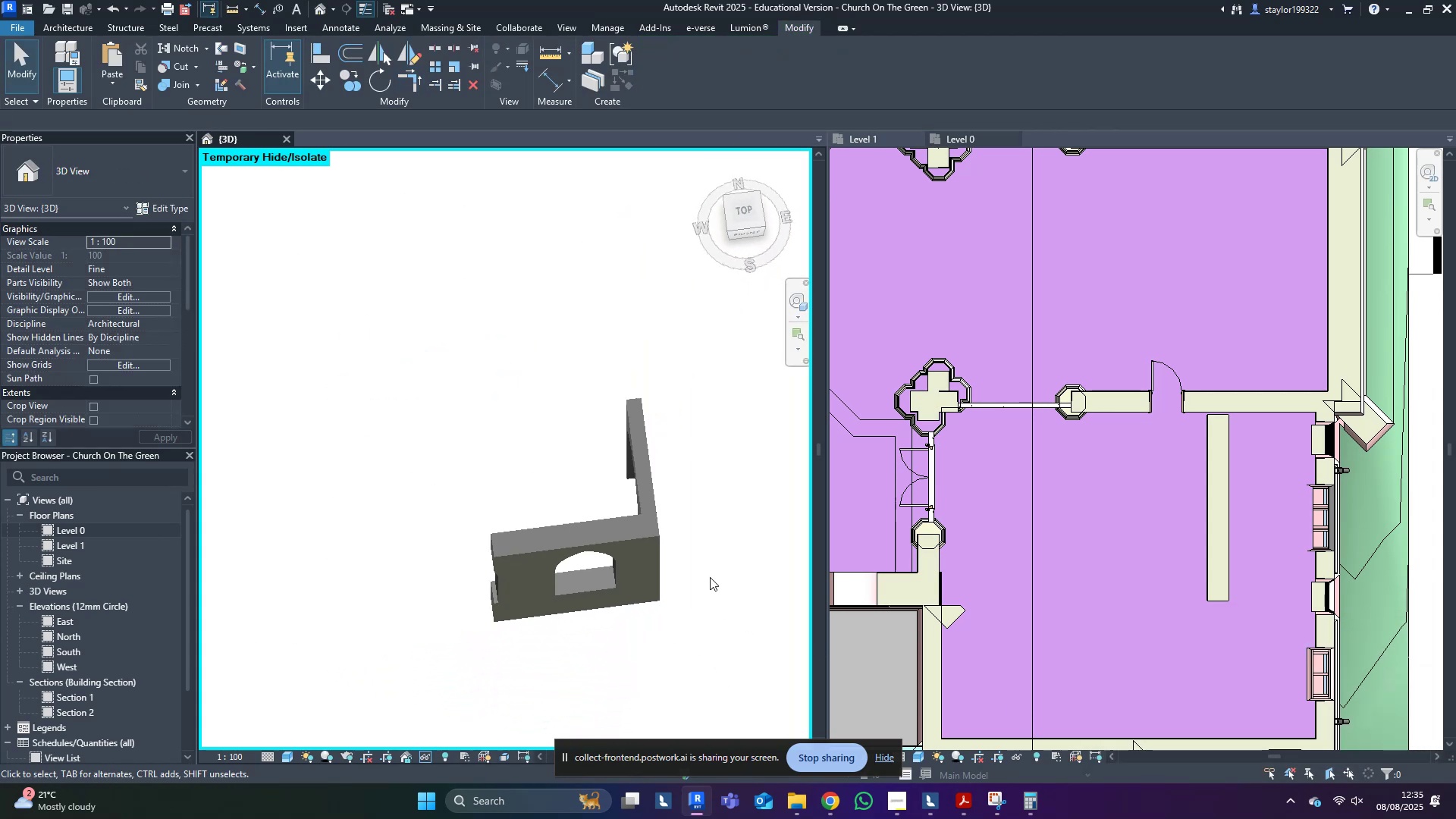 
scroll: coordinate [476, 391], scroll_direction: up, amount: 1.0
 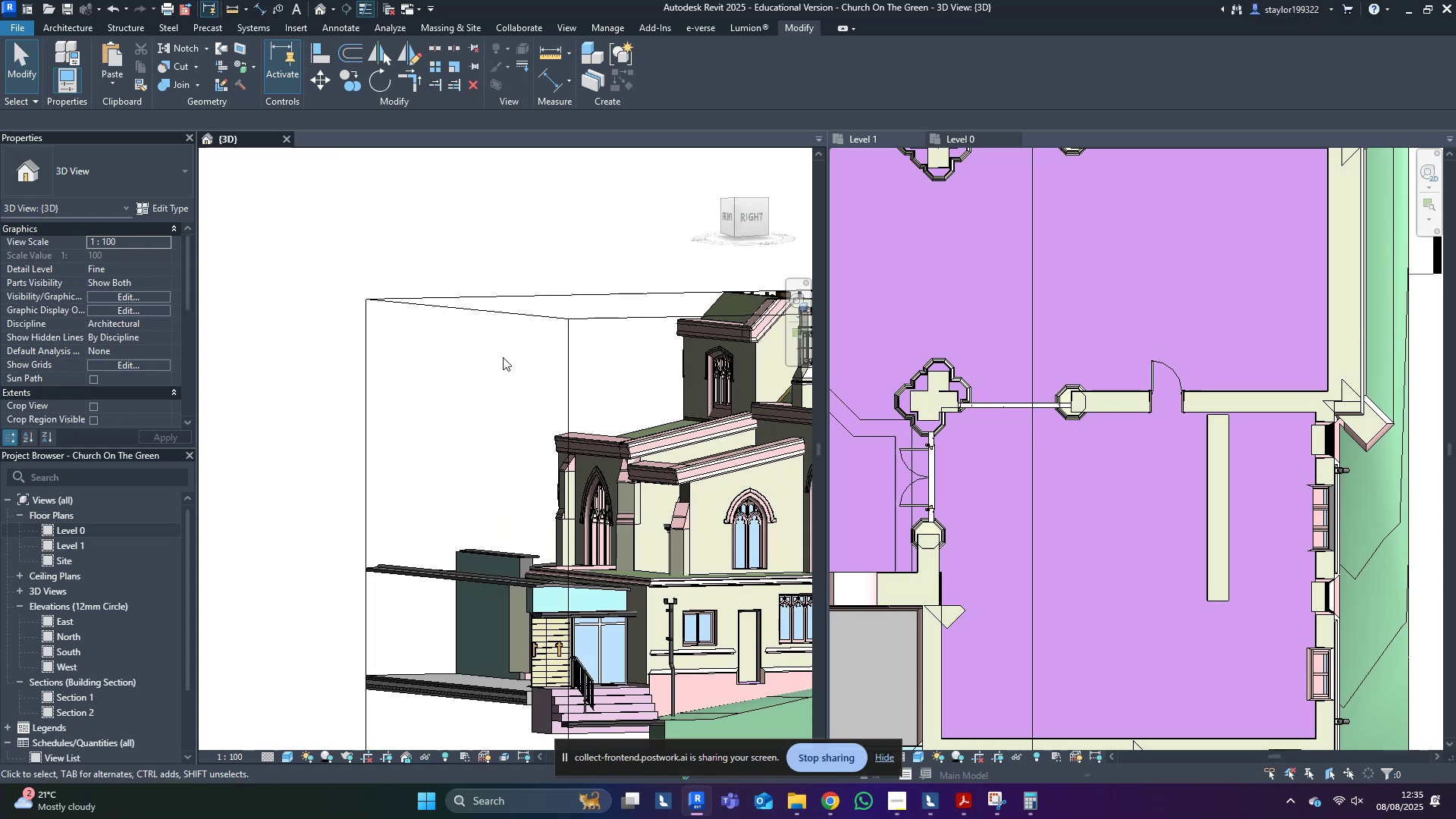 
hold_key(key=ShiftLeft, duration=0.62)
 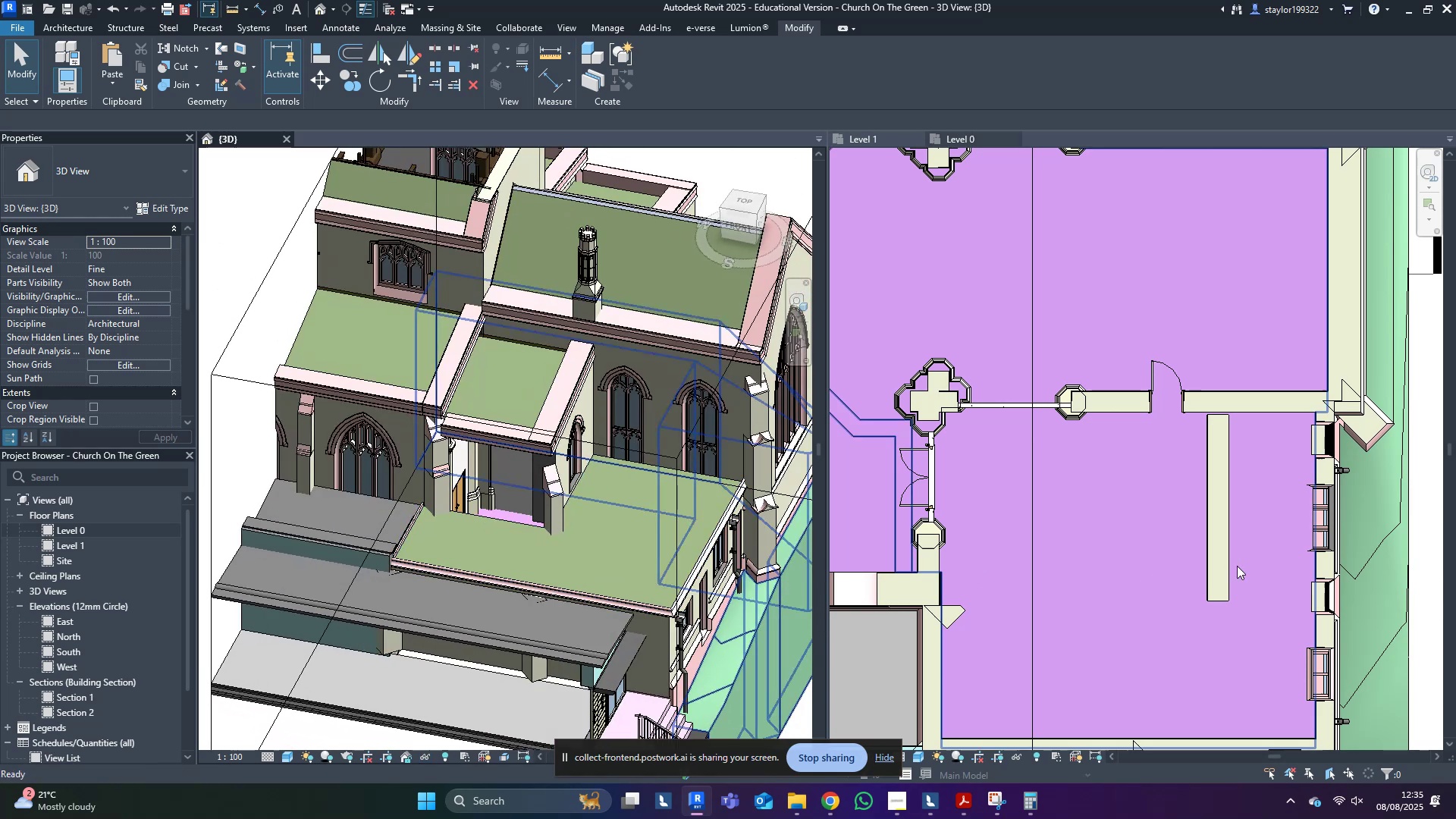 
middle_click([1237, 566])
 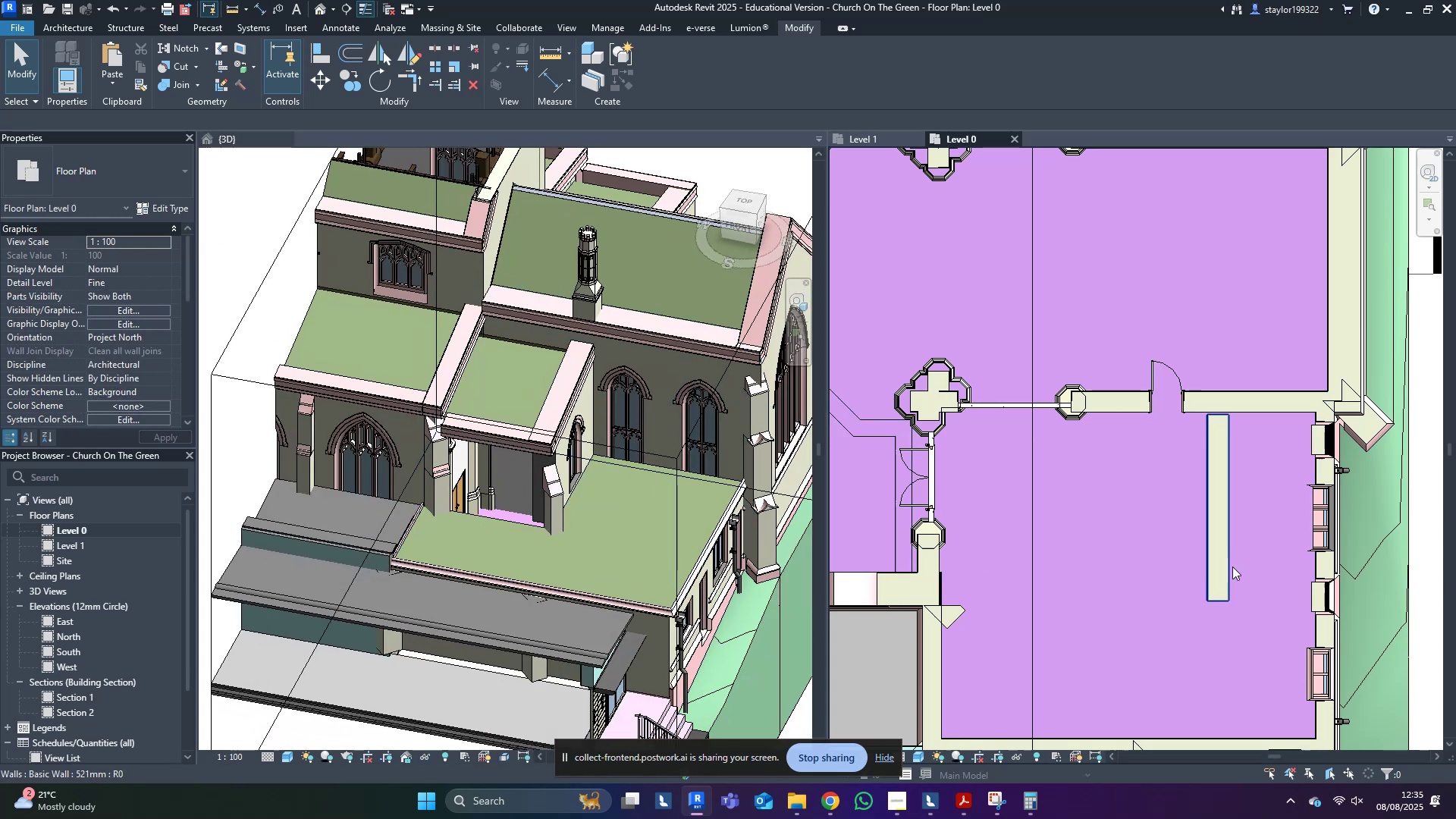 
type(wf)
 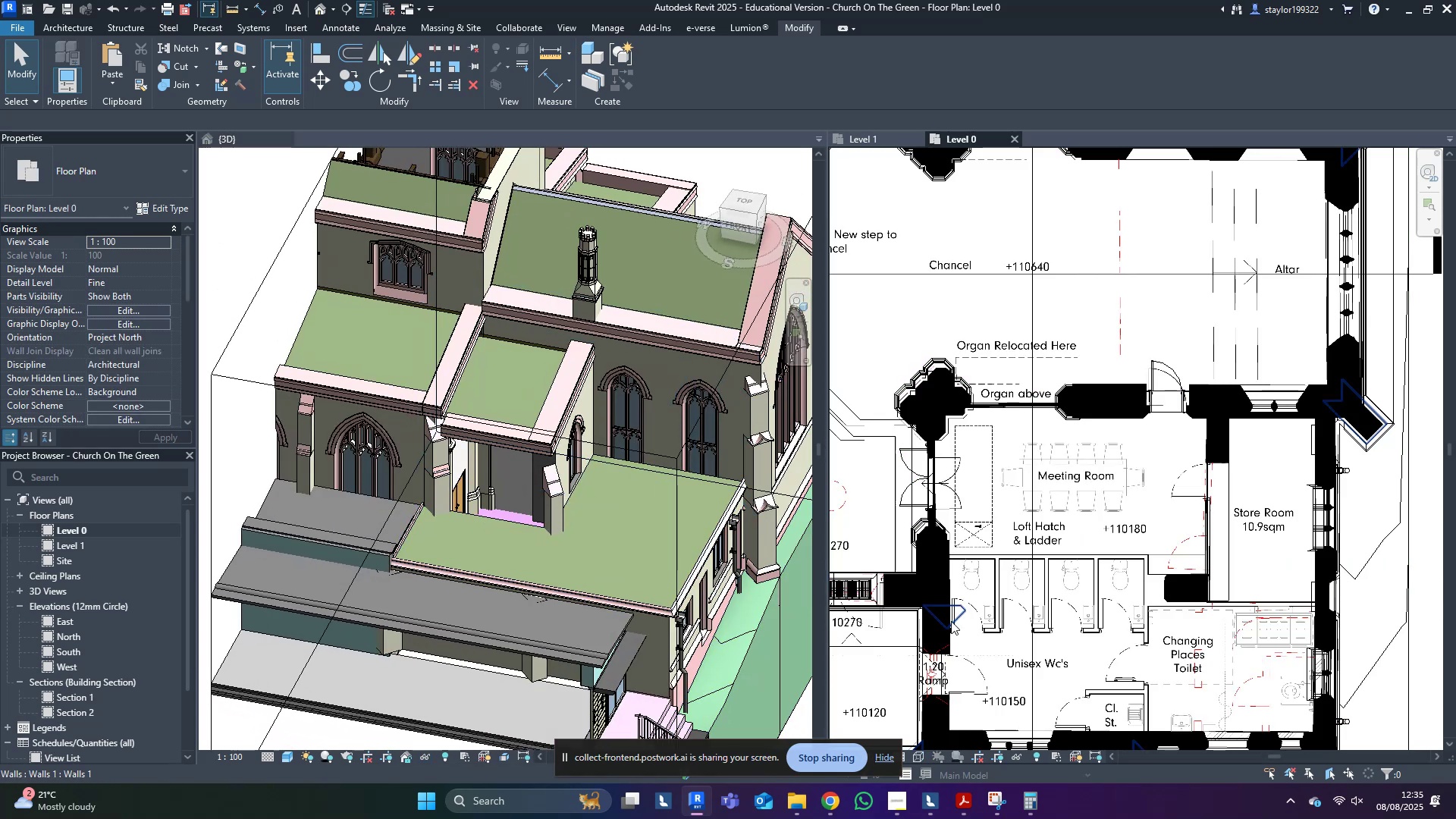 
middle_click([951, 621])
 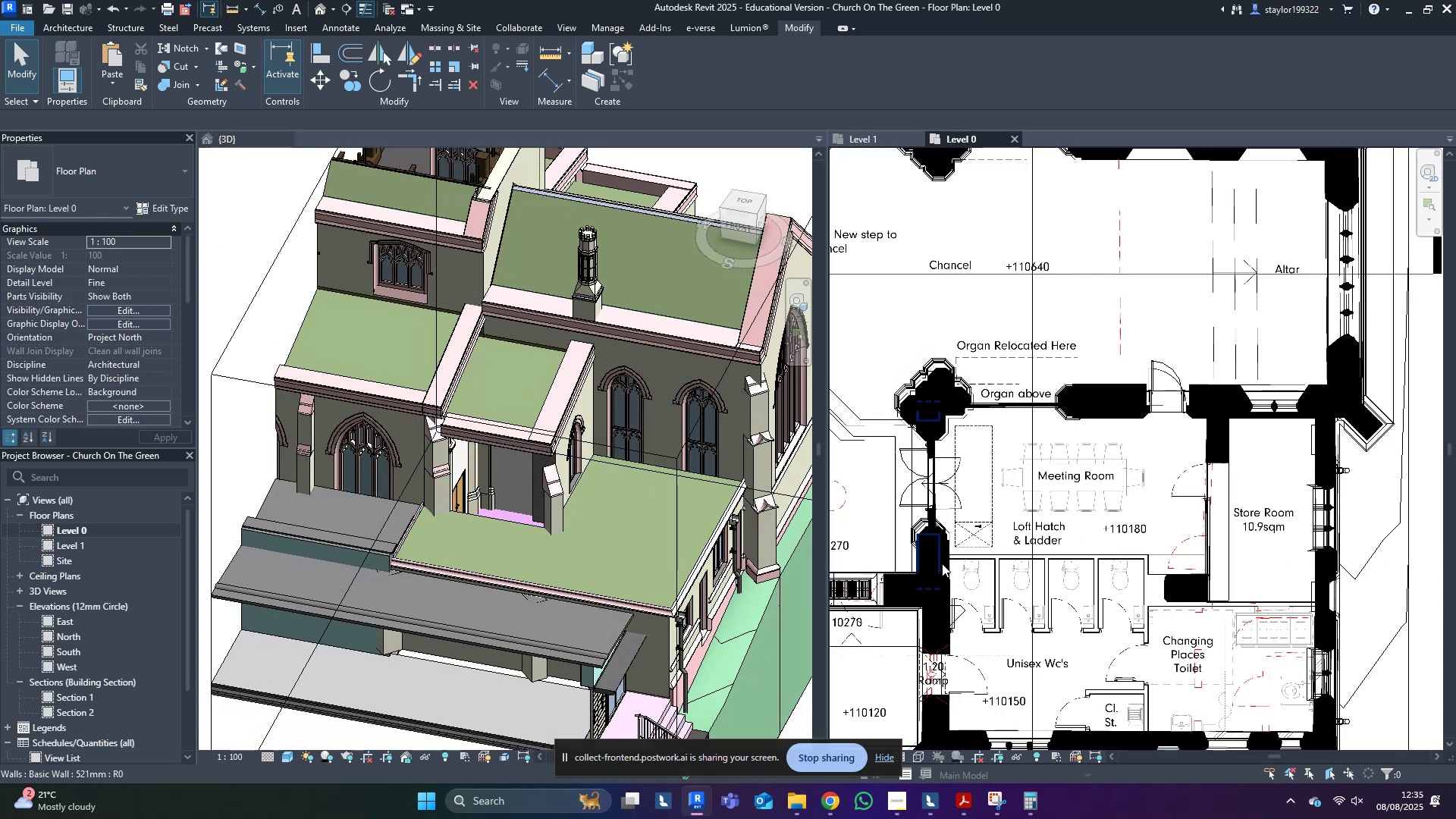 
scroll: coordinate [937, 560], scroll_direction: up, amount: 3.0
 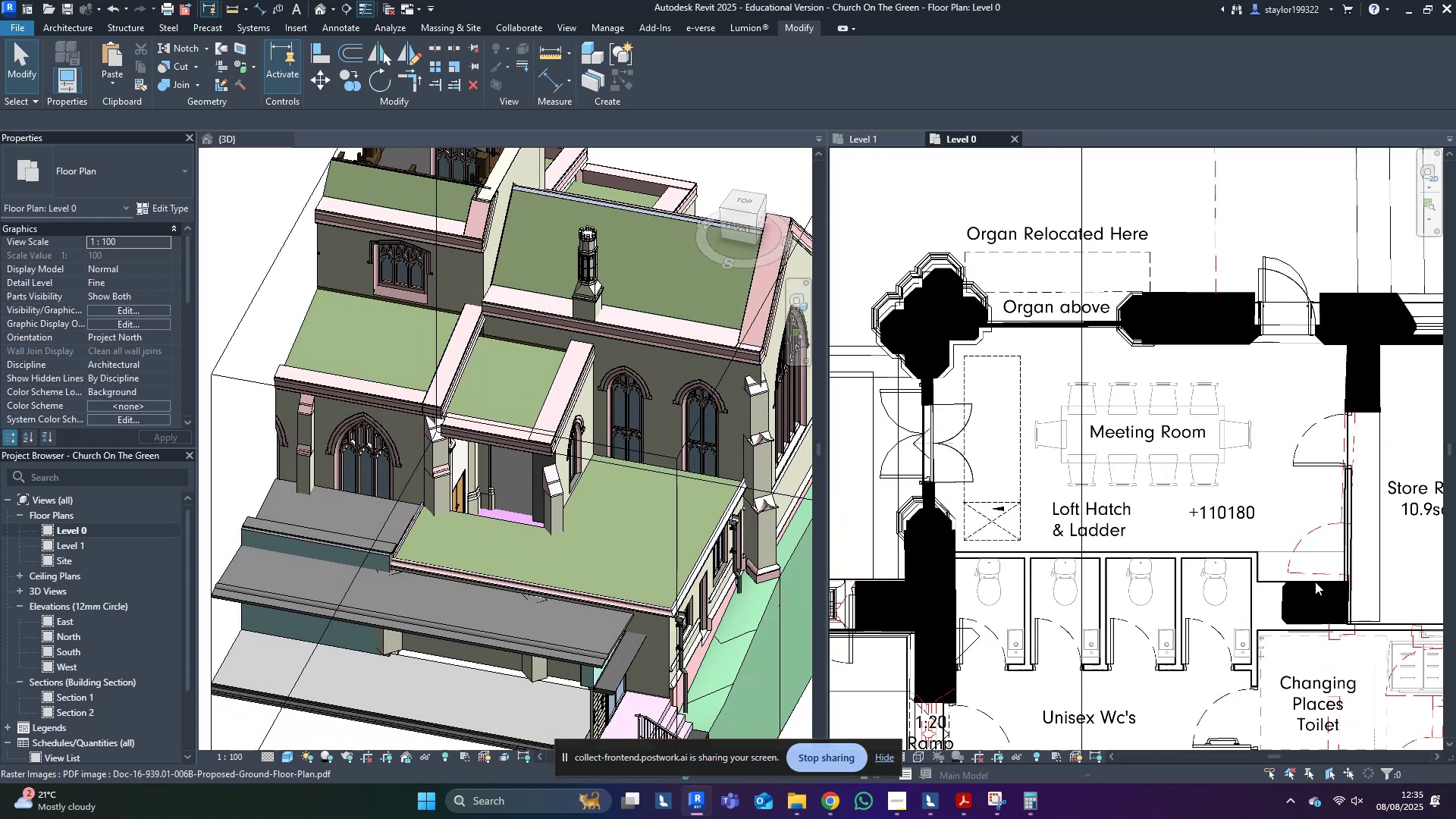 
type(sd)
 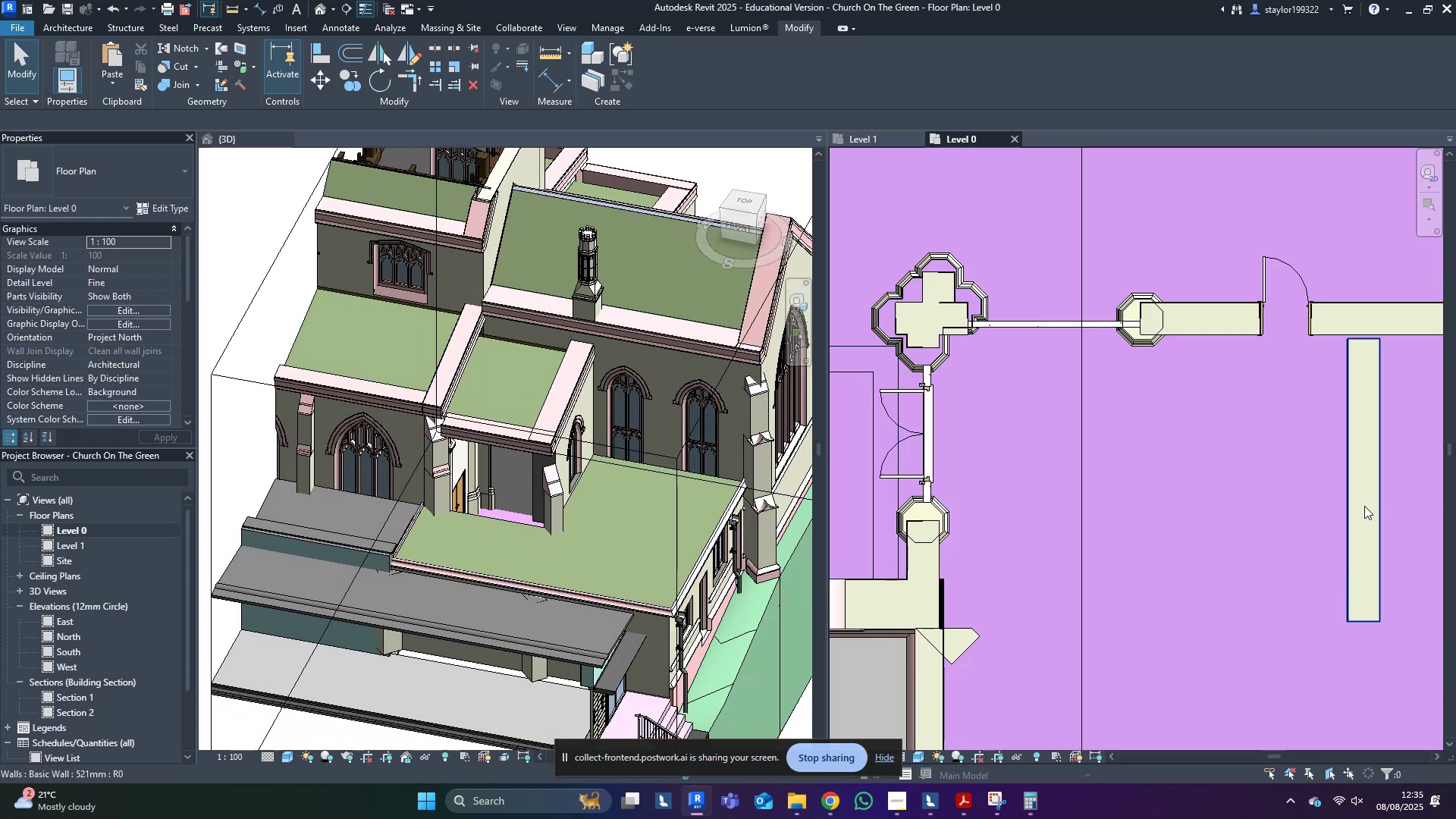 
left_click([1366, 498])
 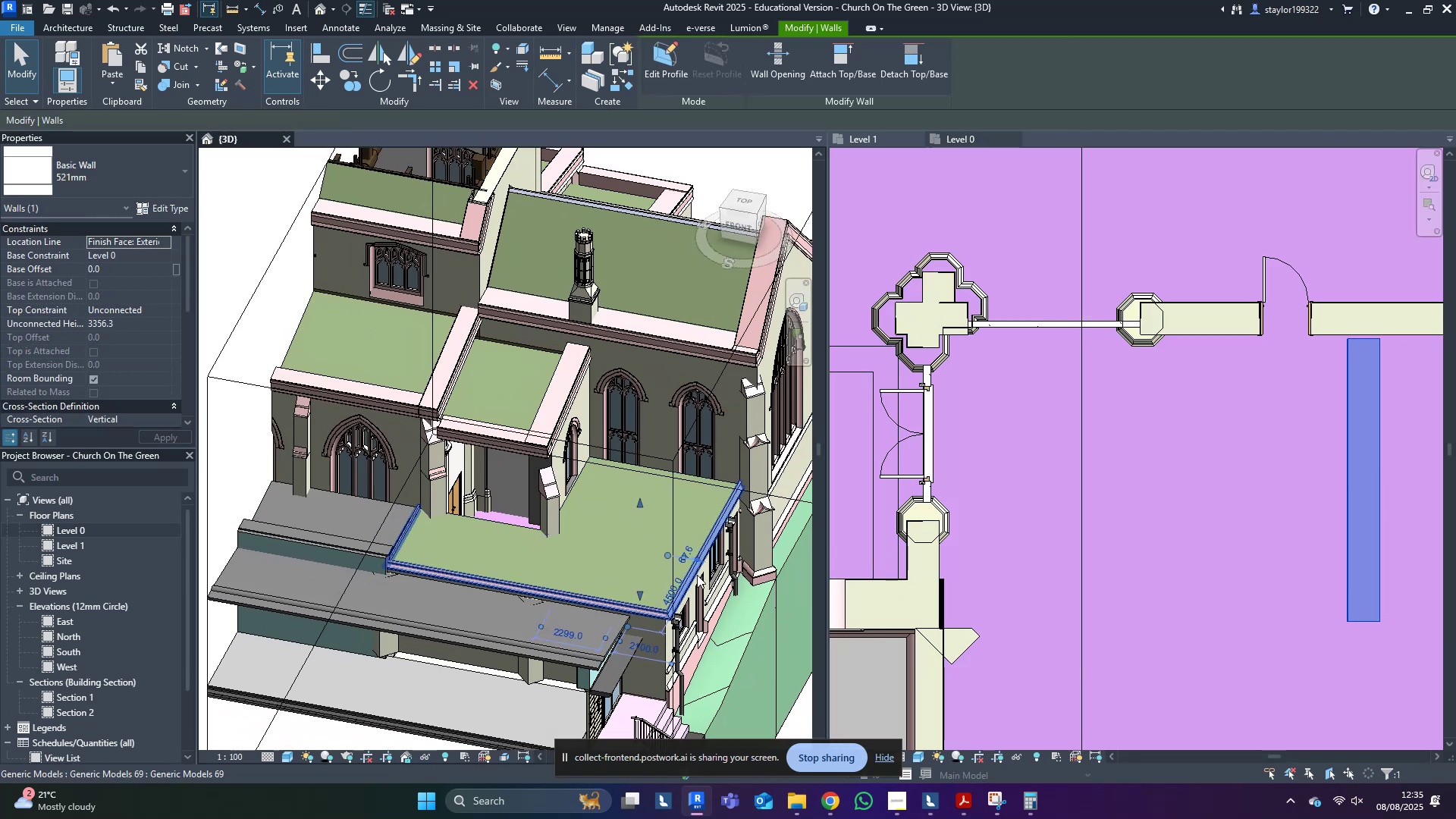 
hold_key(key=ShiftLeft, duration=0.45)
 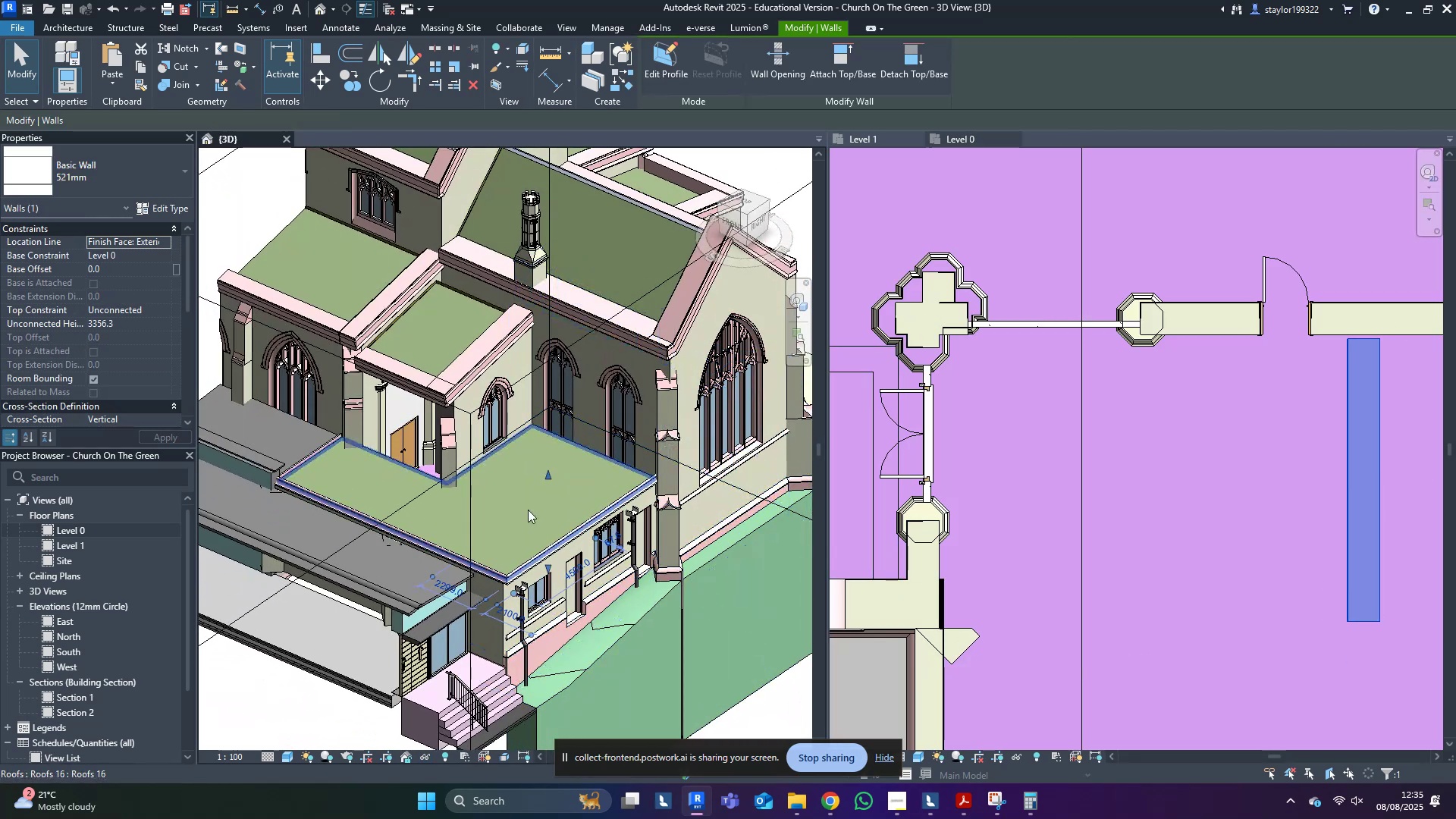 
left_click([528, 510])
 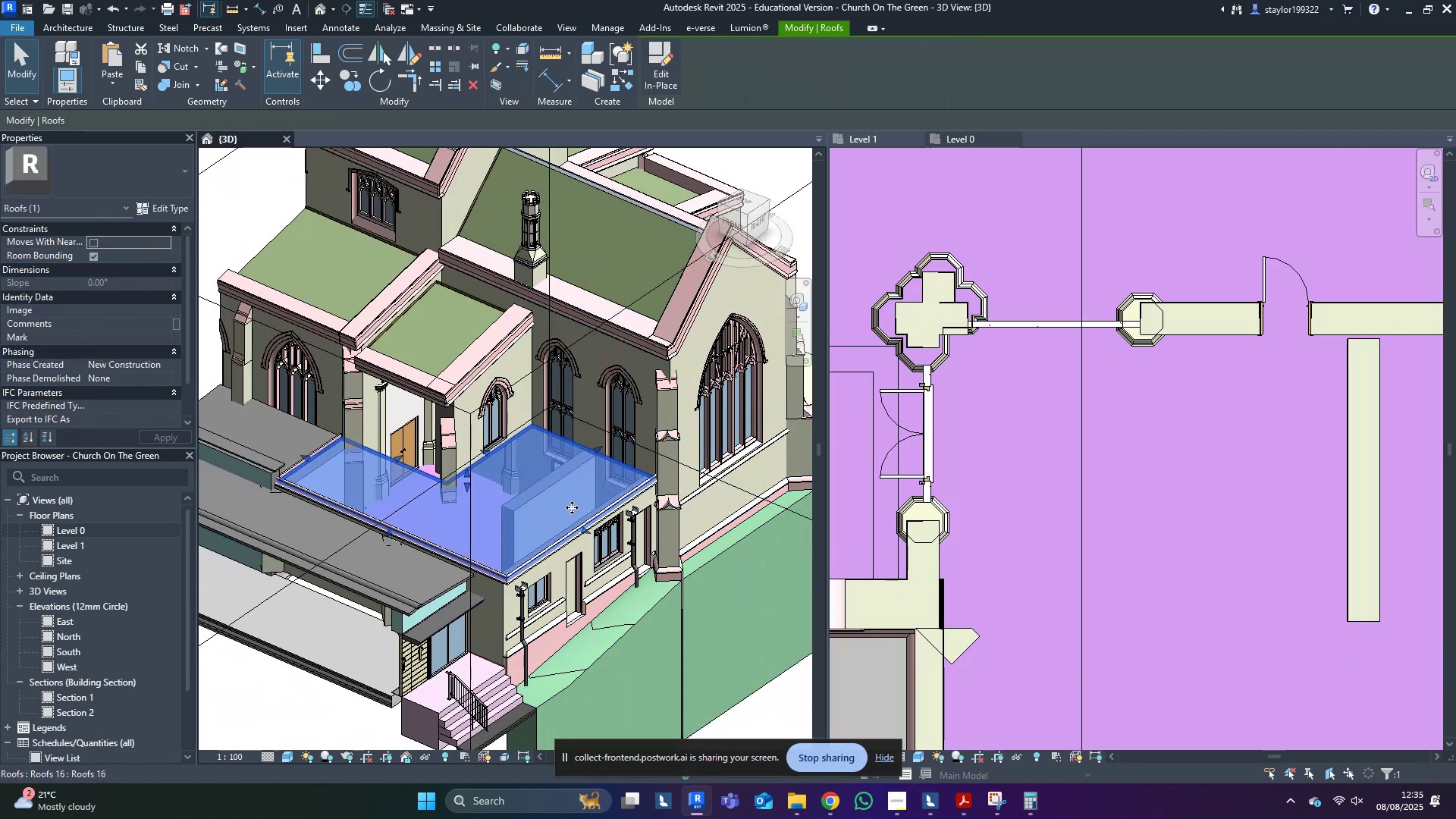 
middle_click([1219, 526])
 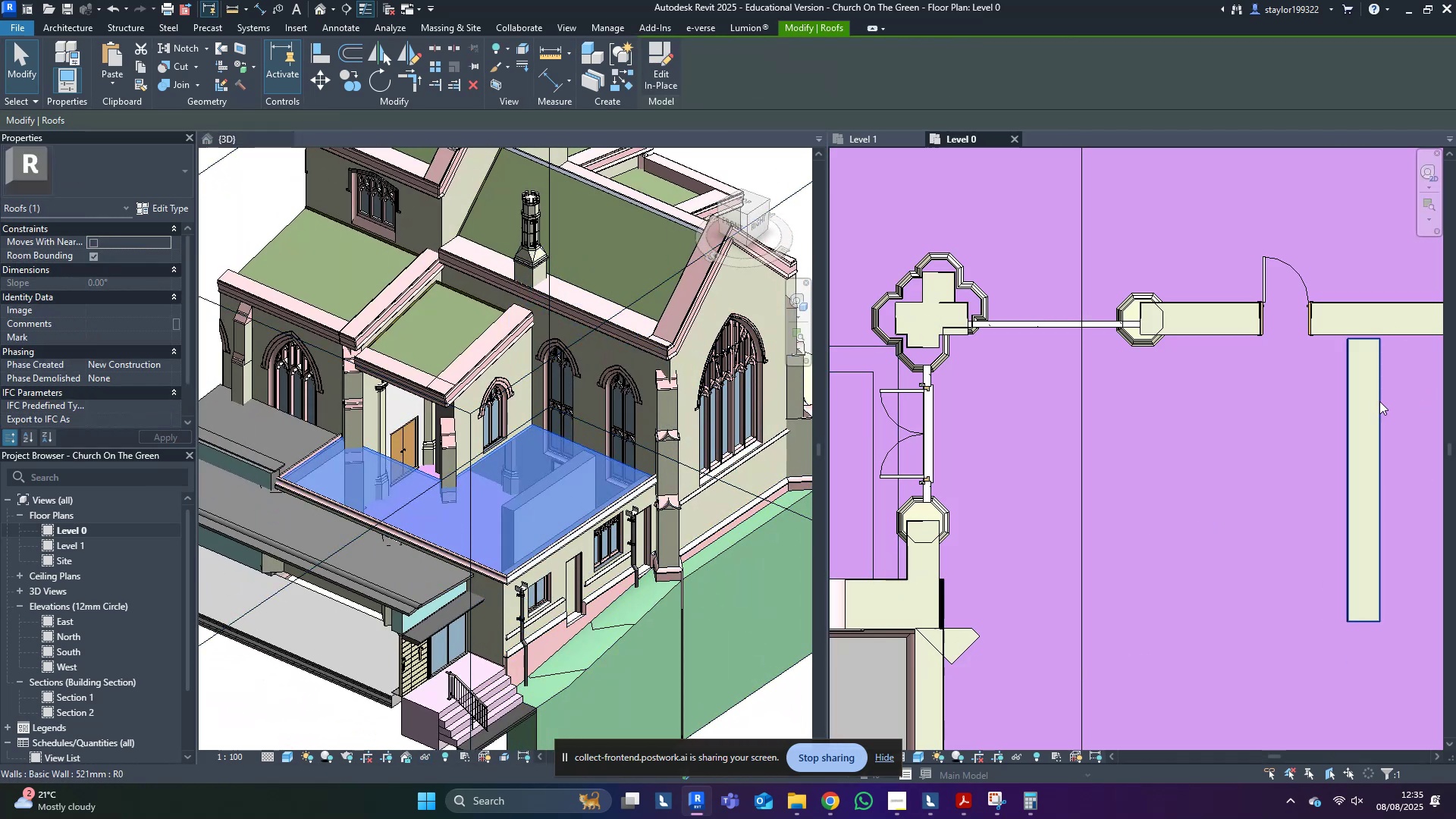 
left_click([1378, 401])
 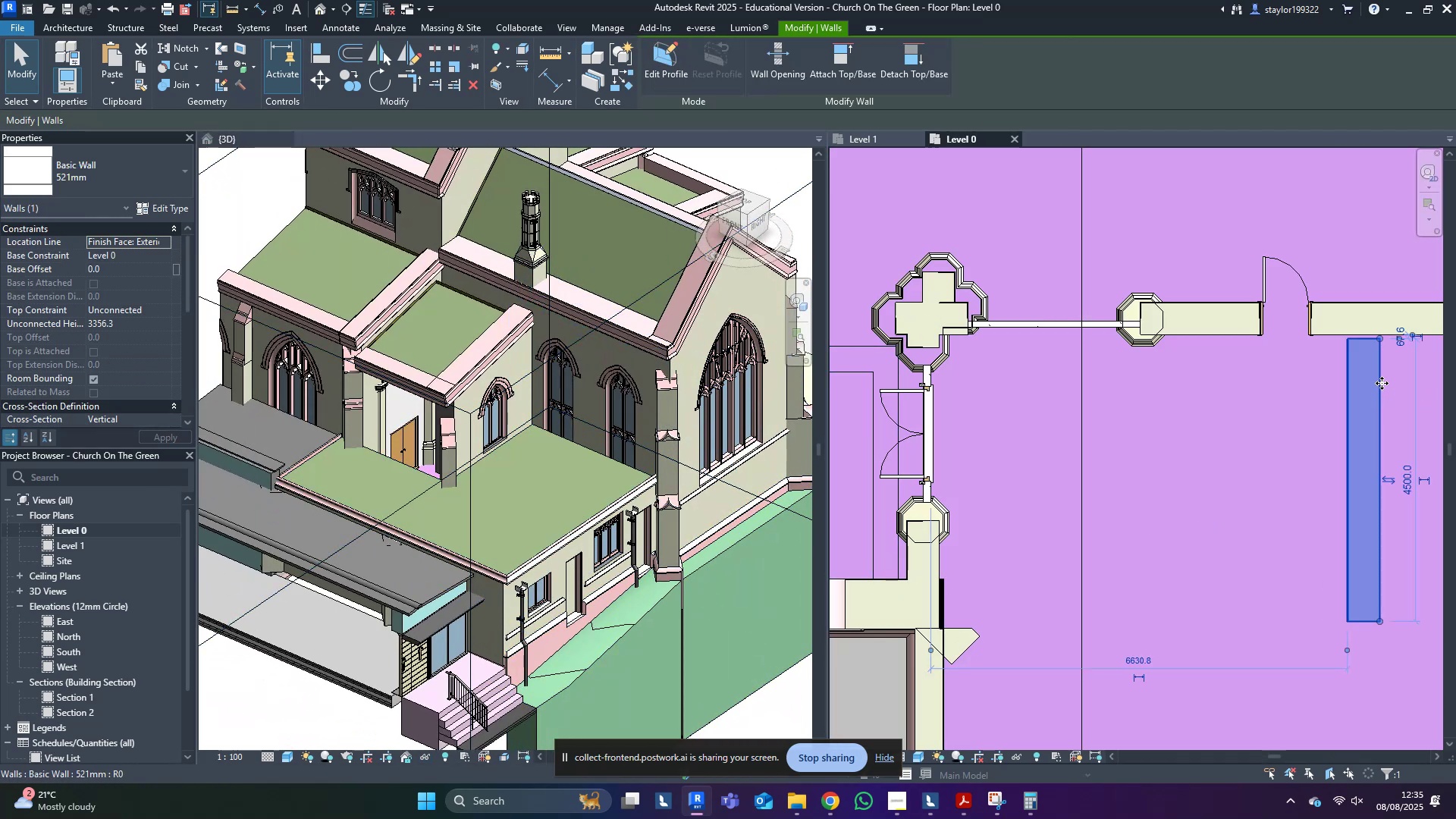 
type(wfsdwfsd)
 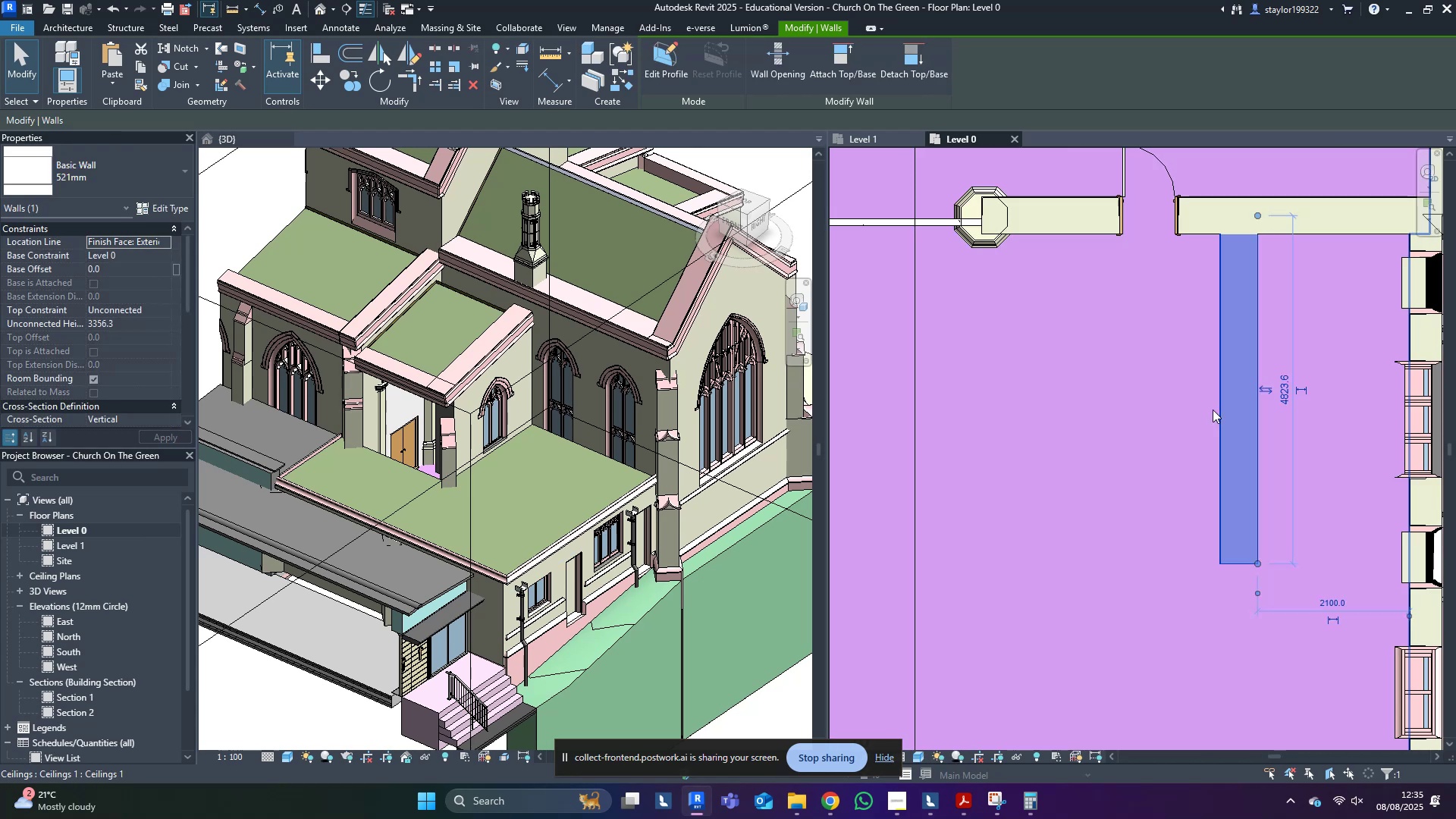 
scroll: coordinate [1228, 390], scroll_direction: up, amount: 1.0
 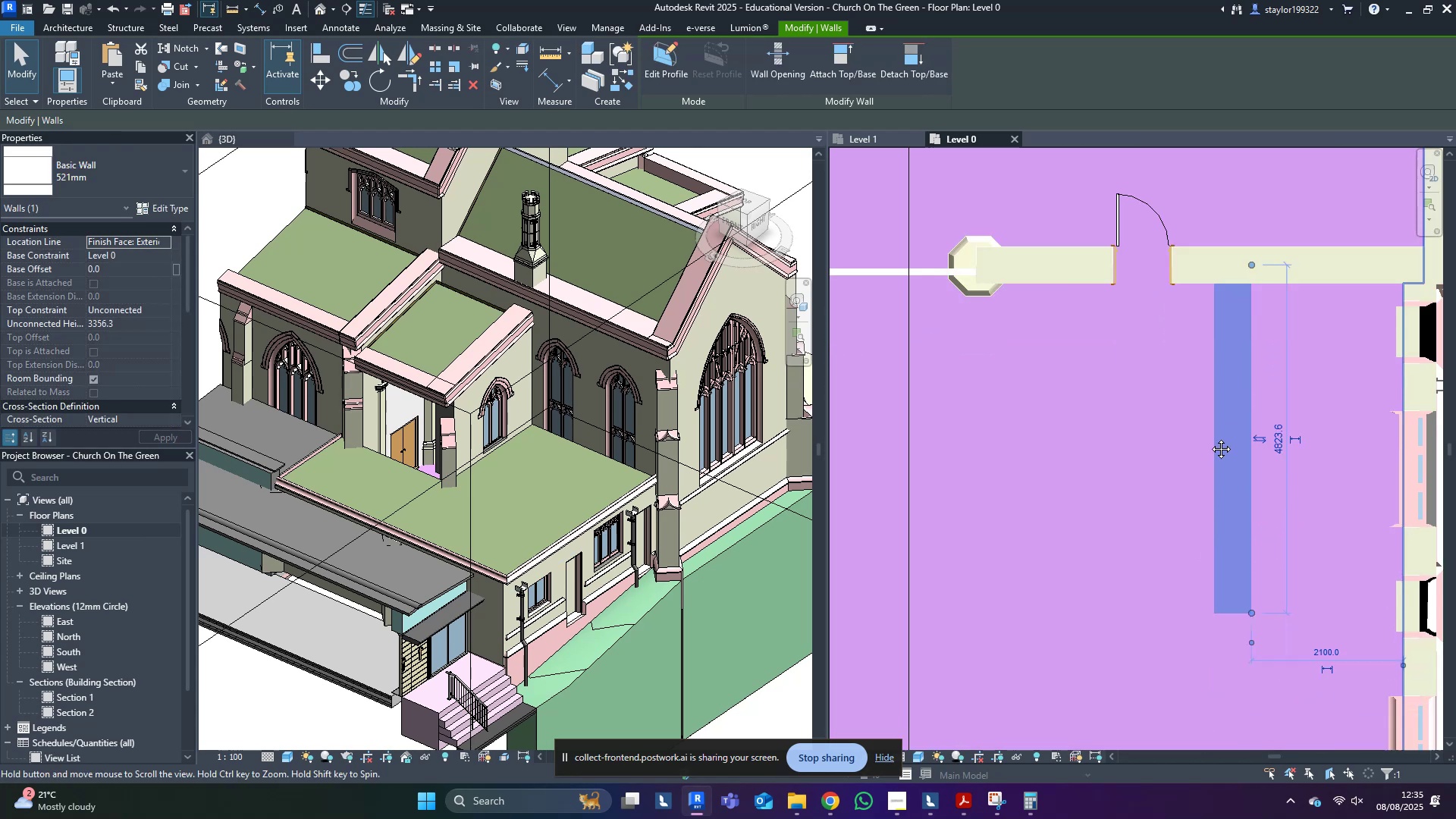 
middle_click([1213, 410])
 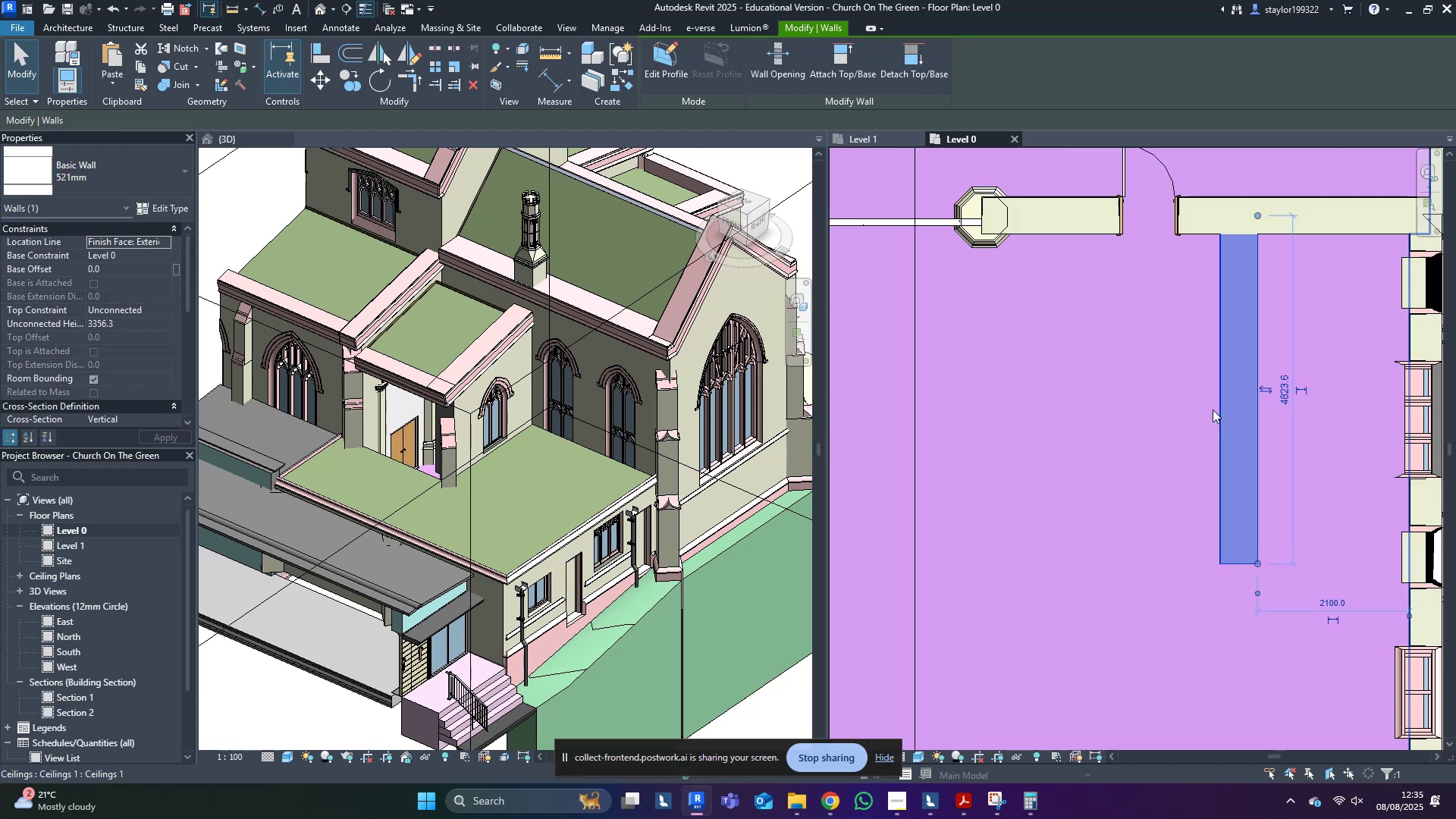 
type(ro)
 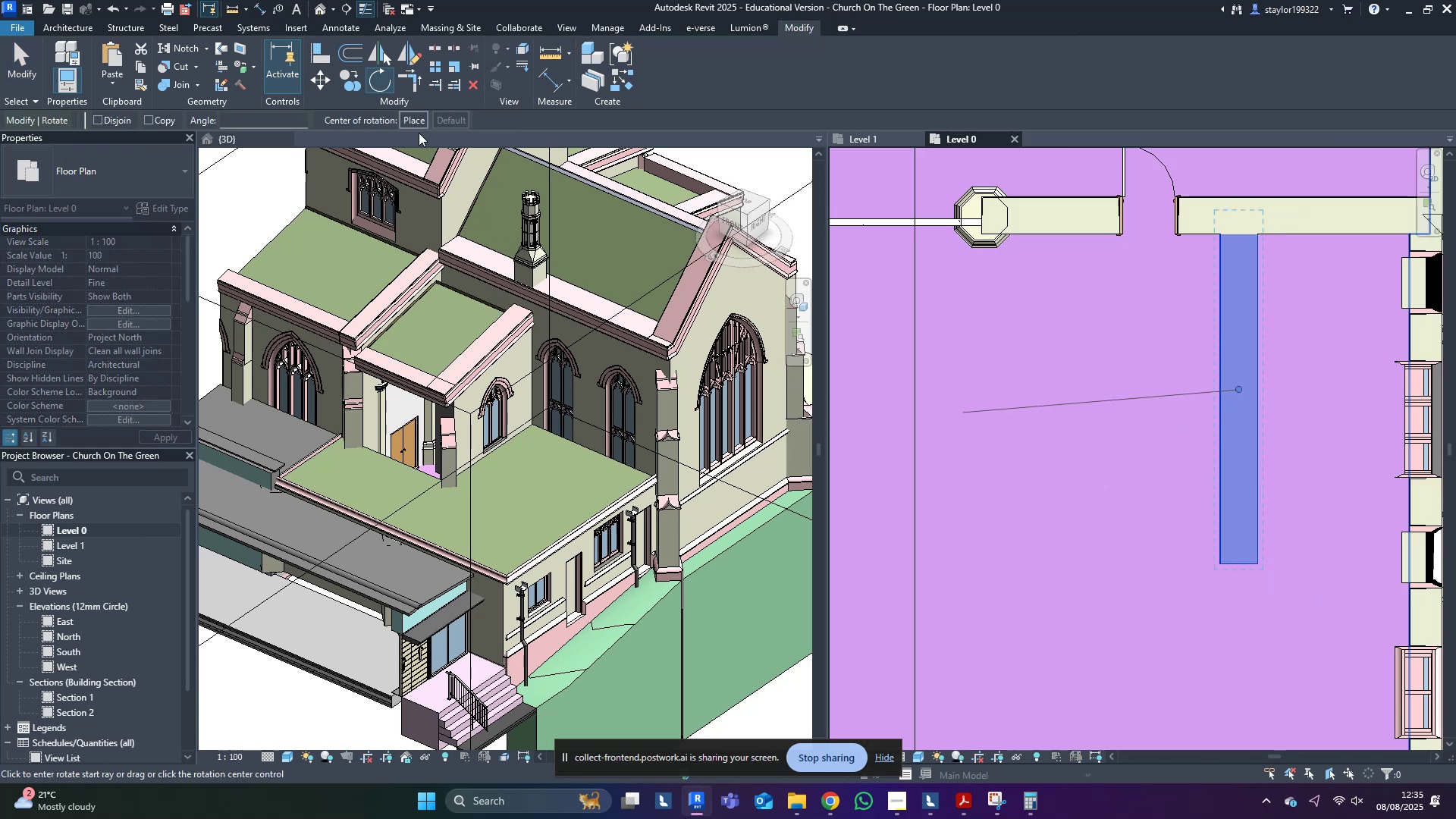 
left_click([416, 115])
 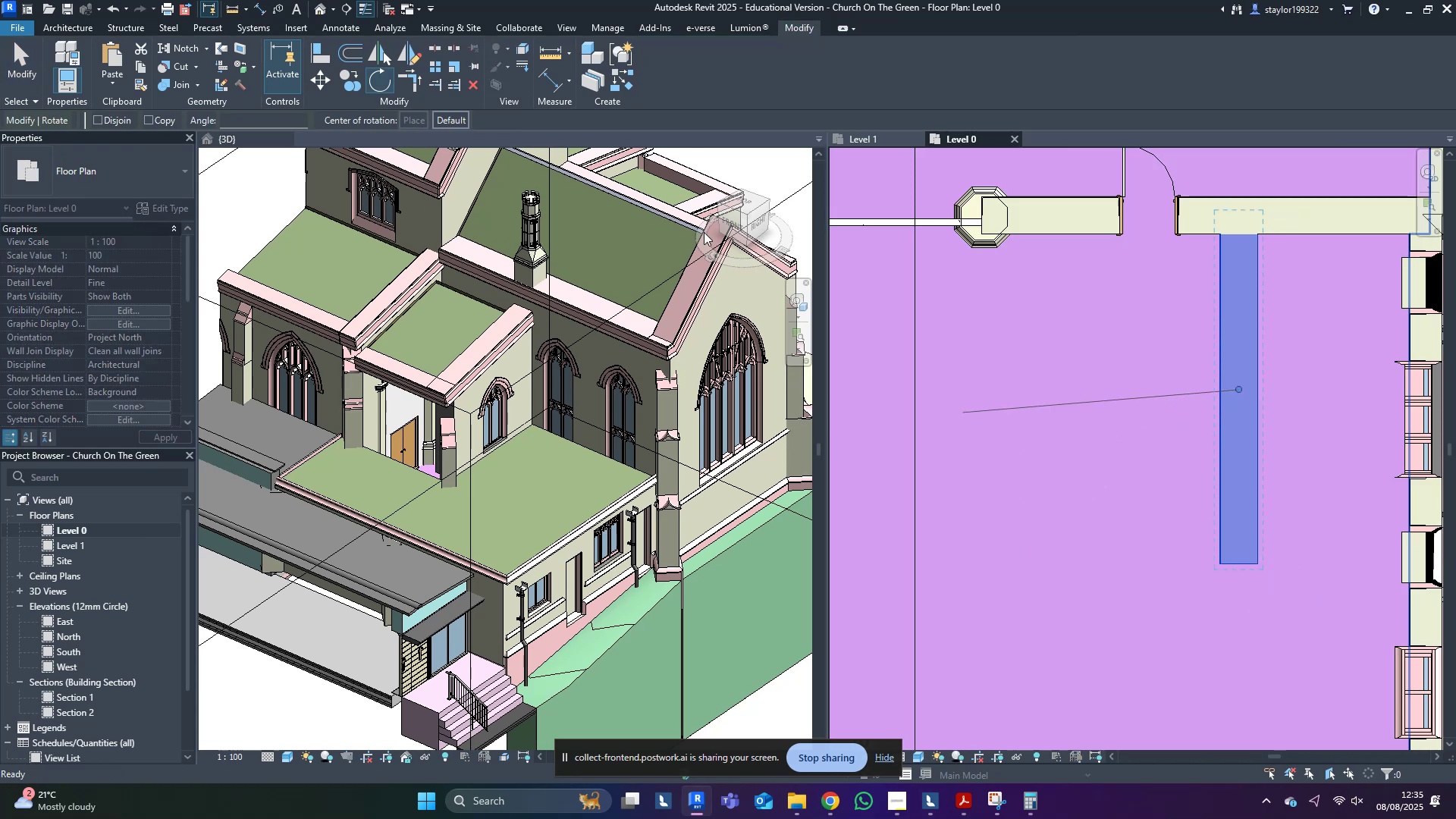 
scroll: coordinate [1260, 571], scroll_direction: up, amount: 7.0
 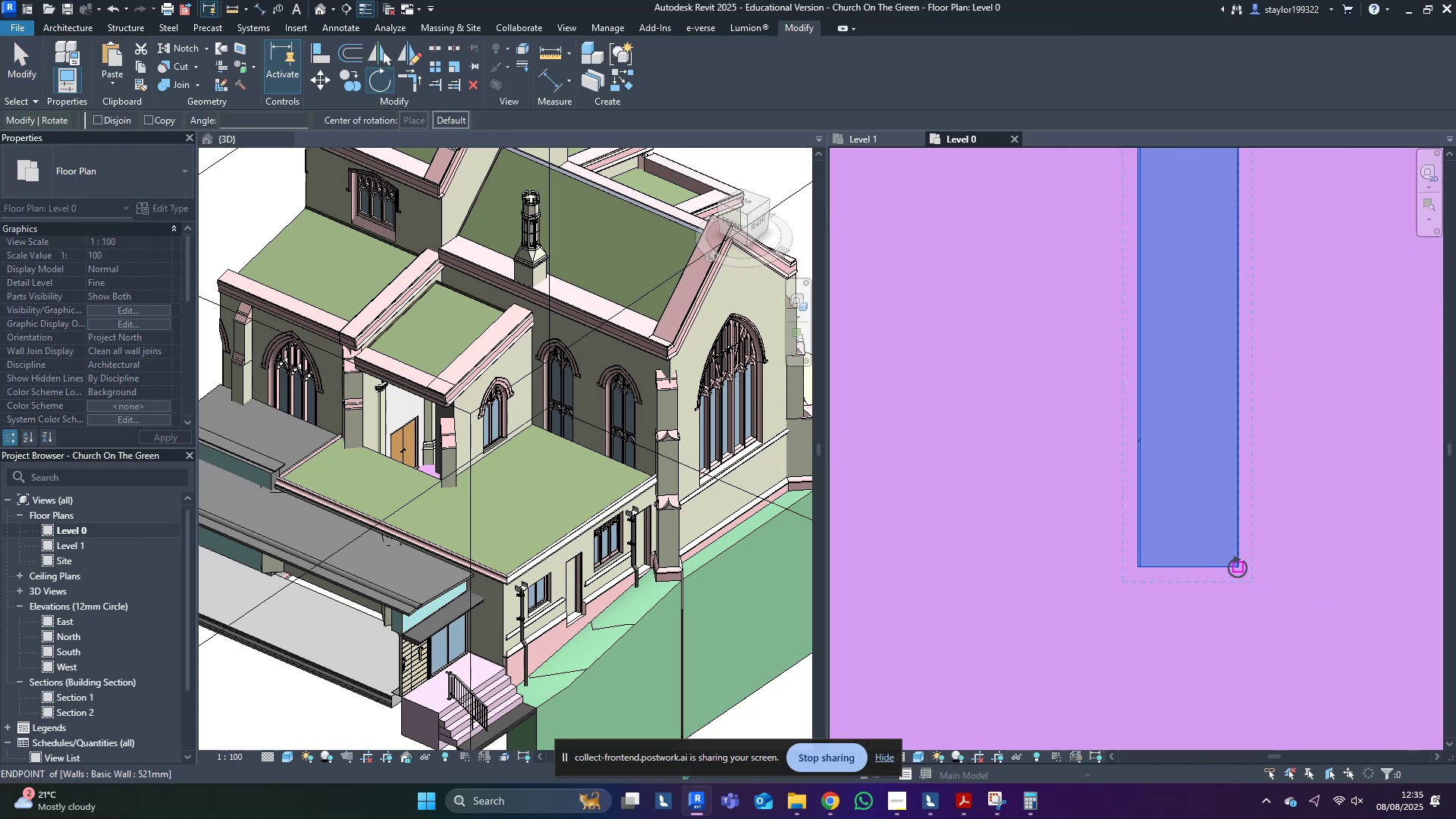 
left_click([1238, 567])
 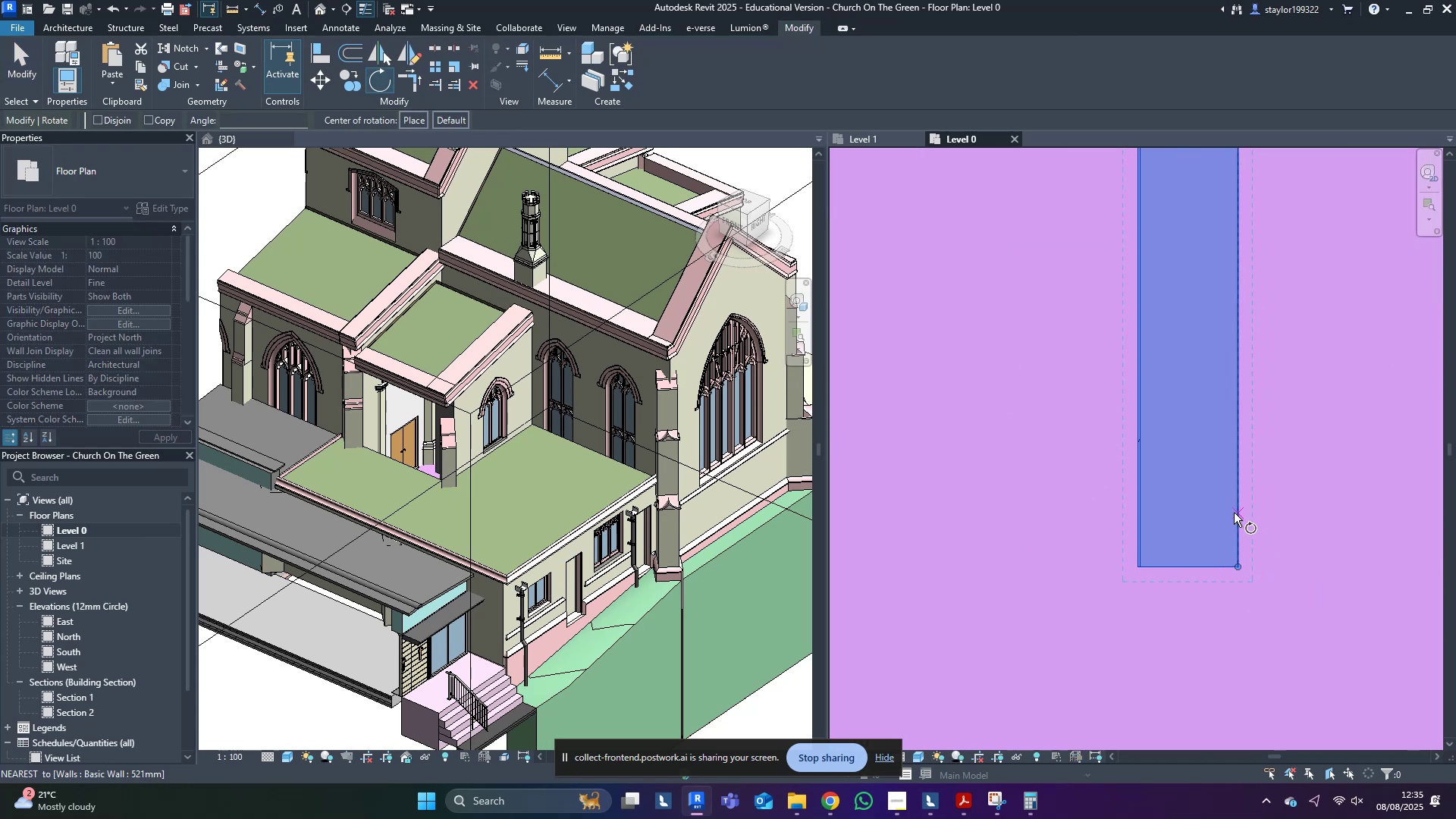 
double_click([1234, 513])
 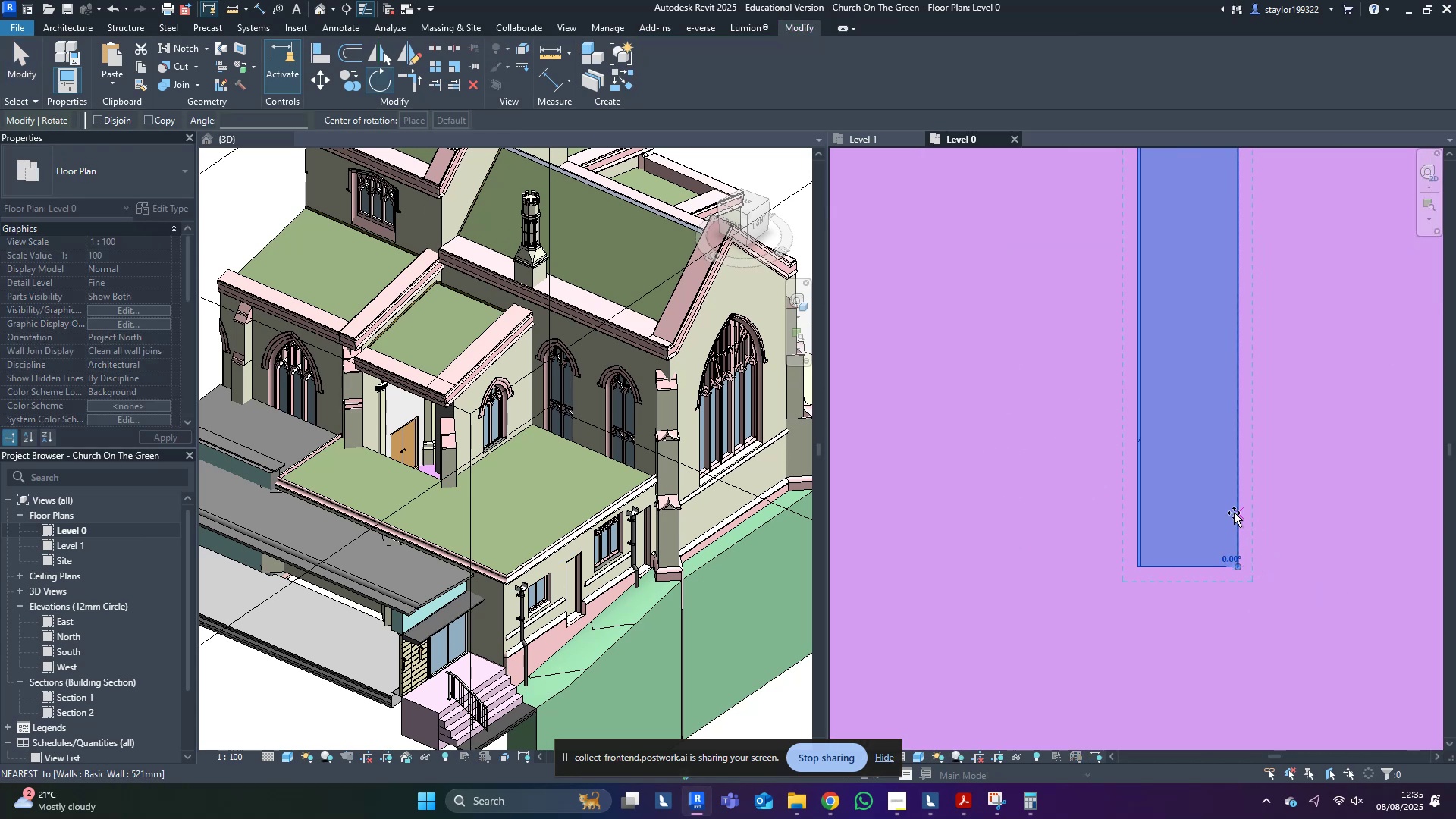 
hold_key(key=ControlLeft, duration=1.03)
 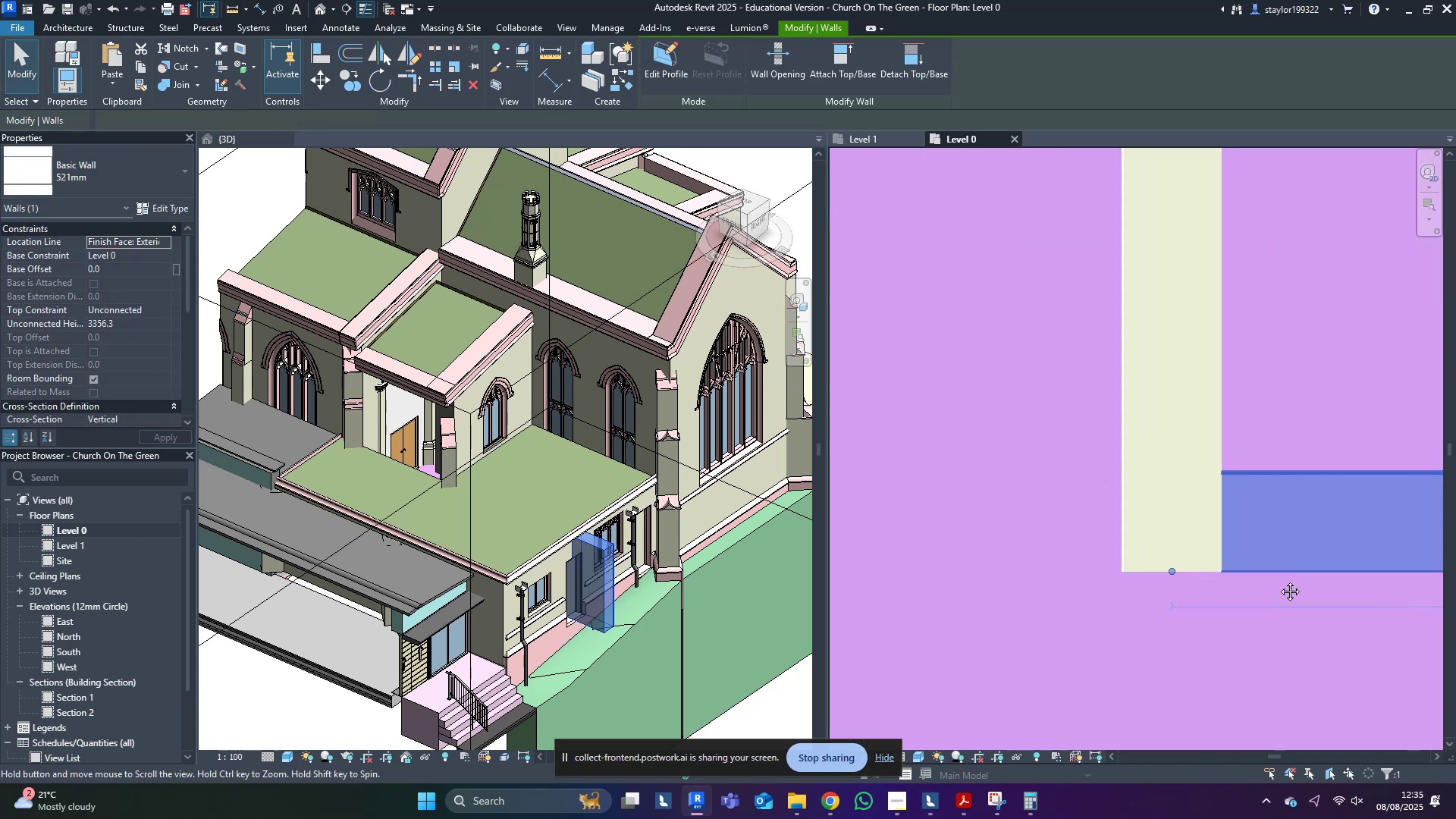 
scroll: coordinate [1353, 575], scroll_direction: down, amount: 10.0
 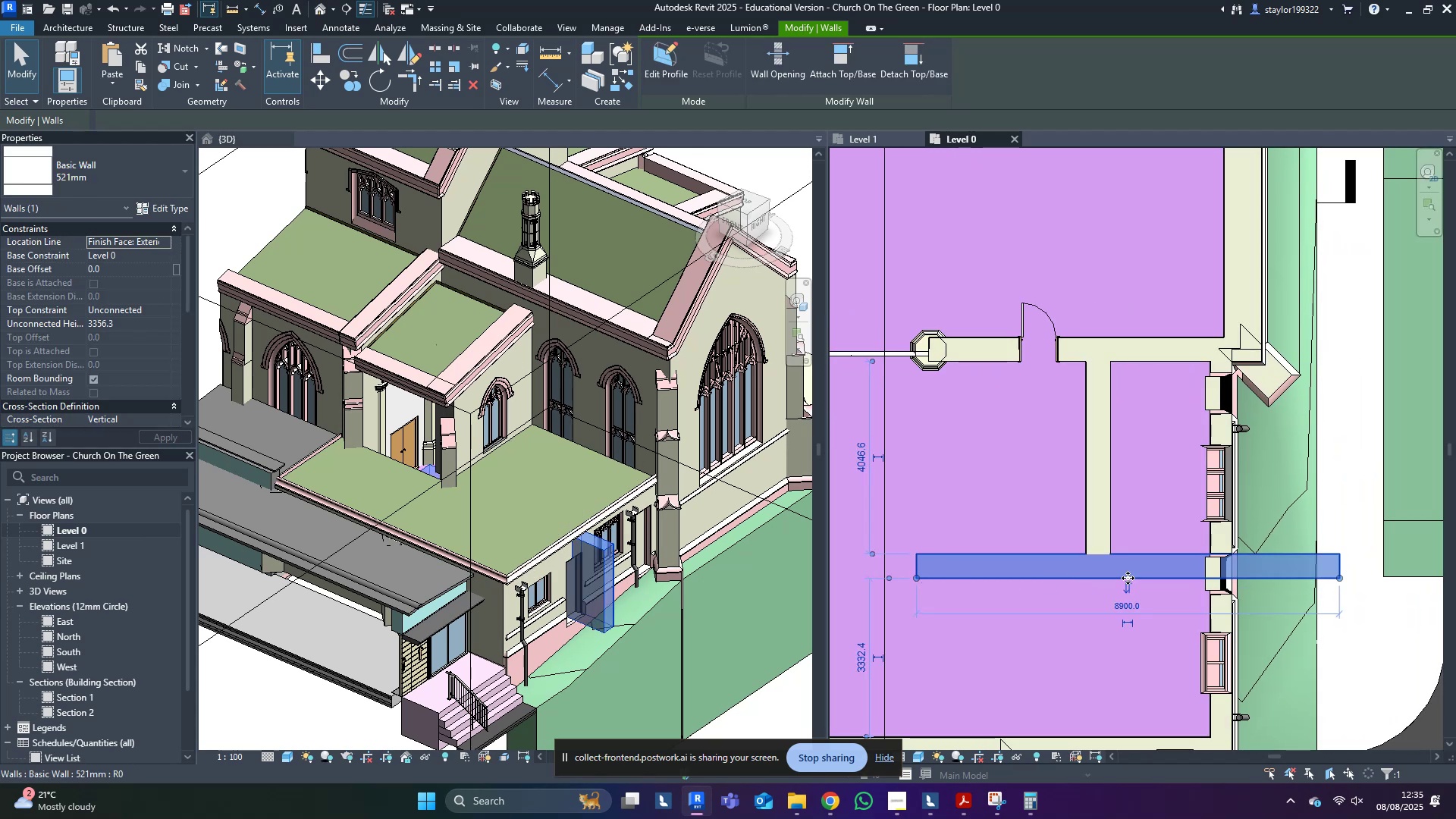 
hold_key(key=ShiftLeft, duration=1.17)
 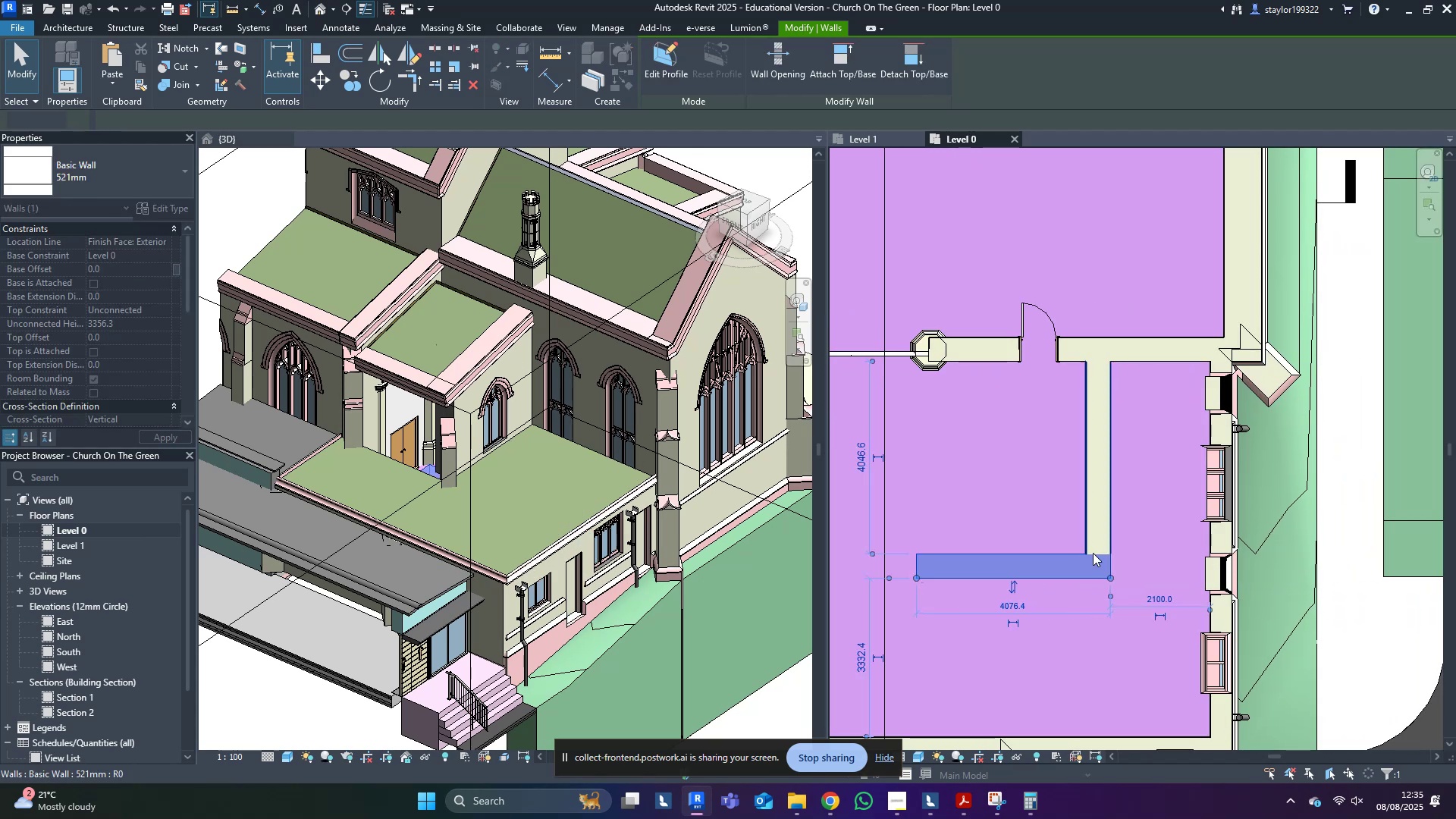 
key(Escape)
type(wf)
 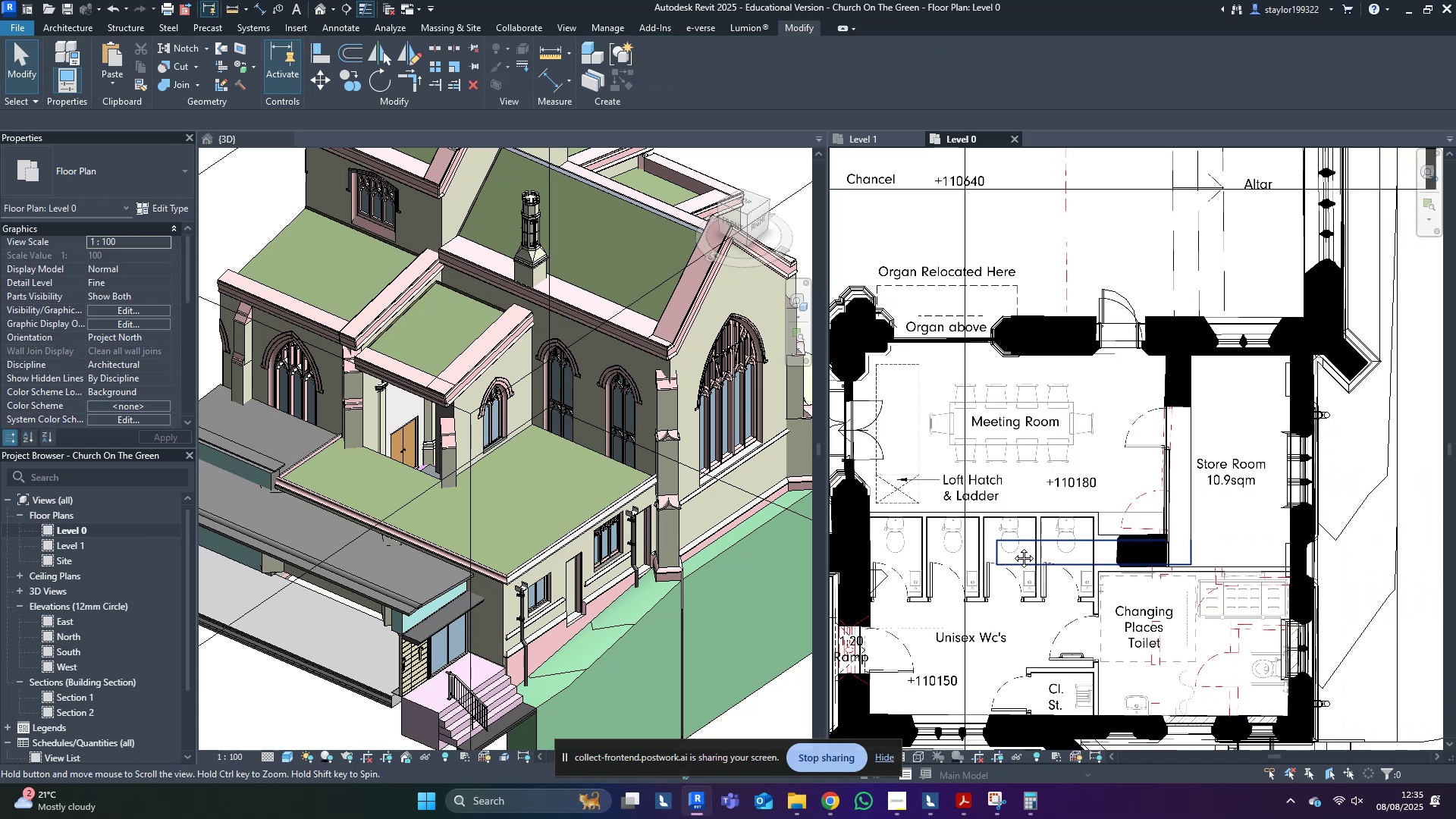 
scroll: coordinate [1200, 554], scroll_direction: up, amount: 4.0
 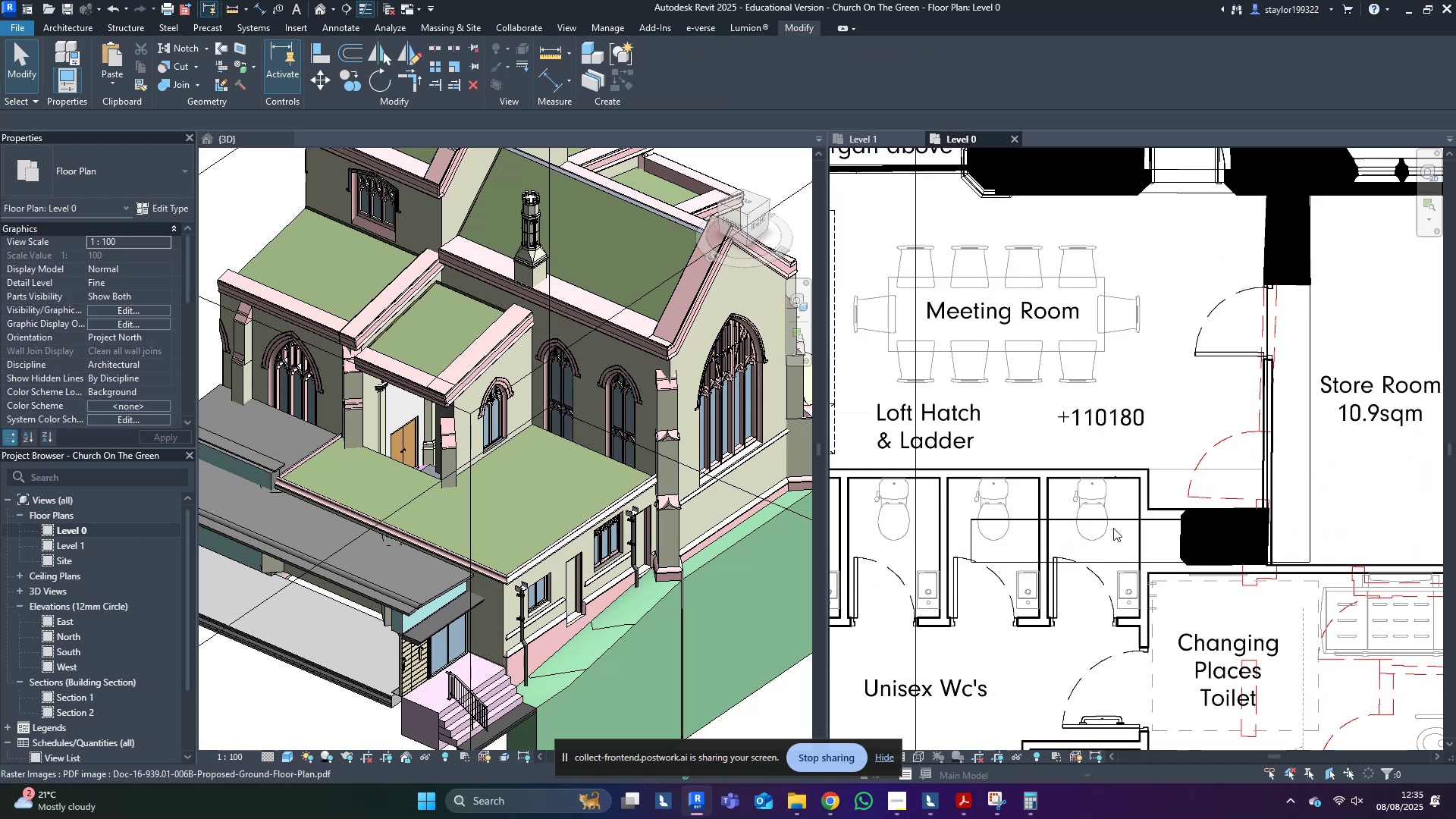 
left_click([1113, 525])
 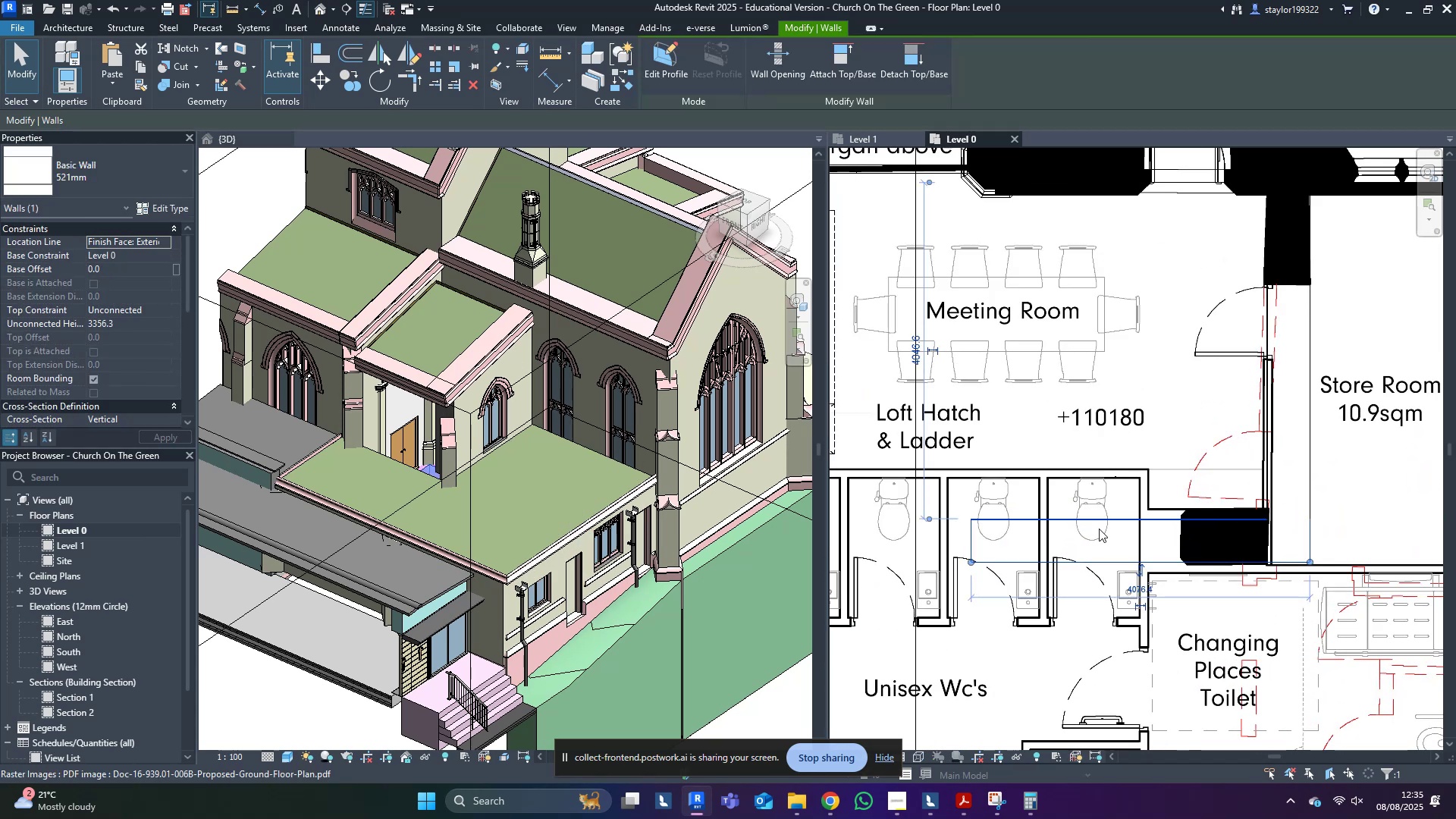 
type(sdwfsd)
 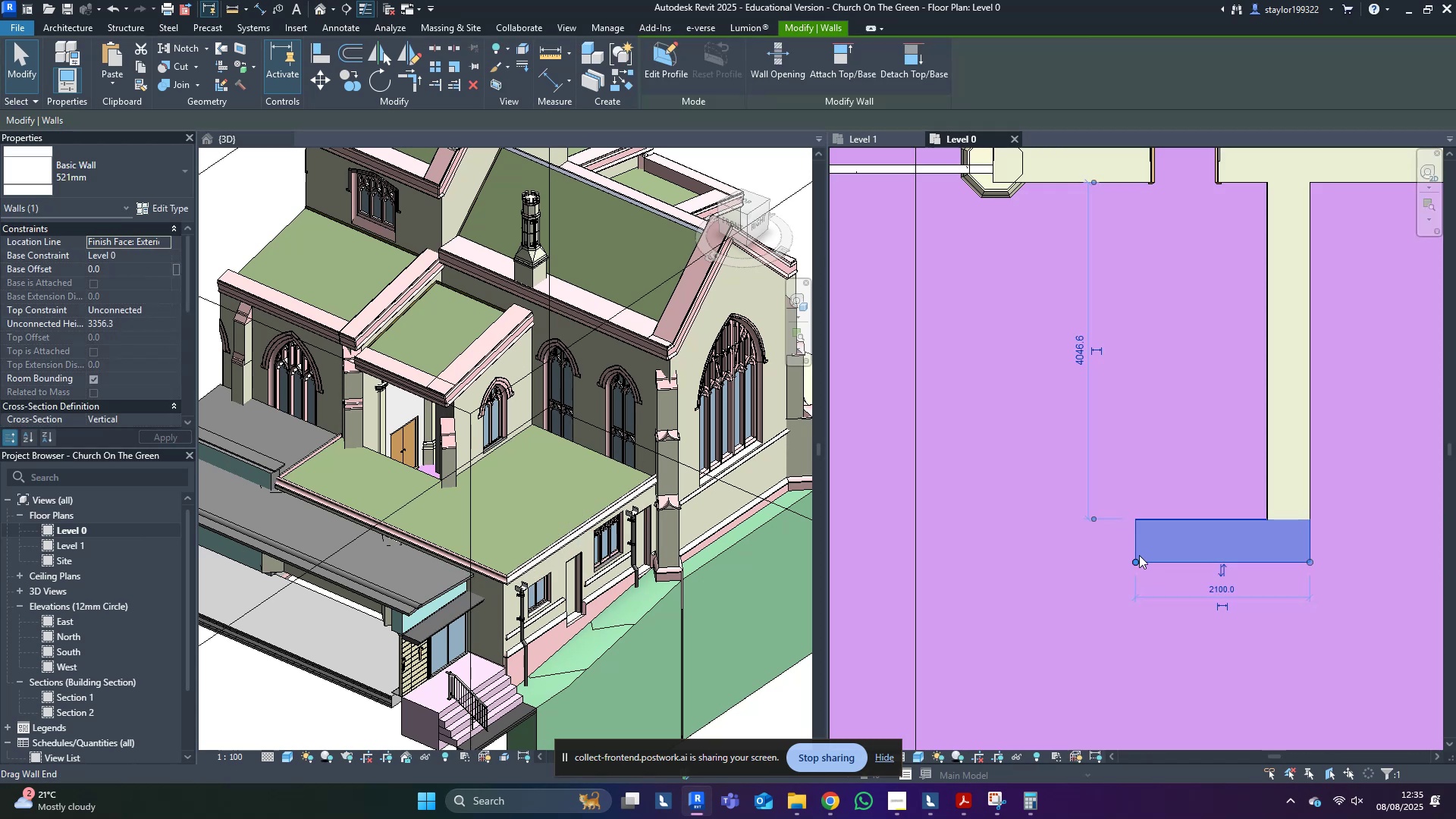 
 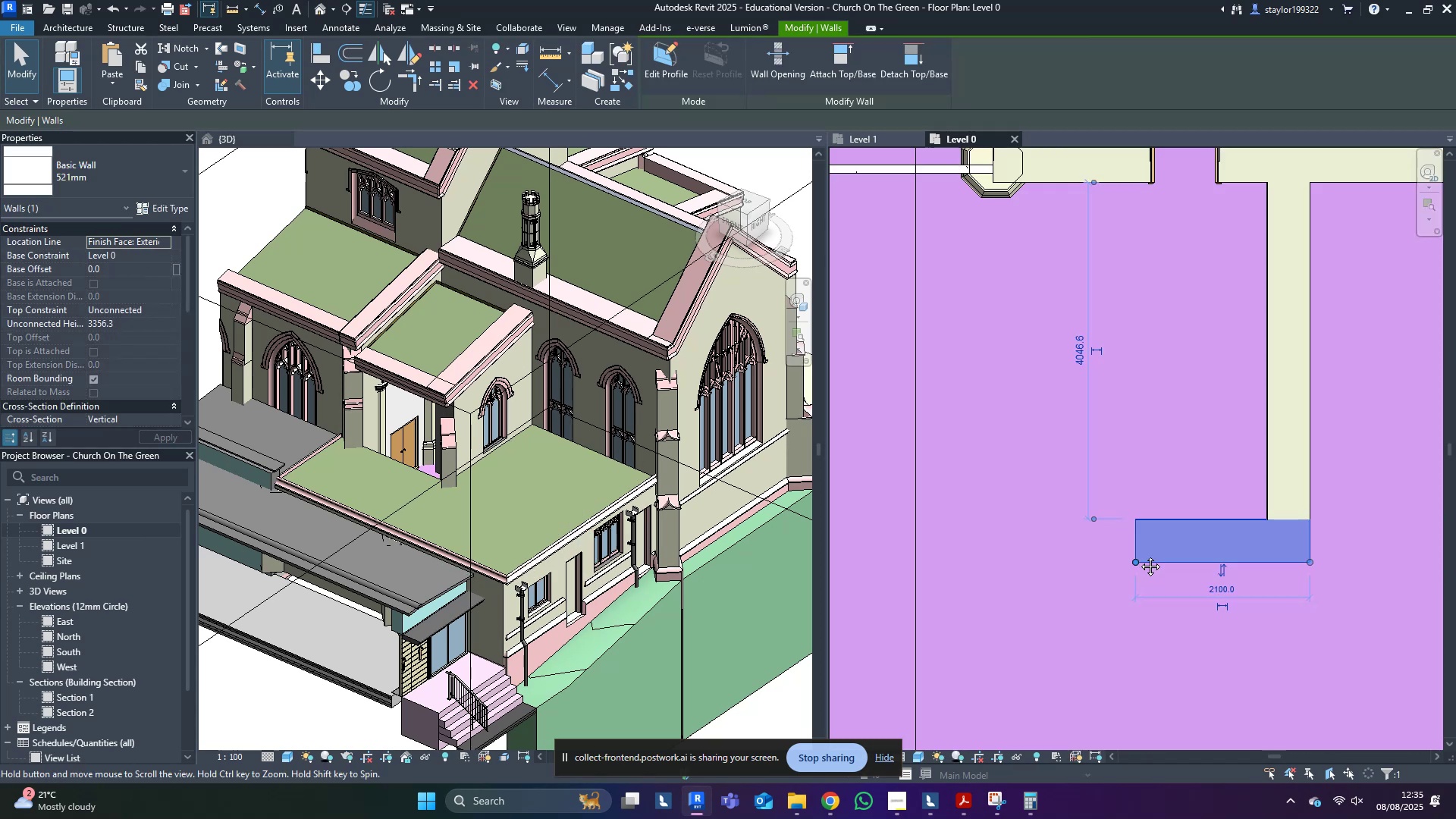 
middle_click([1139, 555])
 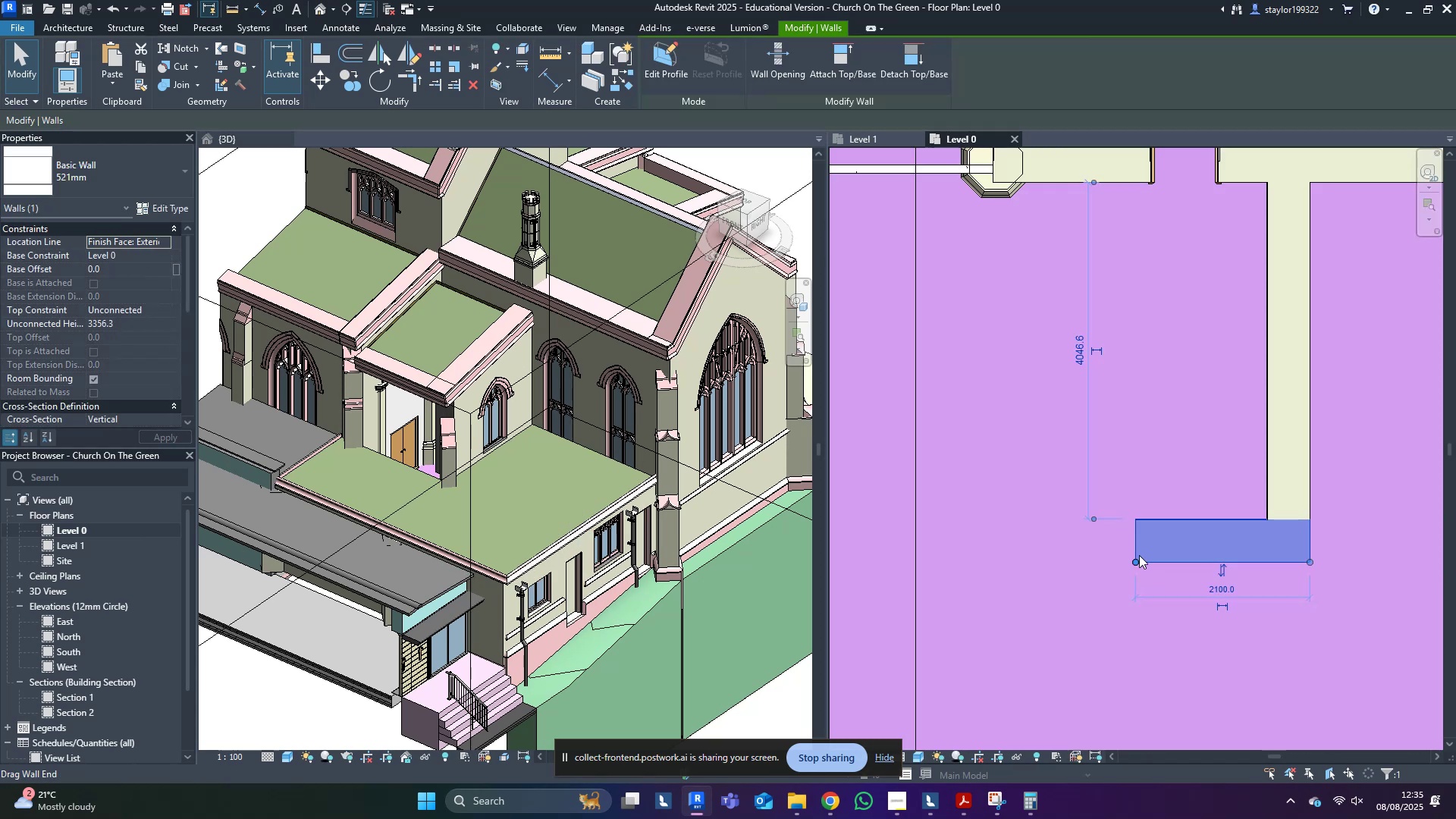 
type(wa)
 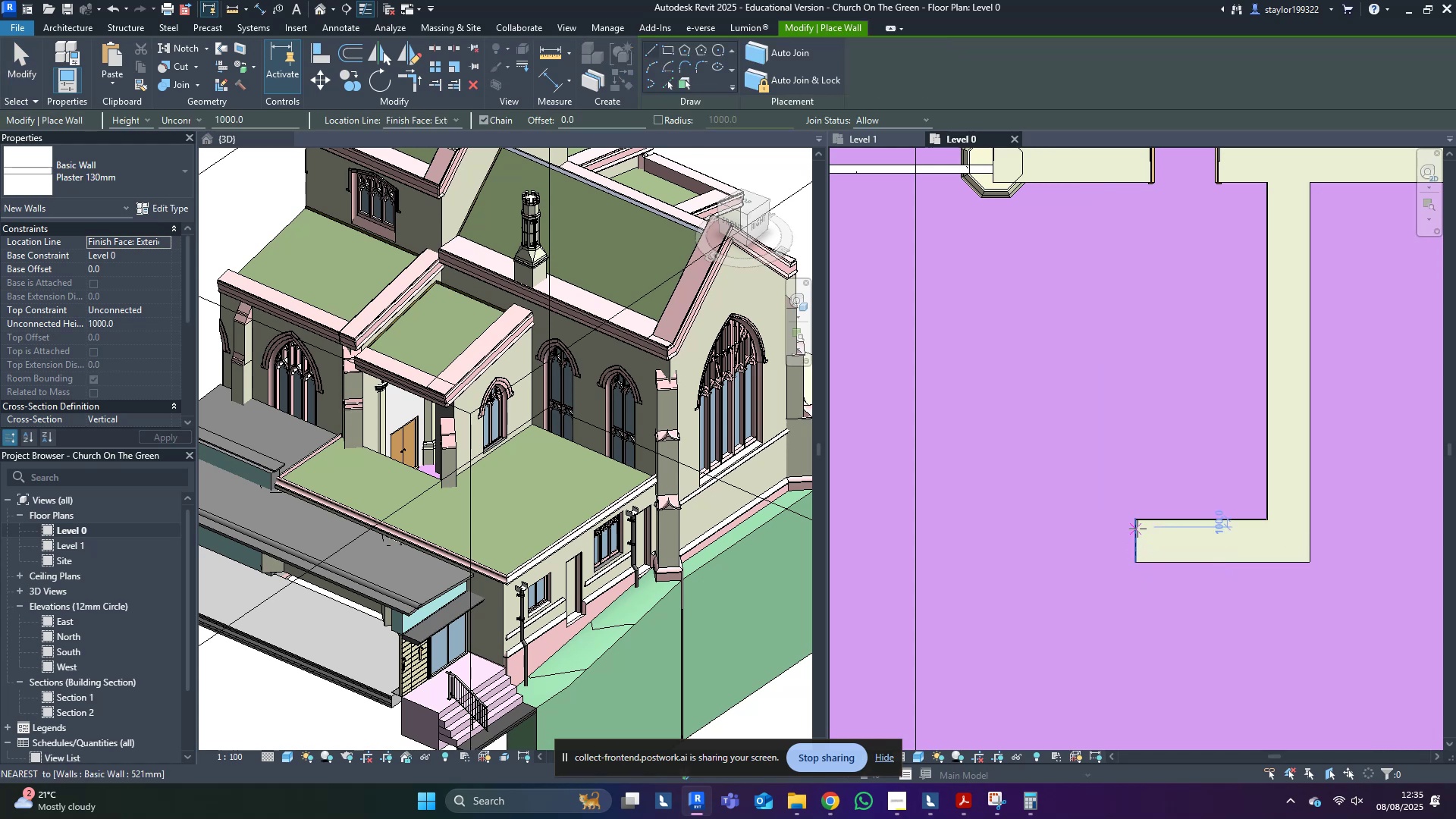 
left_click([1138, 520])
 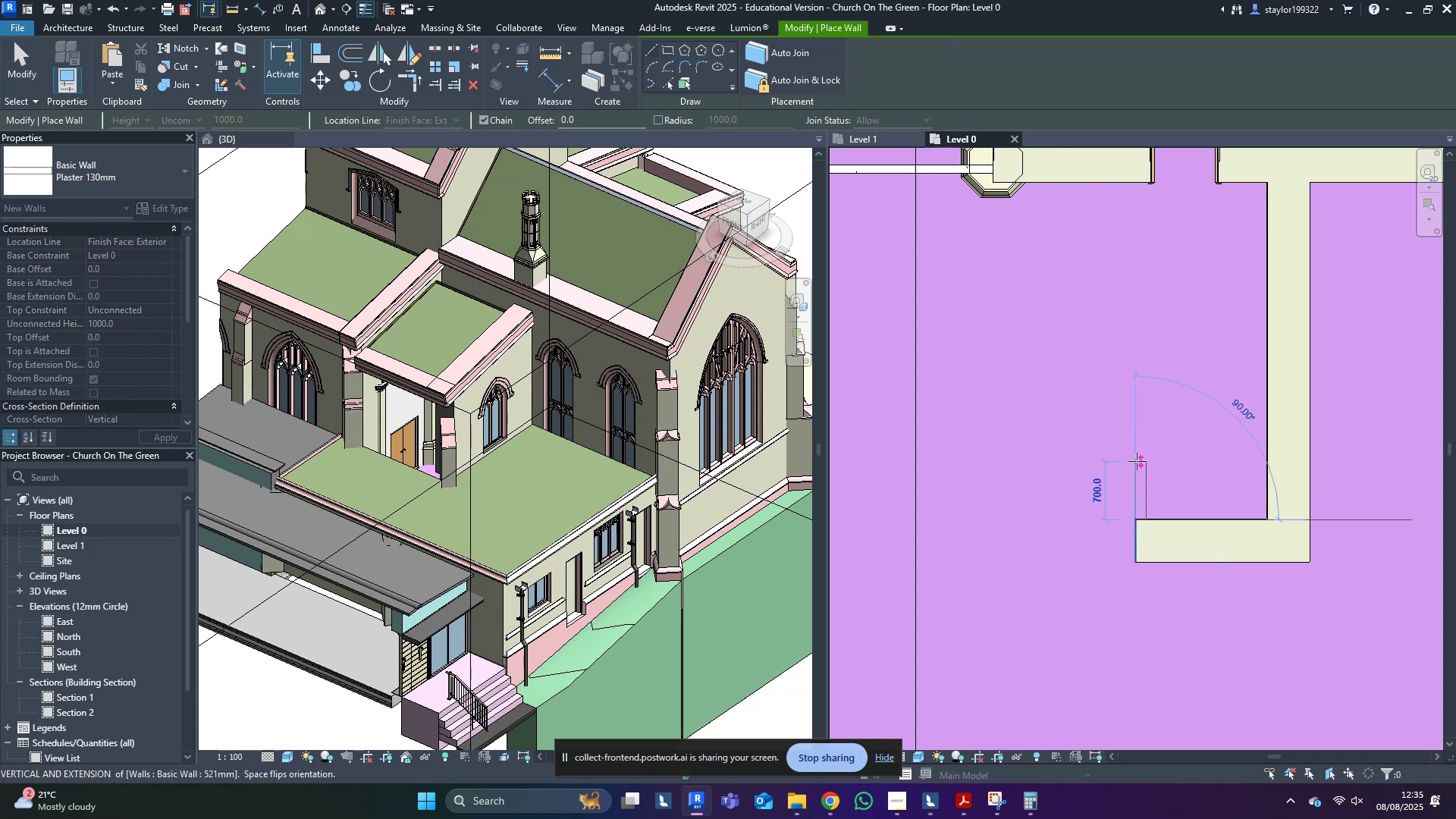 
left_click([1137, 461])
 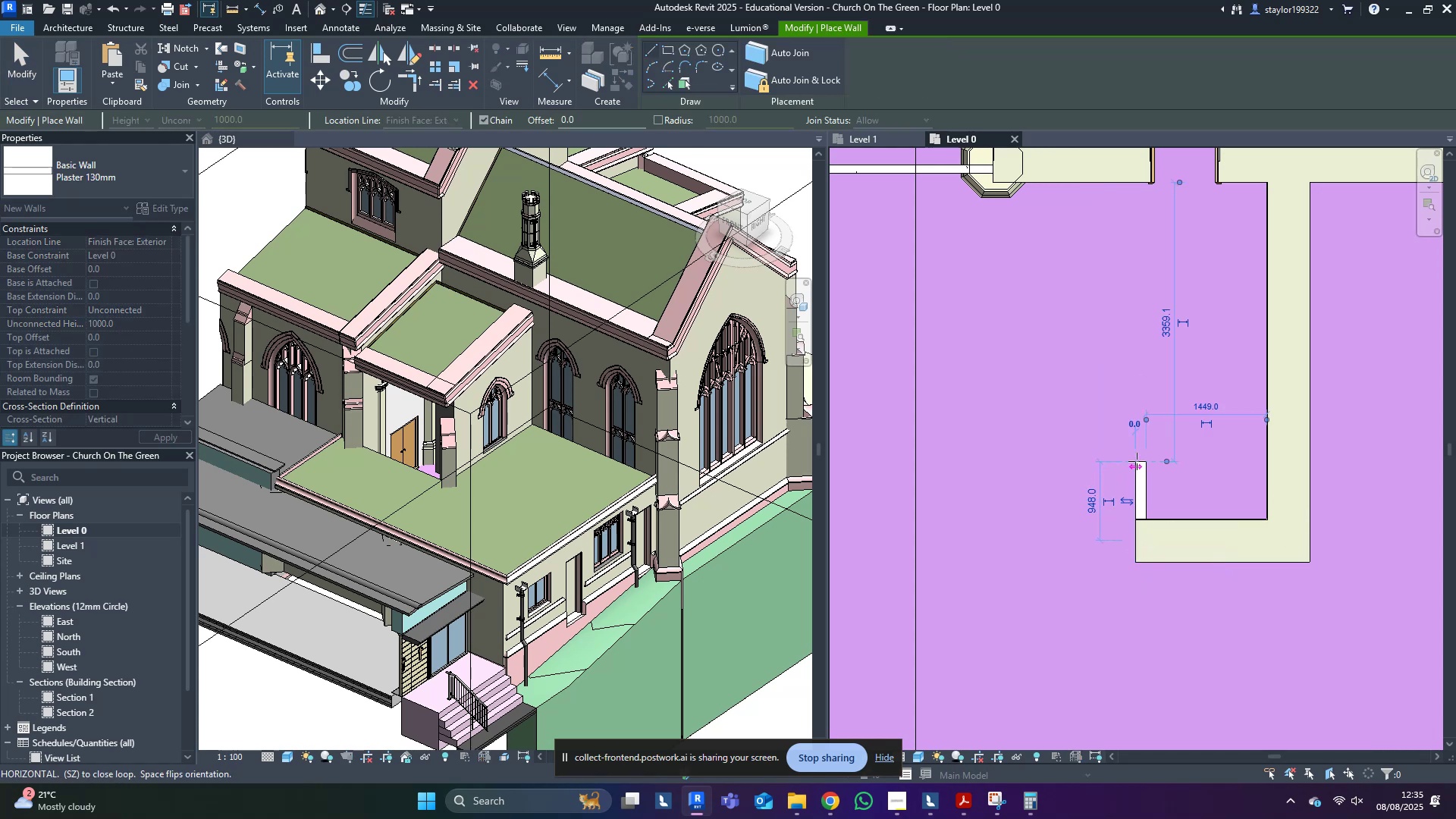 
key(Escape)
 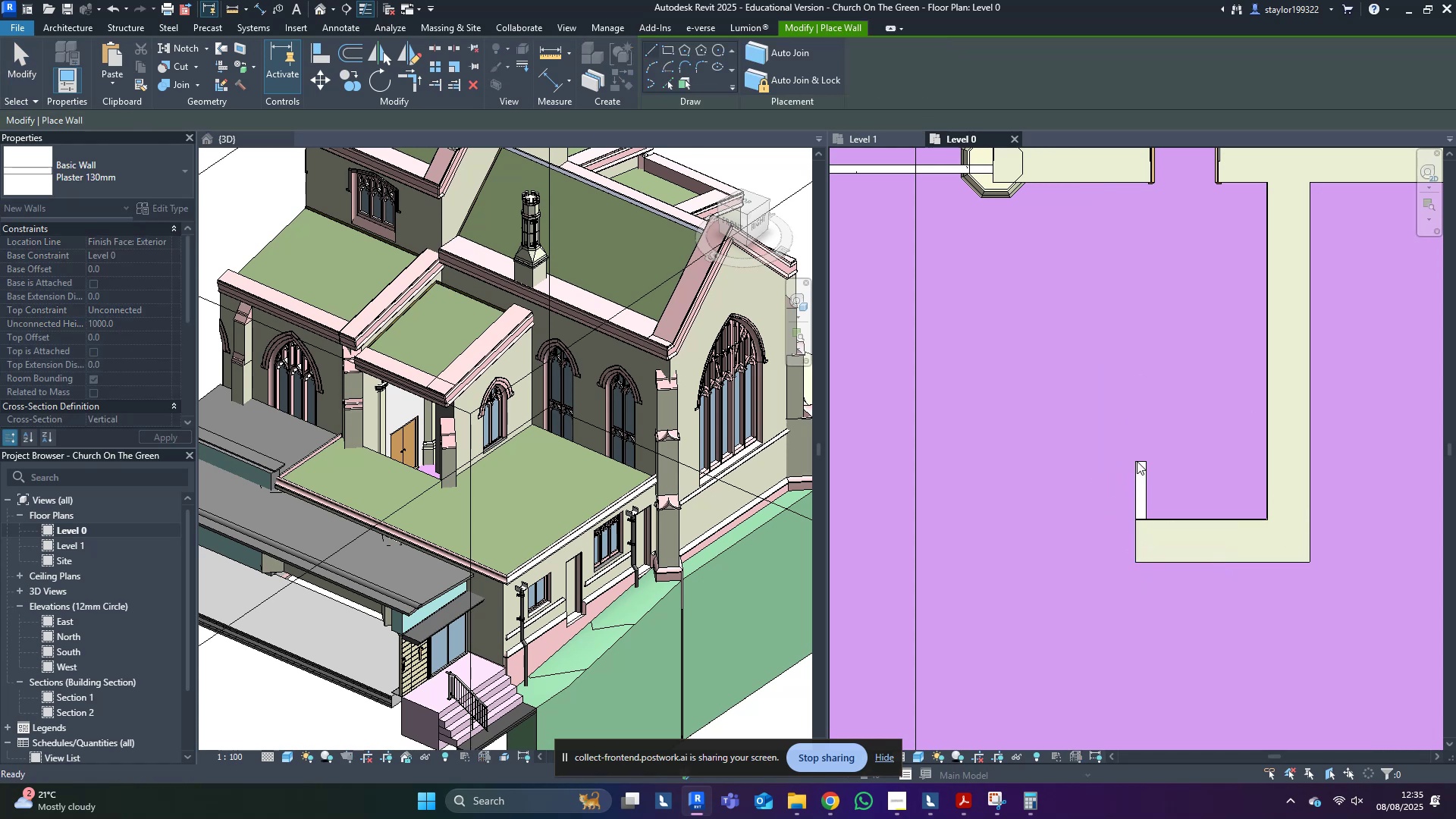 
key(W)
 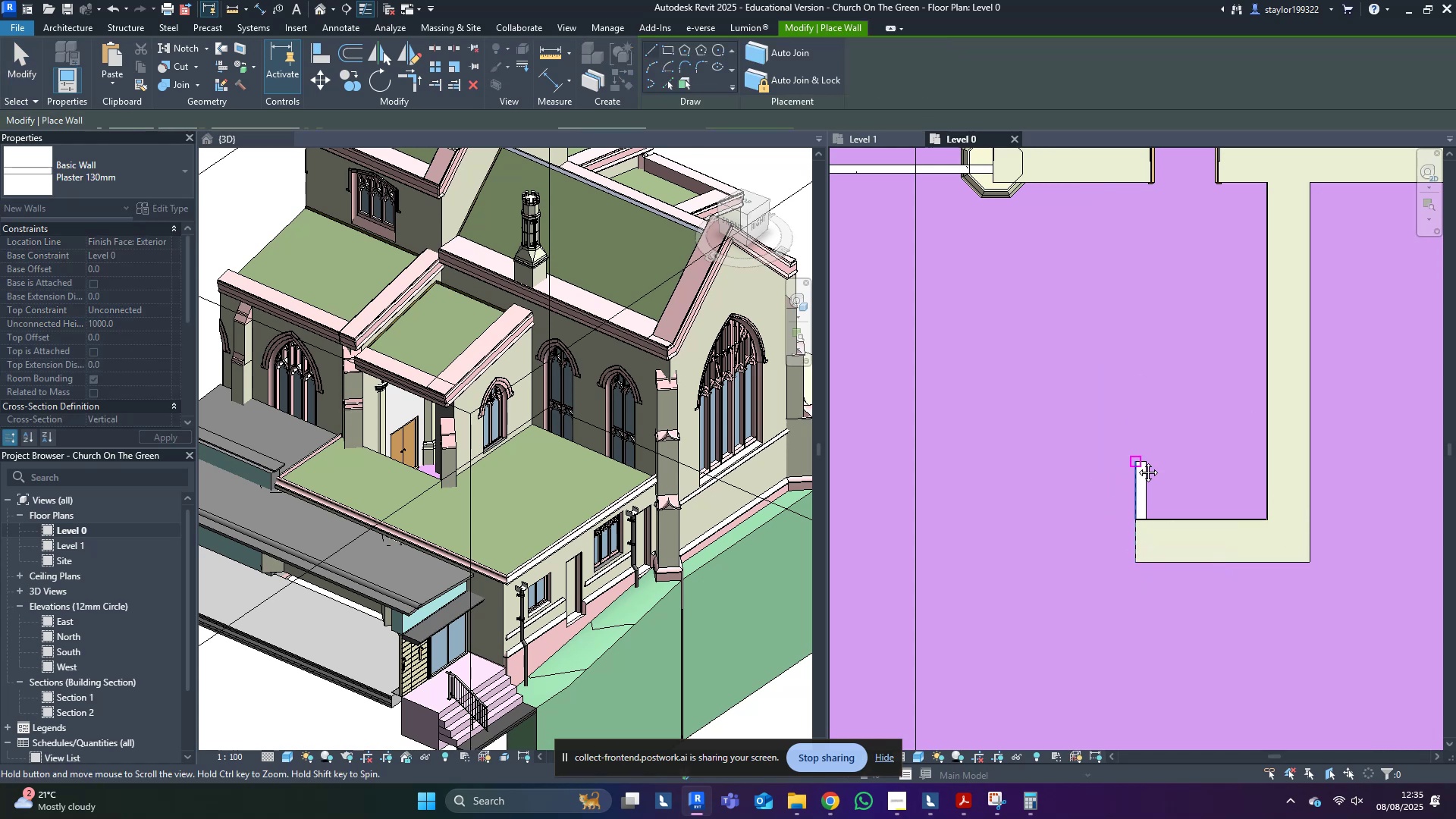 
middle_click([1137, 461])
 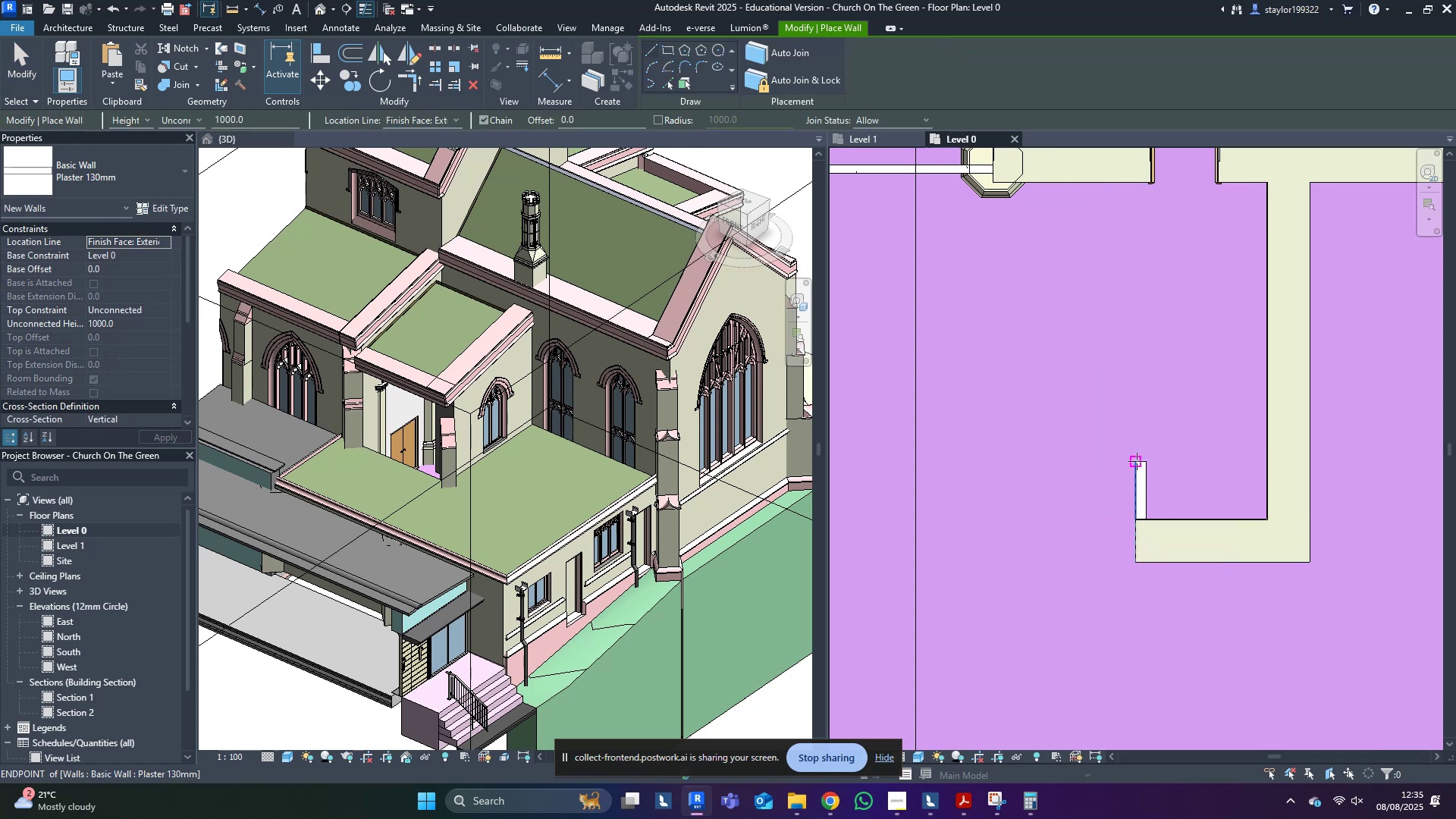 
type(fsd)
key(Escape)
 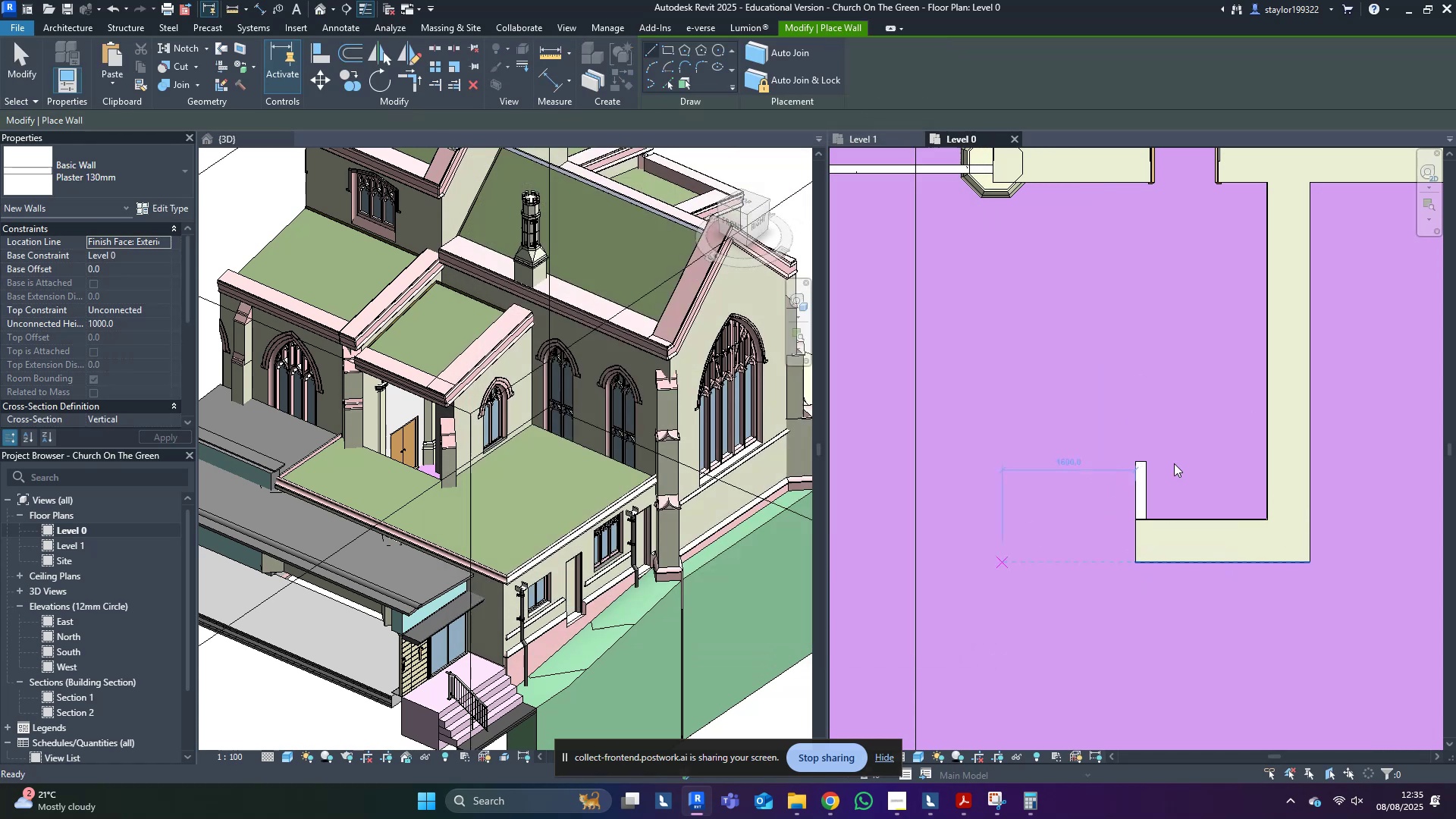 
middle_click([1174, 463])
 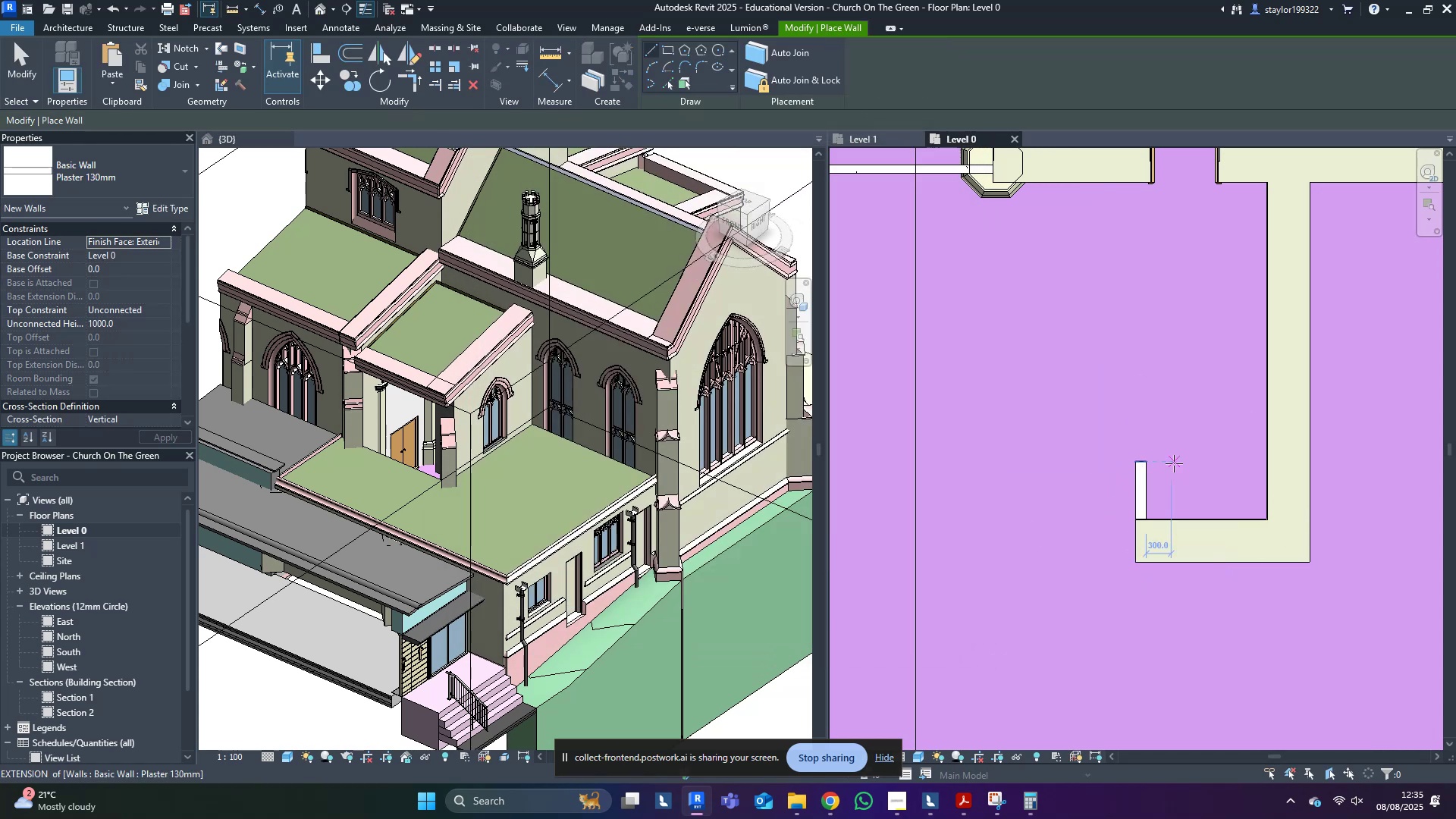 
type(wf)
 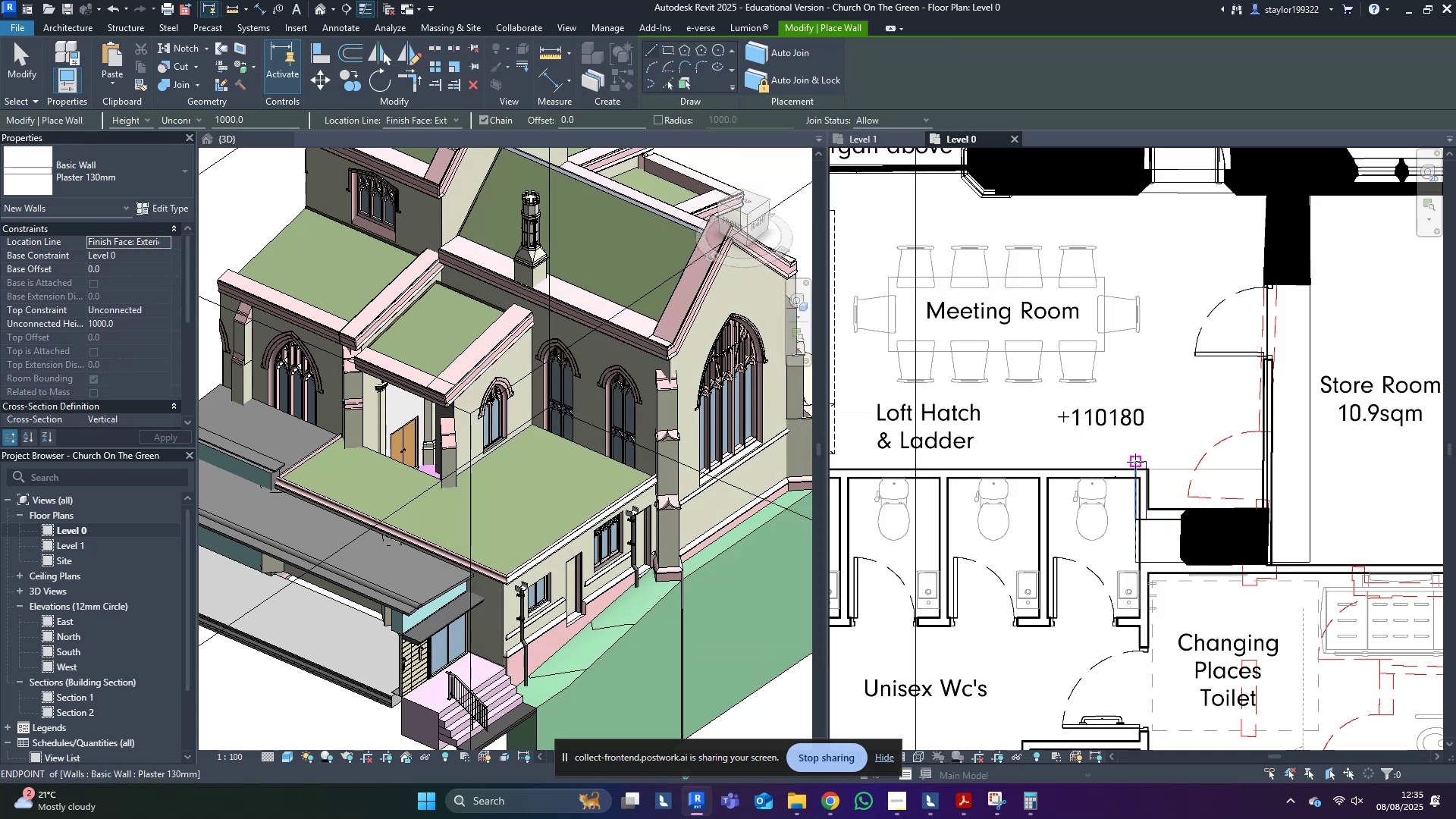 
scroll: coordinate [1126, 494], scroll_direction: up, amount: 3.0
 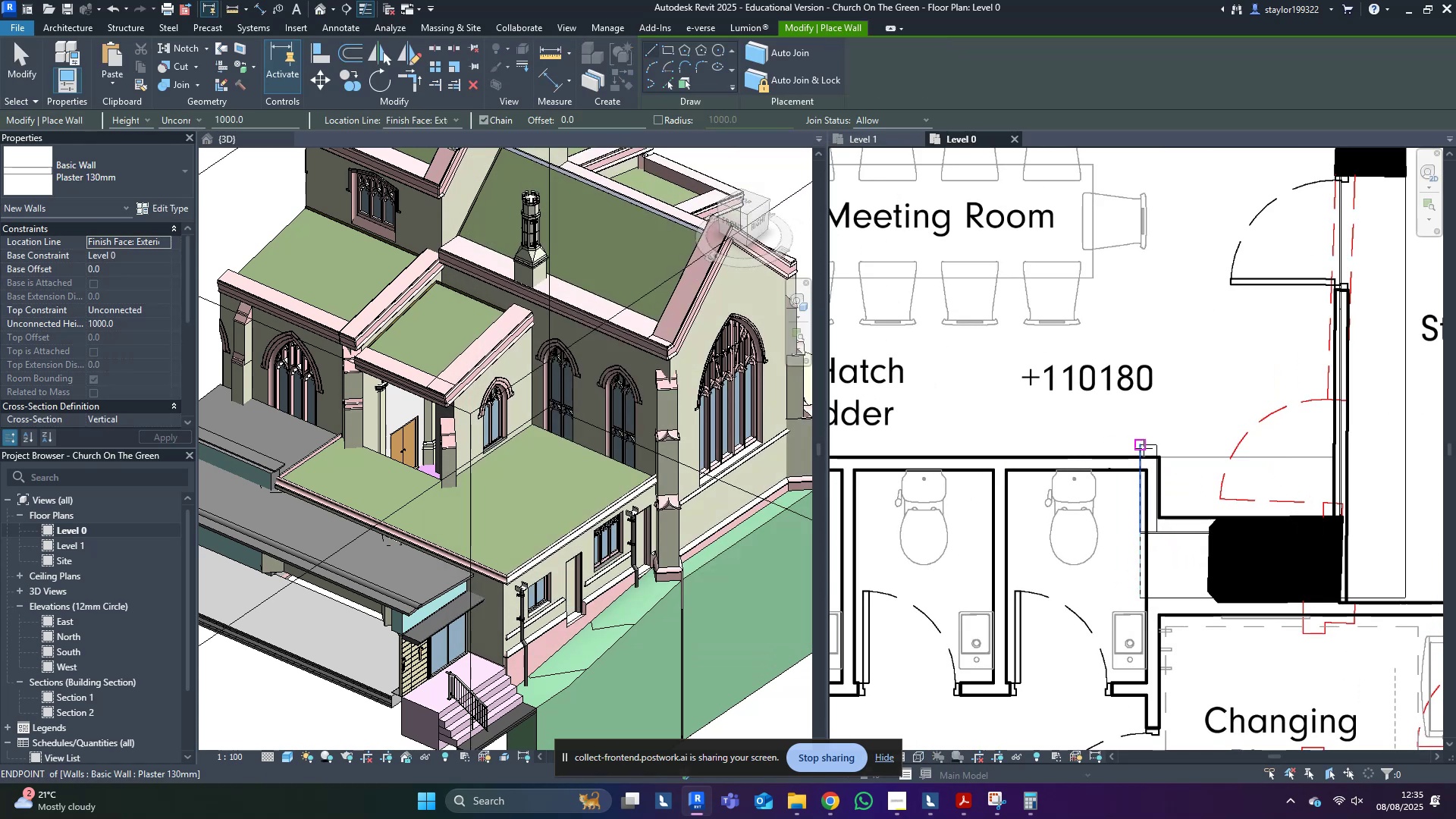 
left_click([1139, 444])
 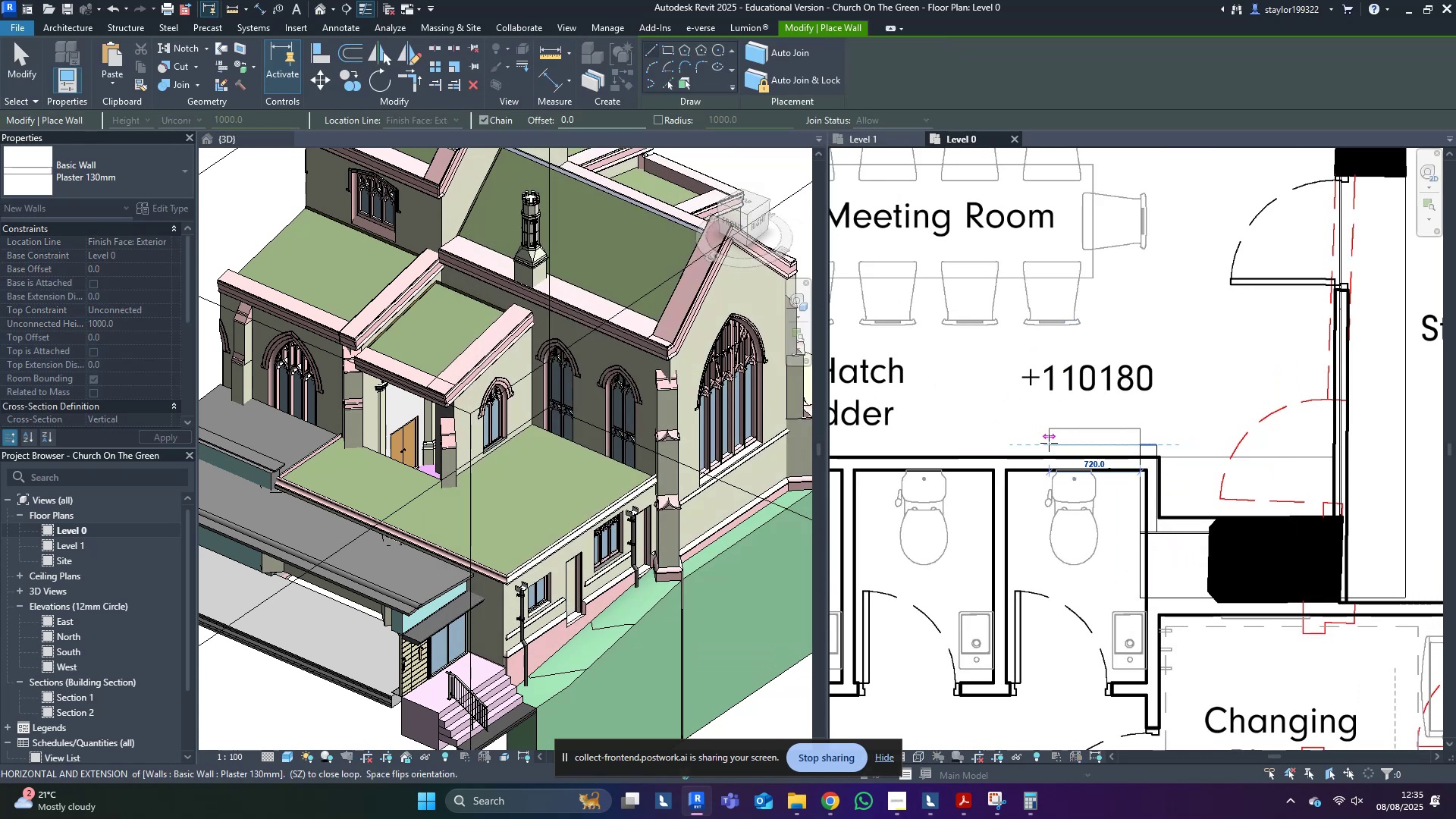 
left_click([1049, 443])
 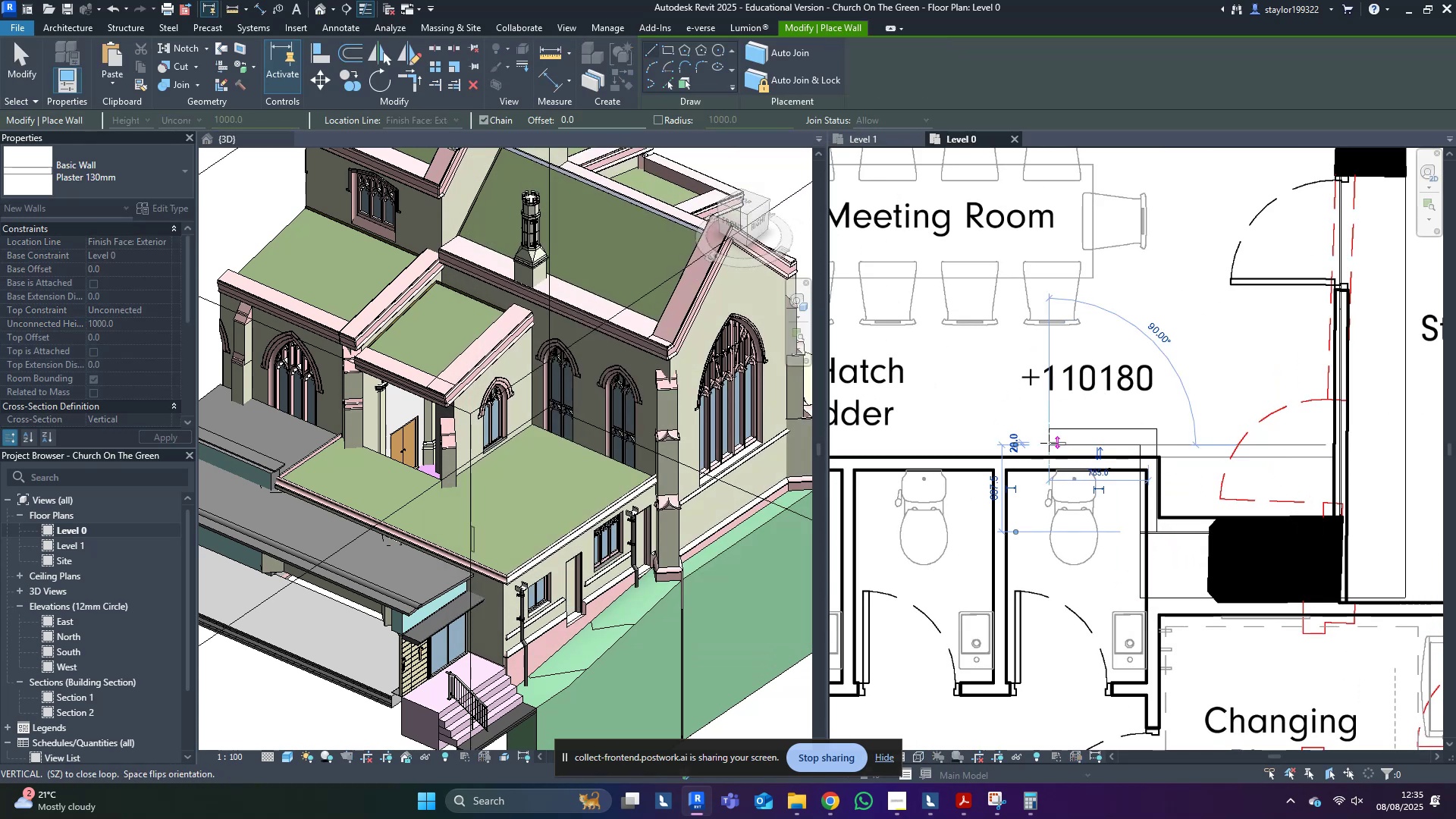 
type(sd)
key(Escape)
key(Escape)
 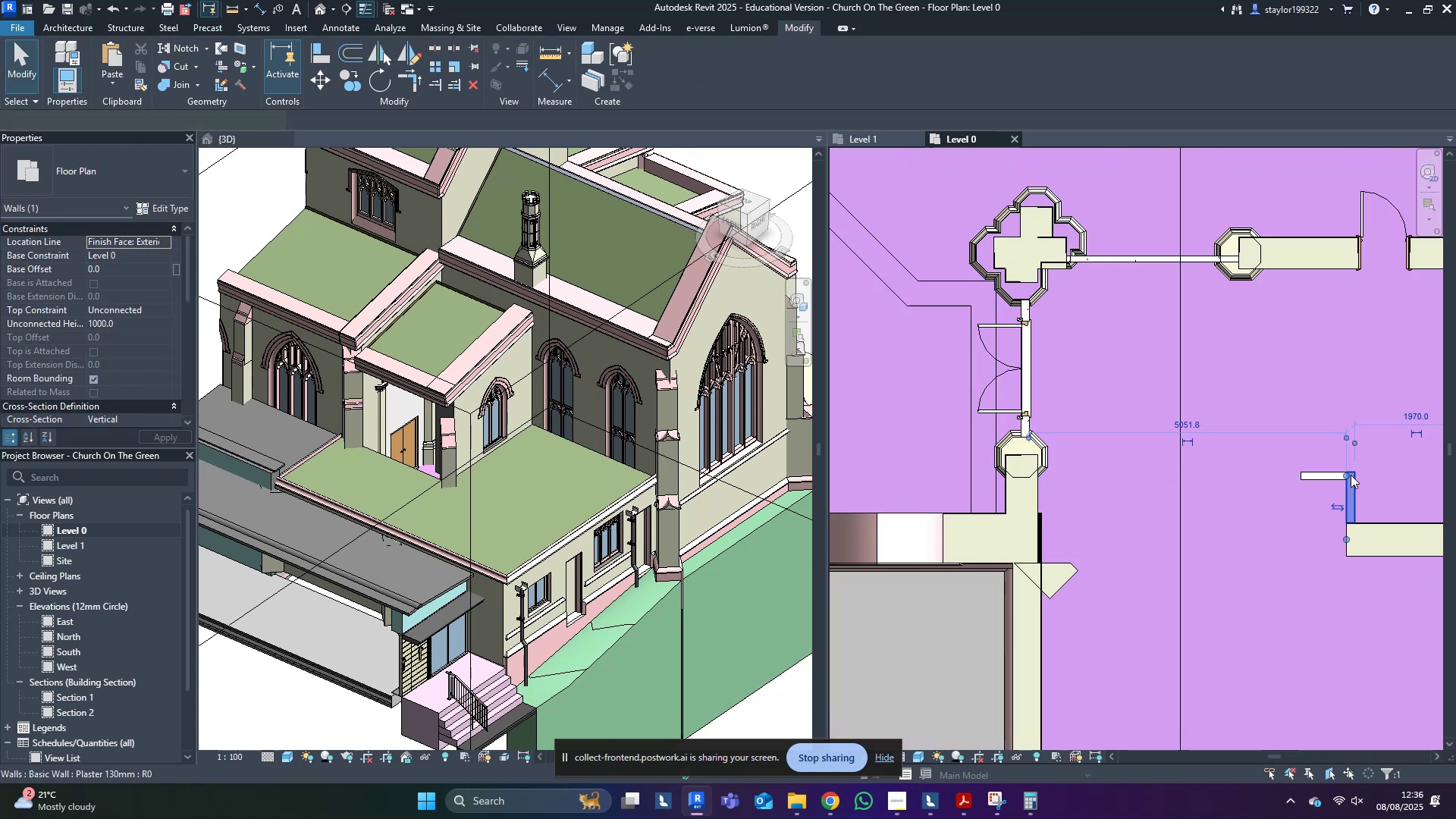 
scroll: coordinate [1166, 488], scroll_direction: down, amount: 5.0
 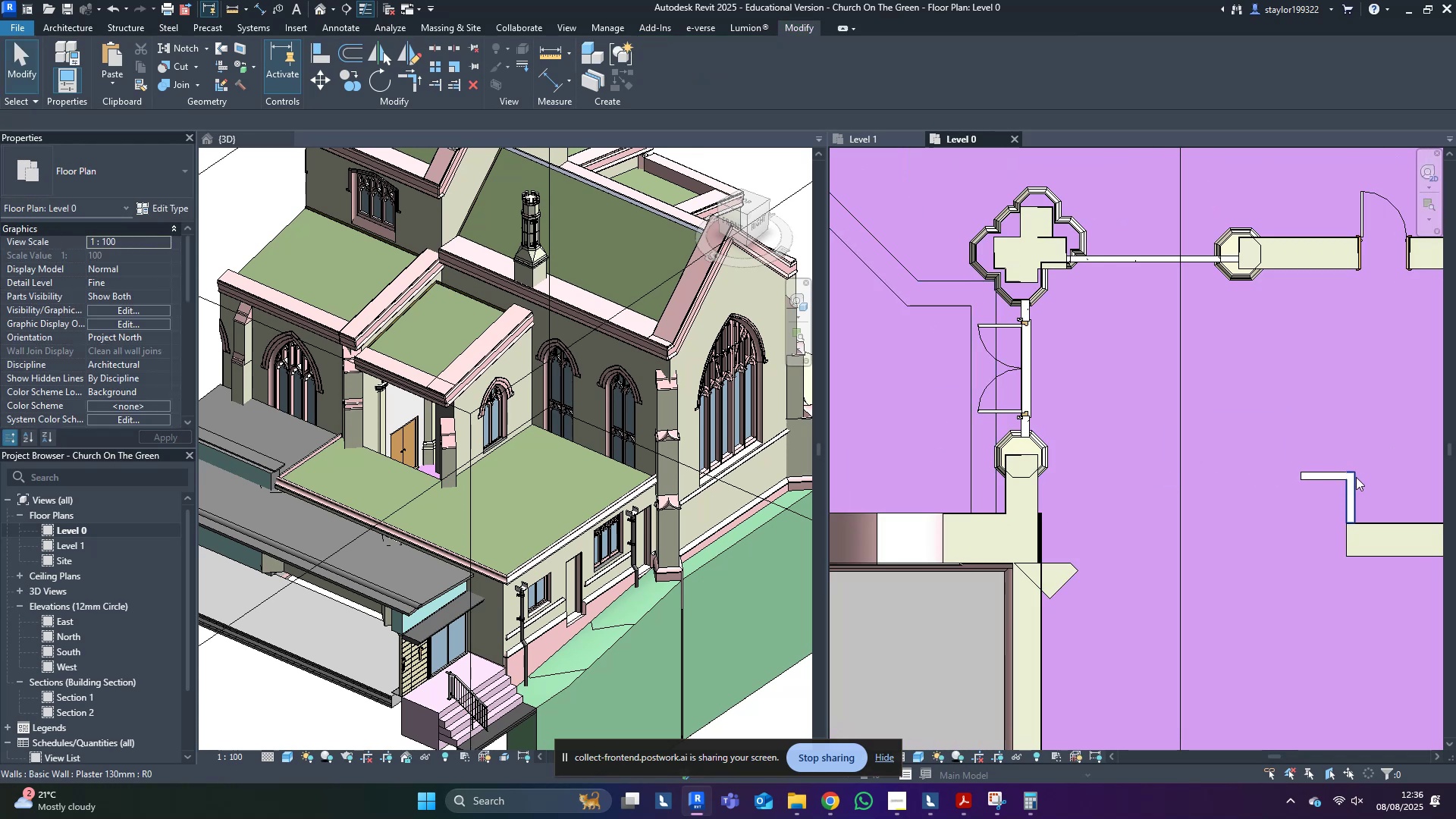 
double_click([1322, 469])
 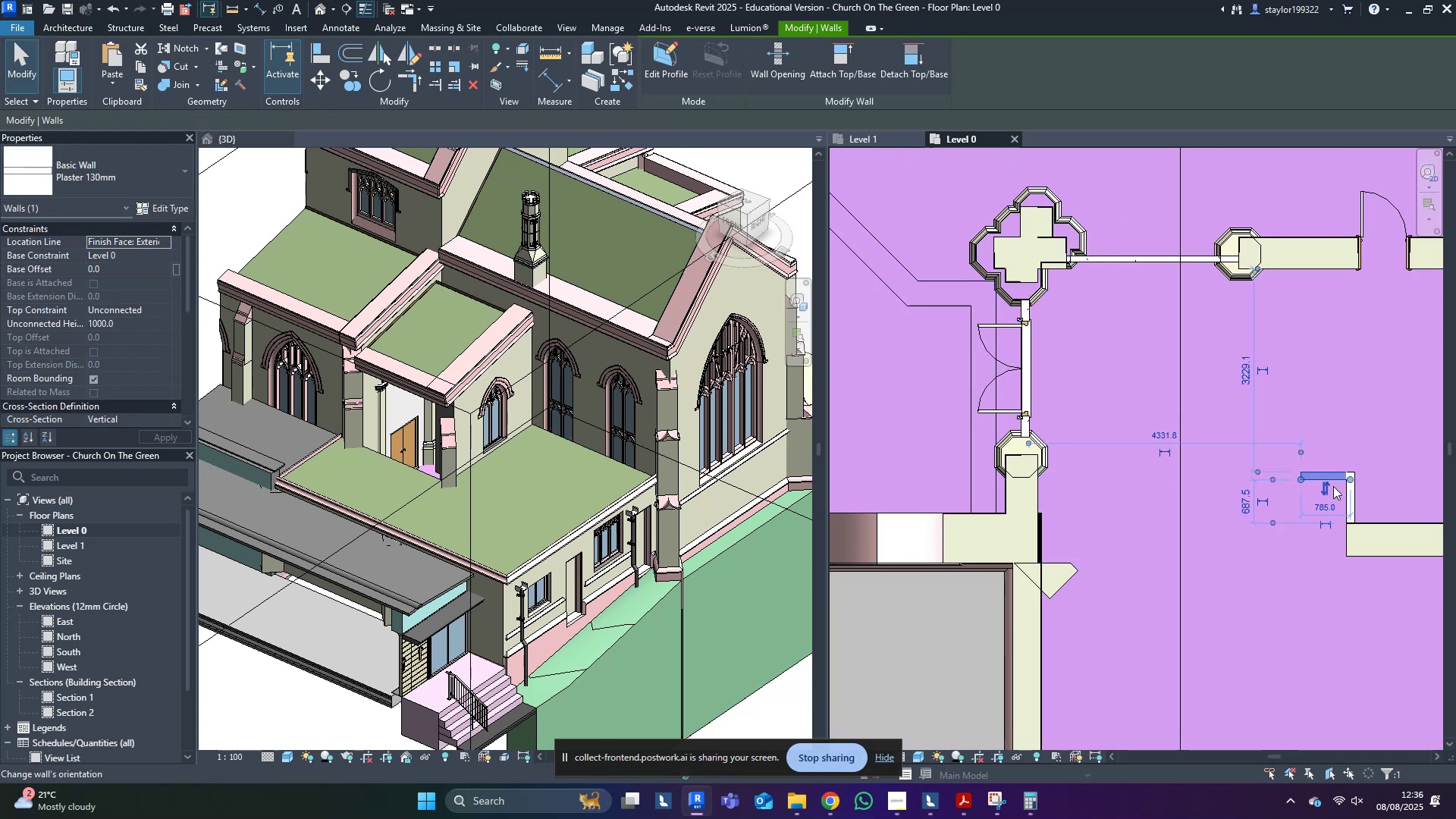 
type(wf)
 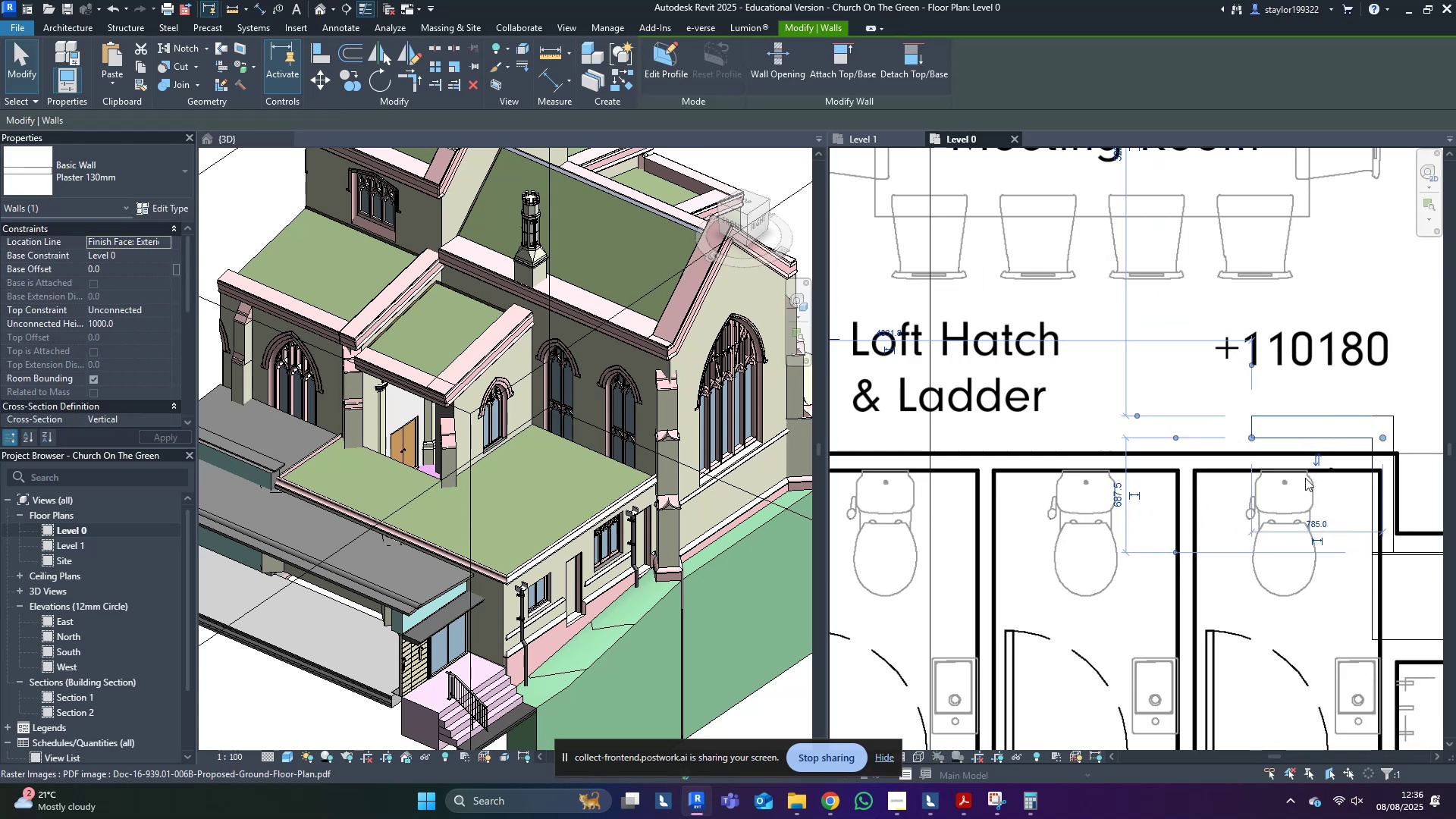 
scroll: coordinate [1316, 511], scroll_direction: up, amount: 7.0
 